 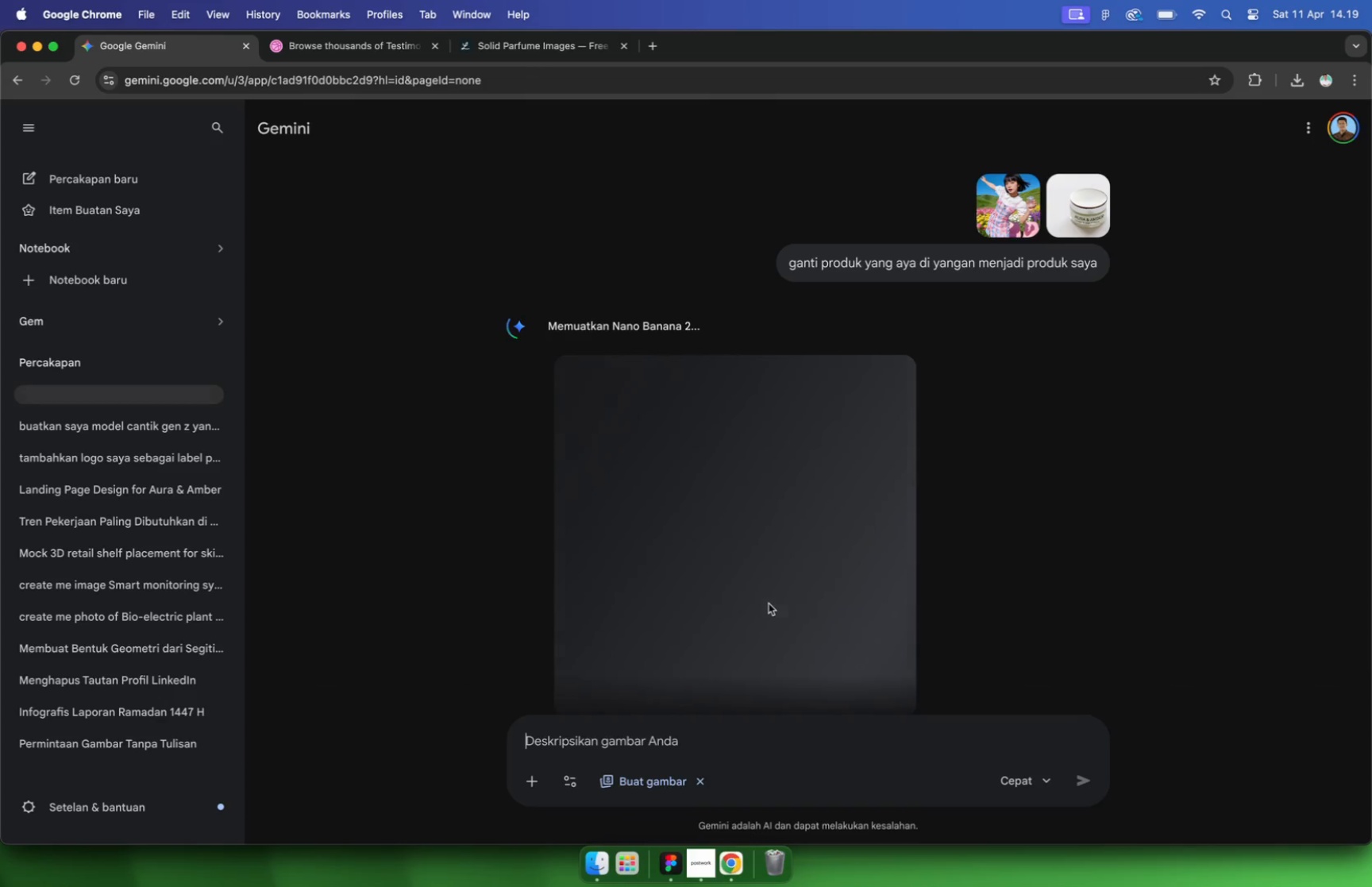 
double_click([887, 426])
 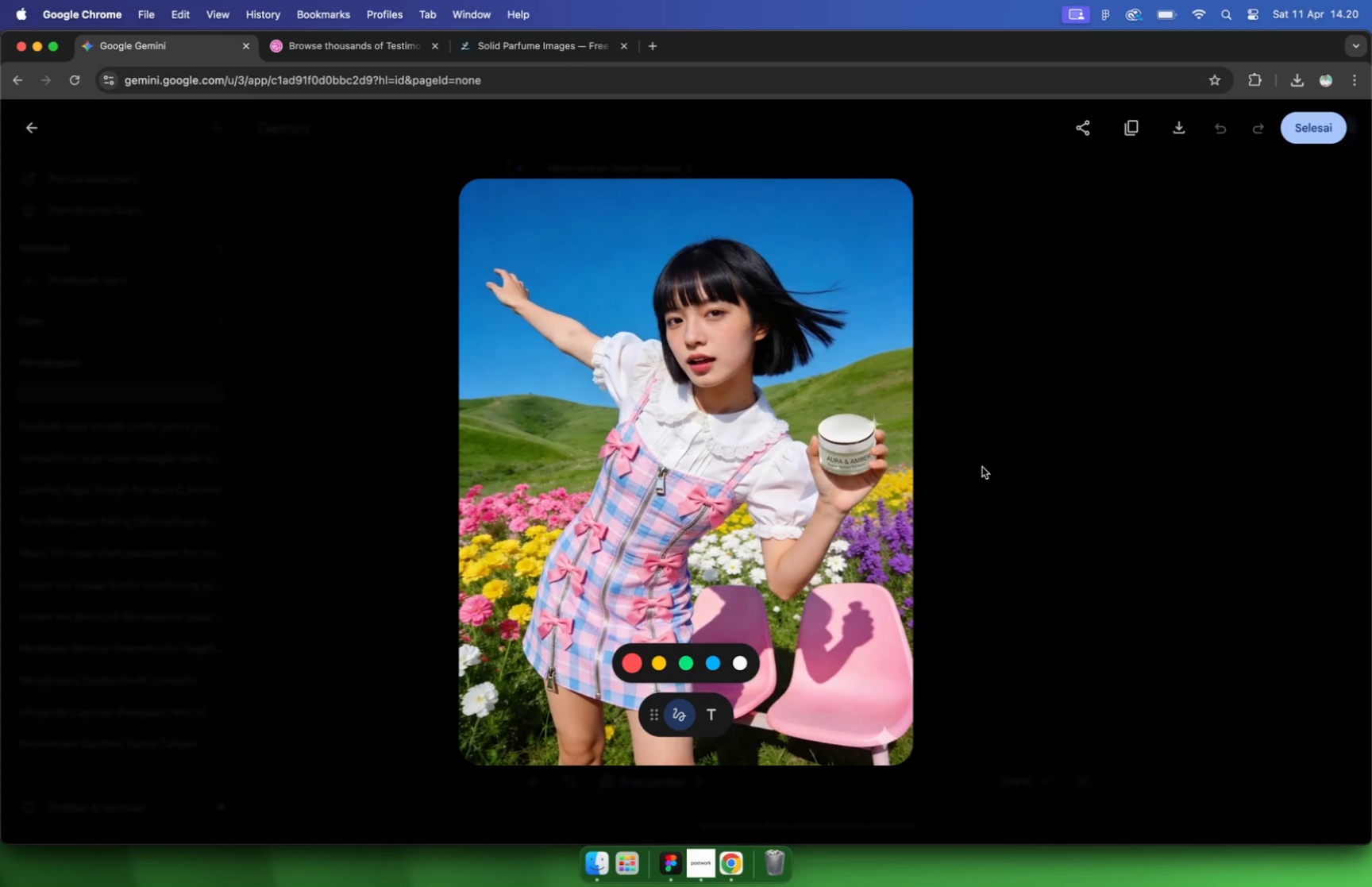 
wait(8.86)
 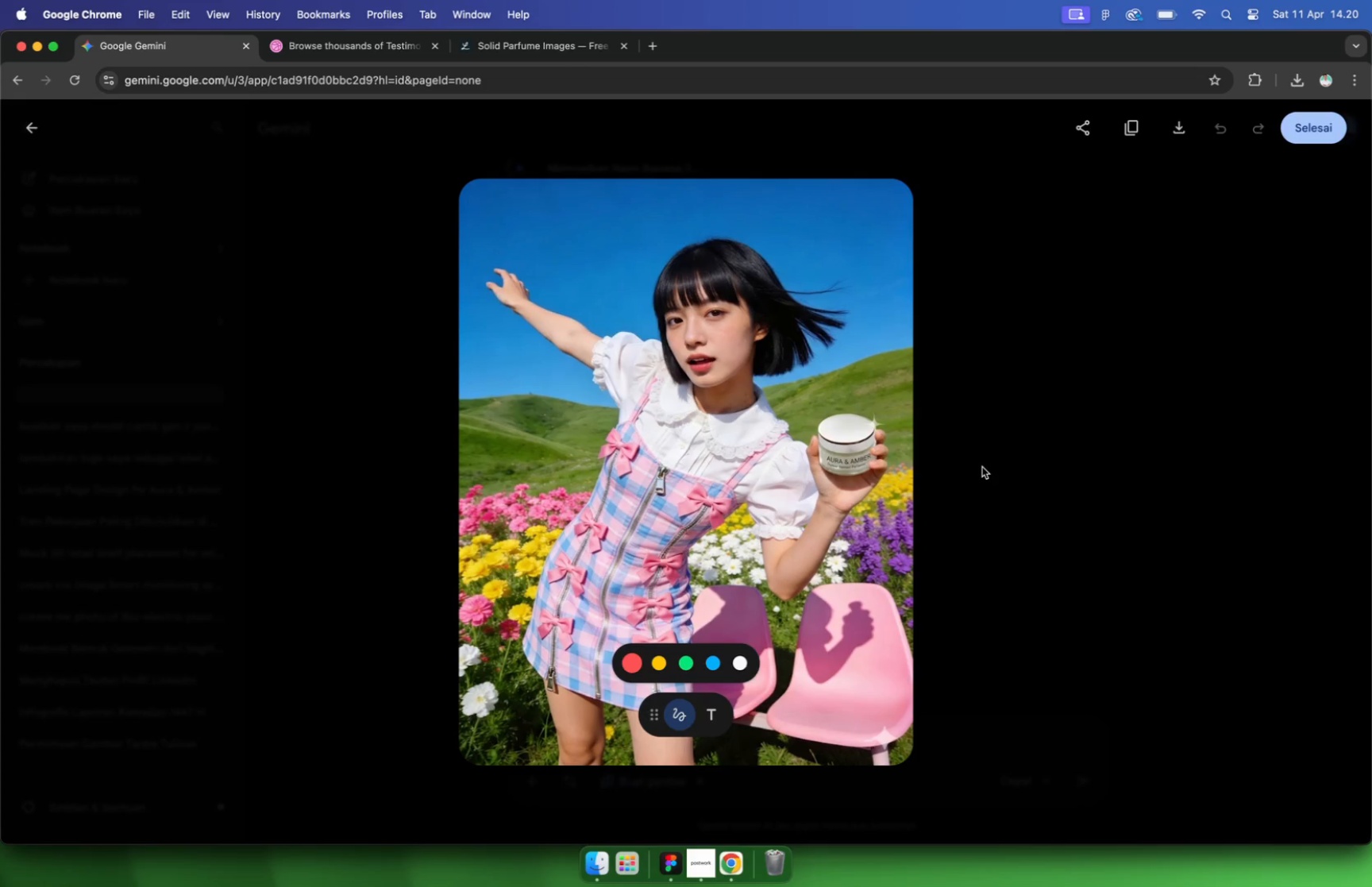 
key(Escape)
 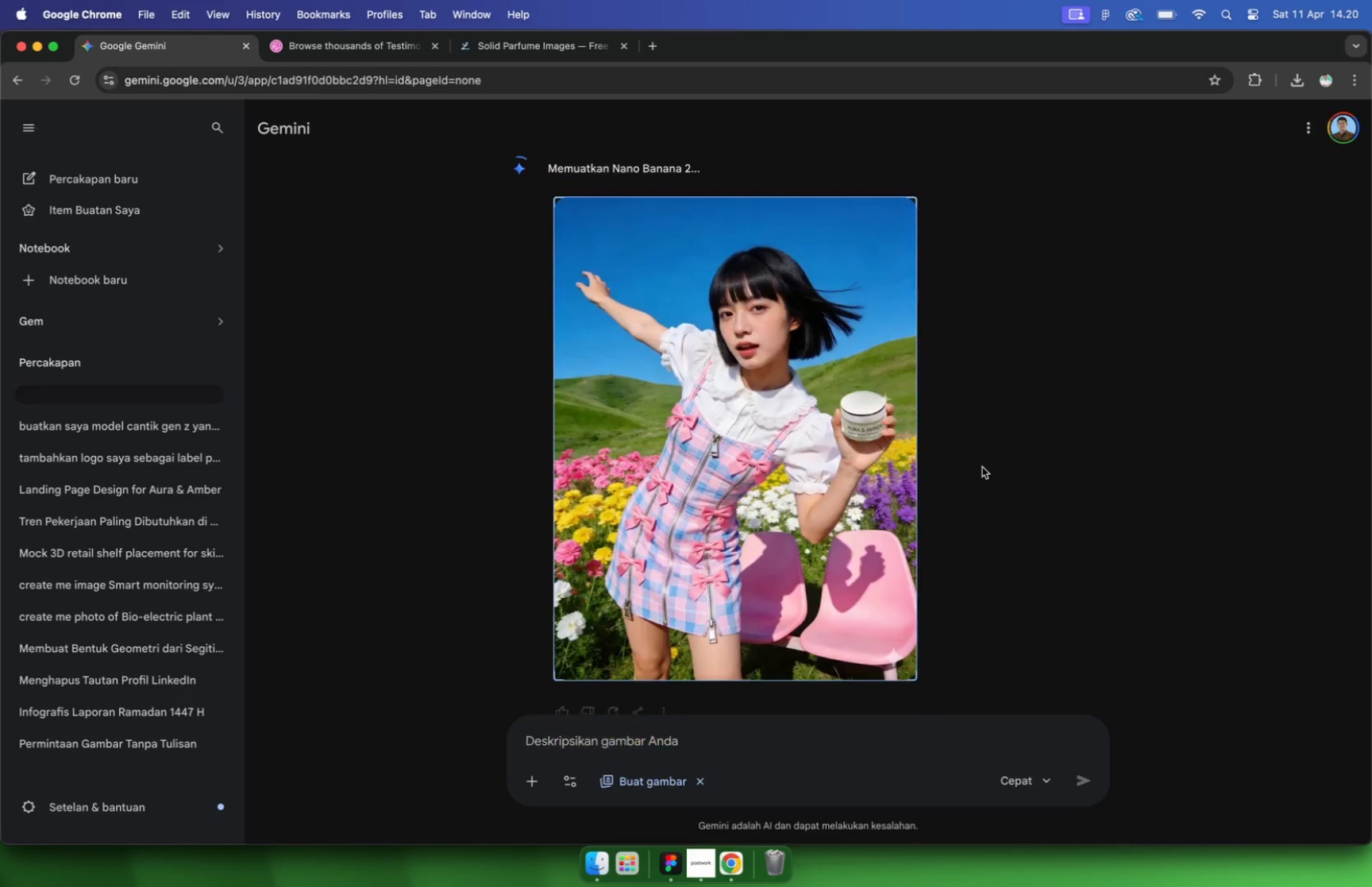 
scroll: coordinate [843, 499], scroll_direction: down, amount: 8.0
 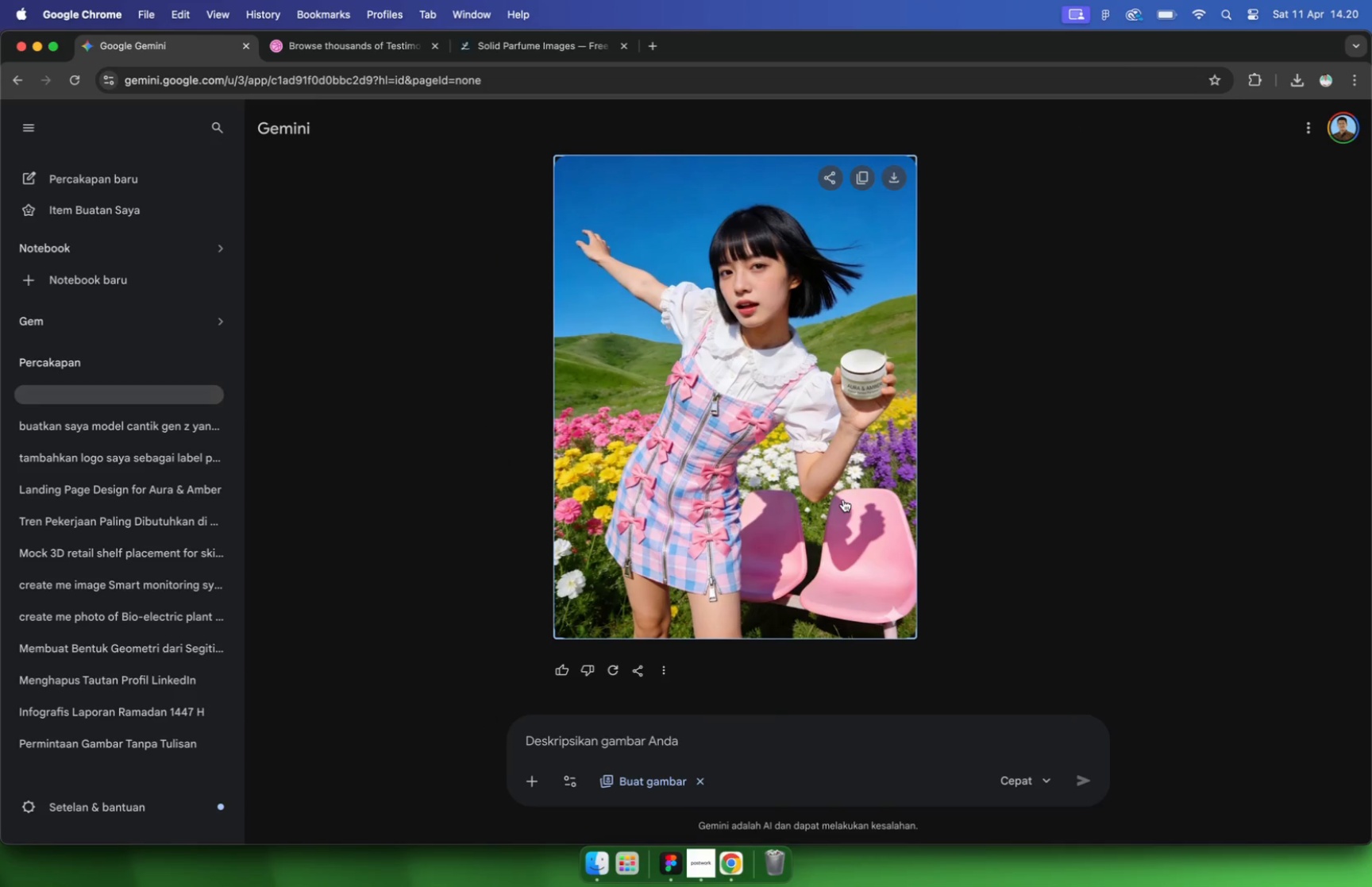 
left_click([843, 499])
 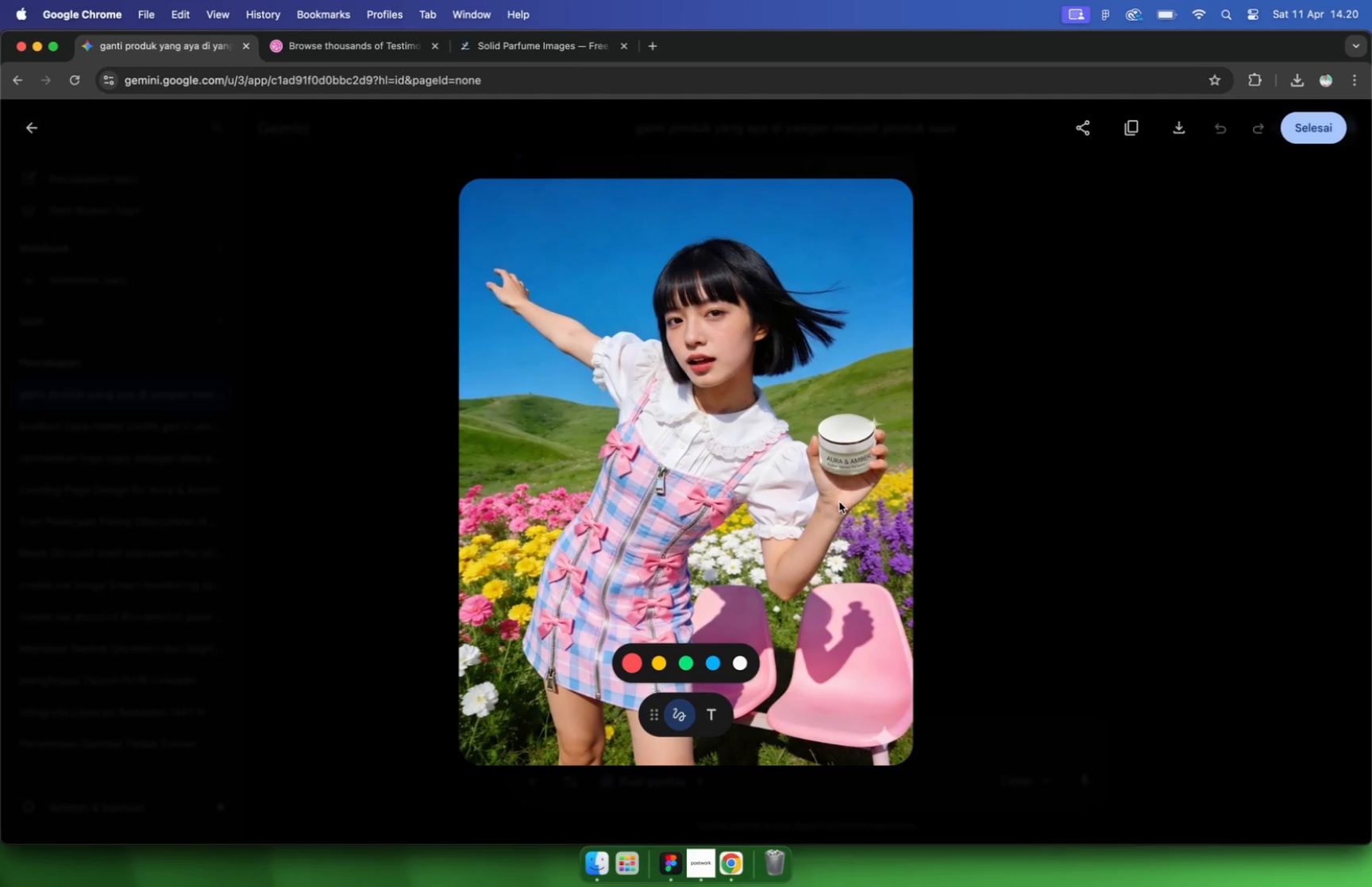 
wait(19.68)
 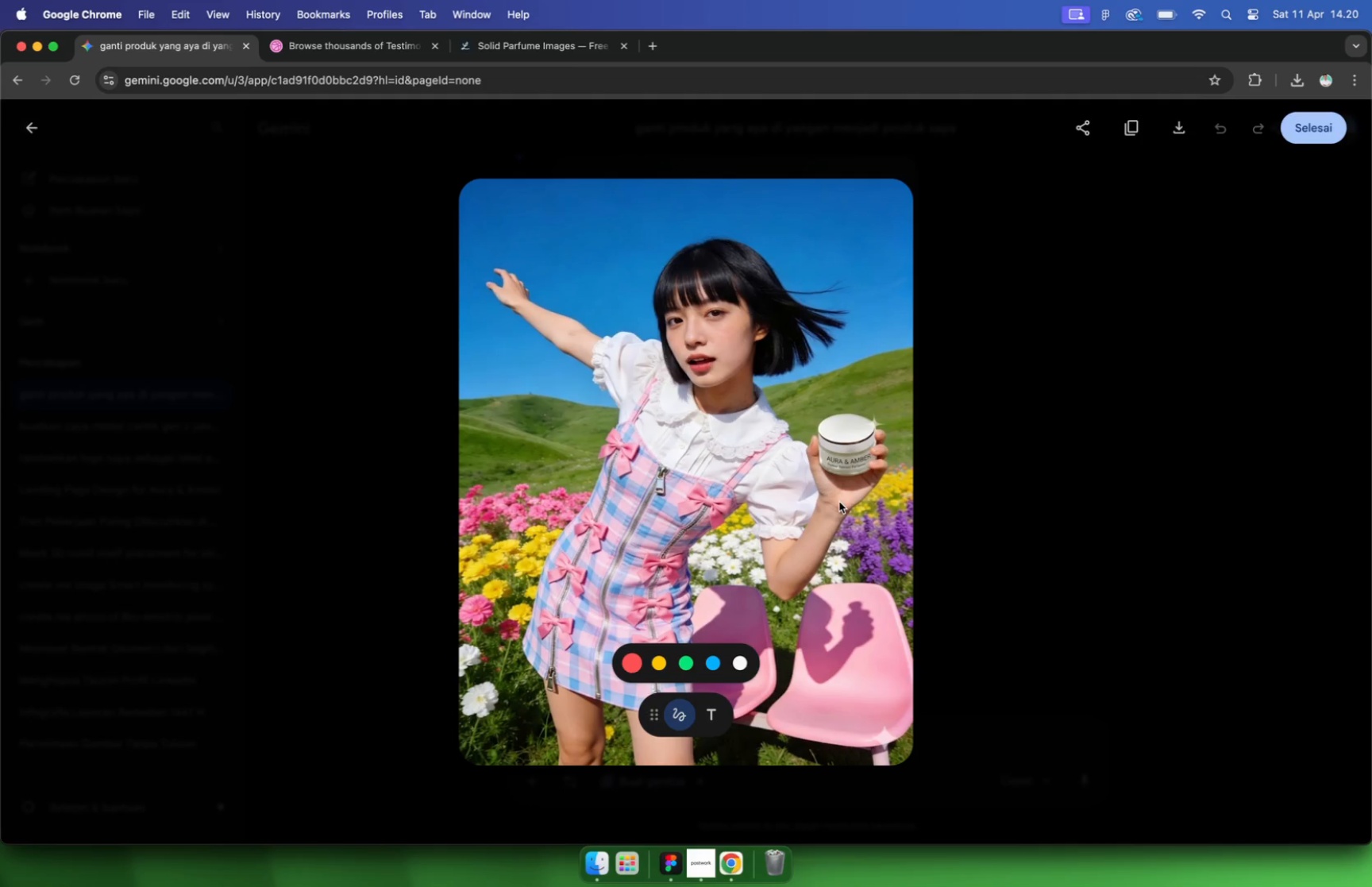 
mouse_move([1279, 133])
 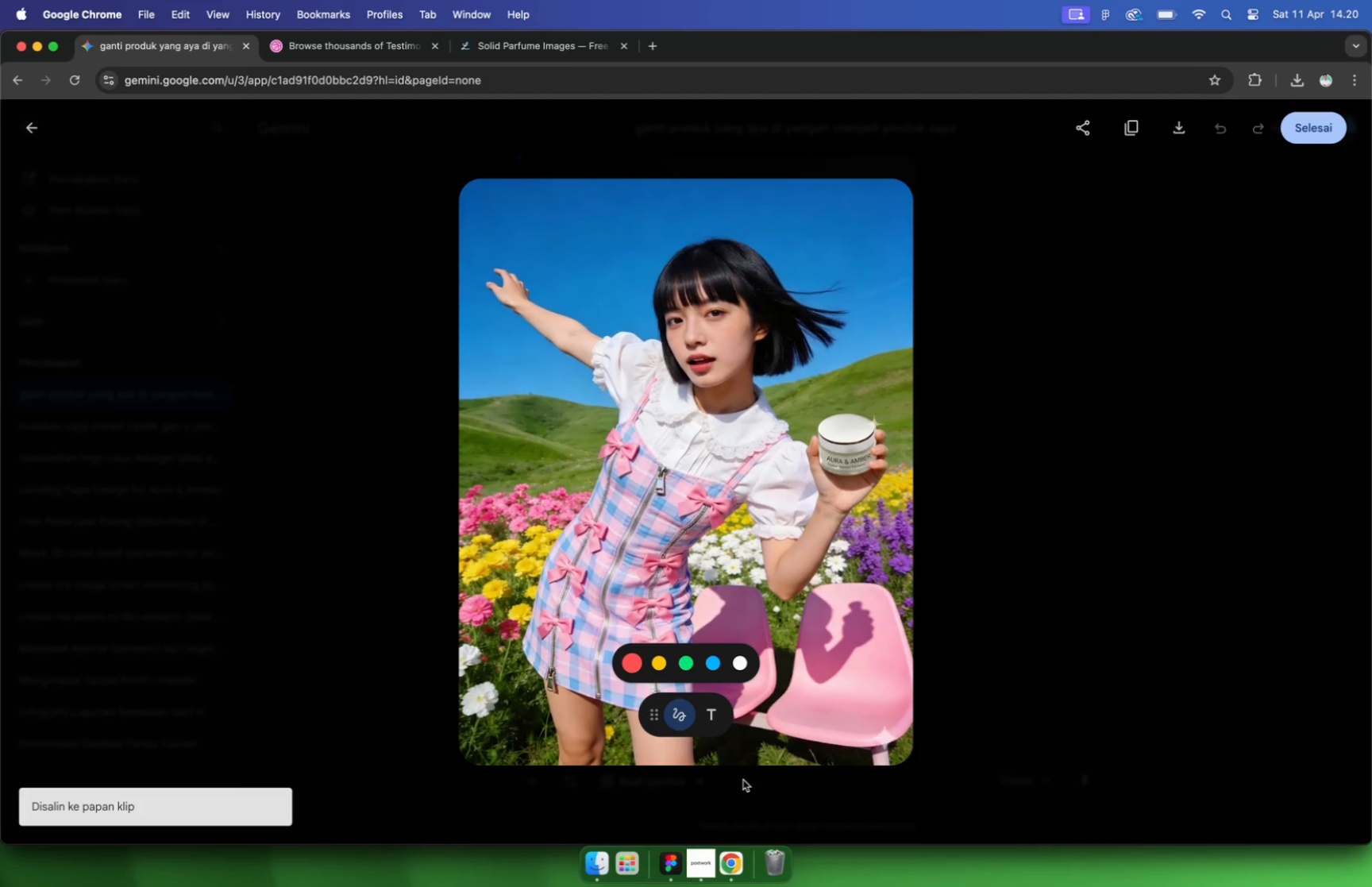 
left_click([674, 860])
 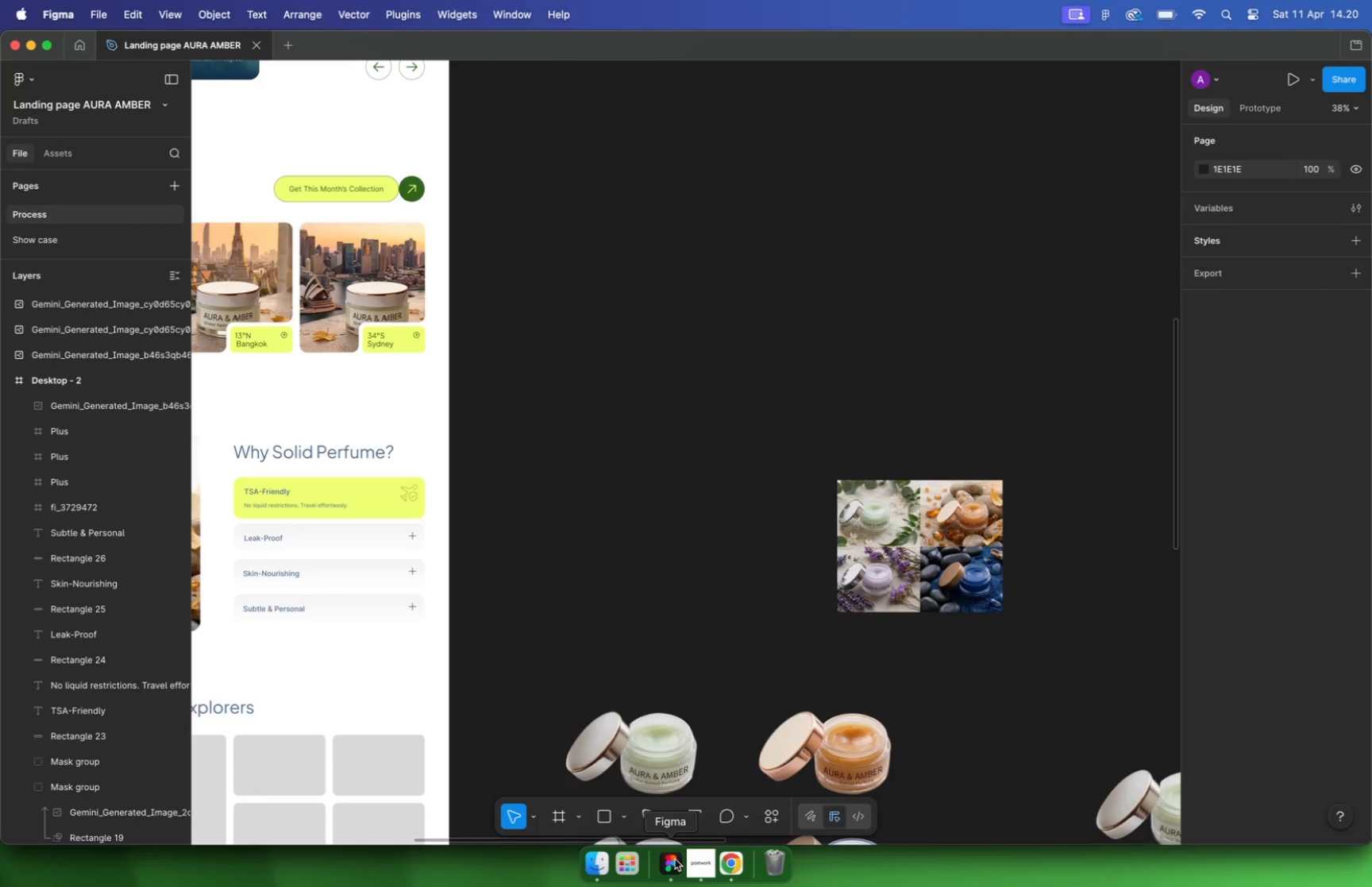 
key(Meta+V)
 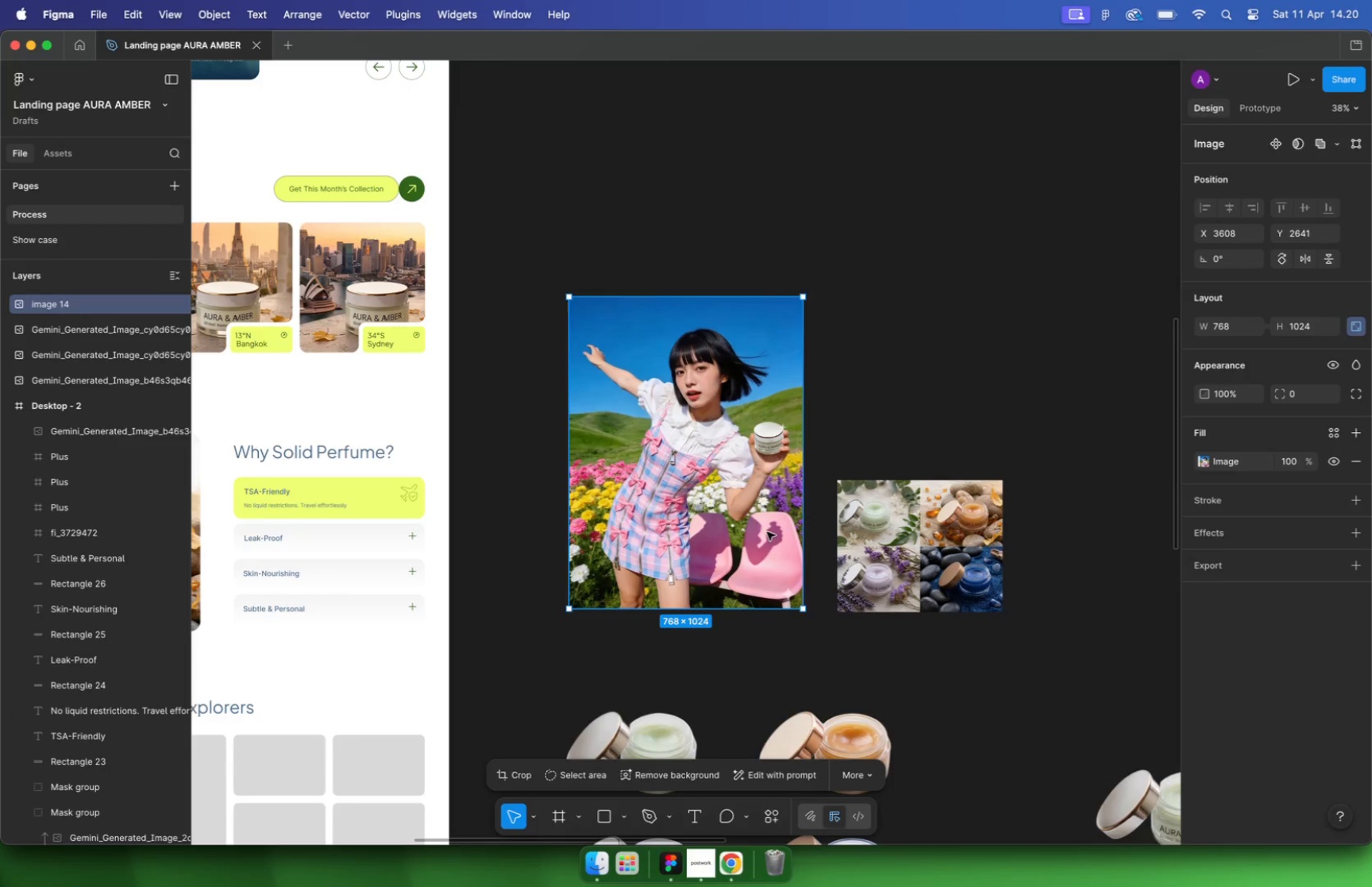 
hold_key(key=CommandLeft, duration=0.74)
 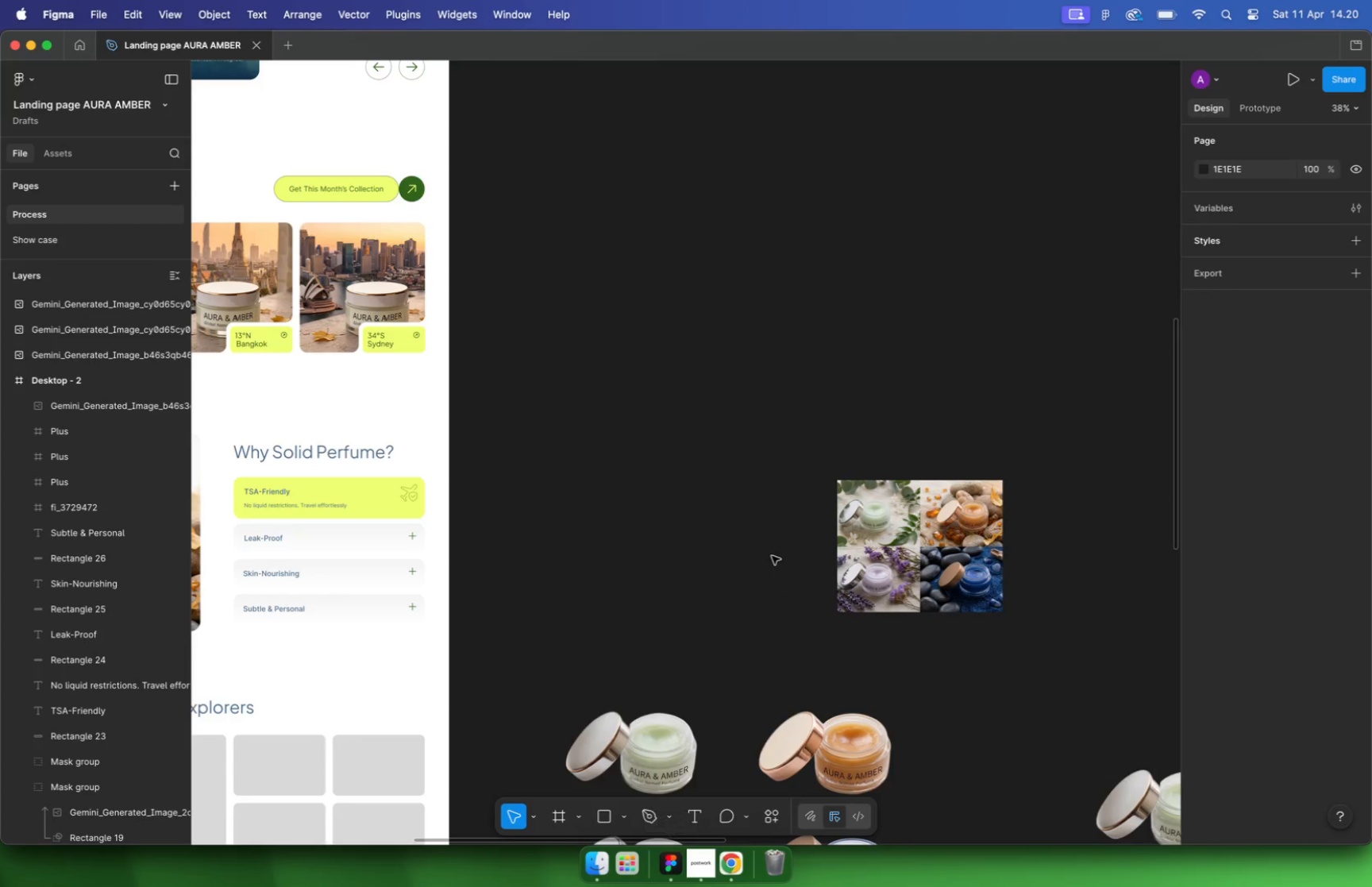 
left_click_drag(start_coordinate=[762, 447], to_coordinate=[545, 595])
 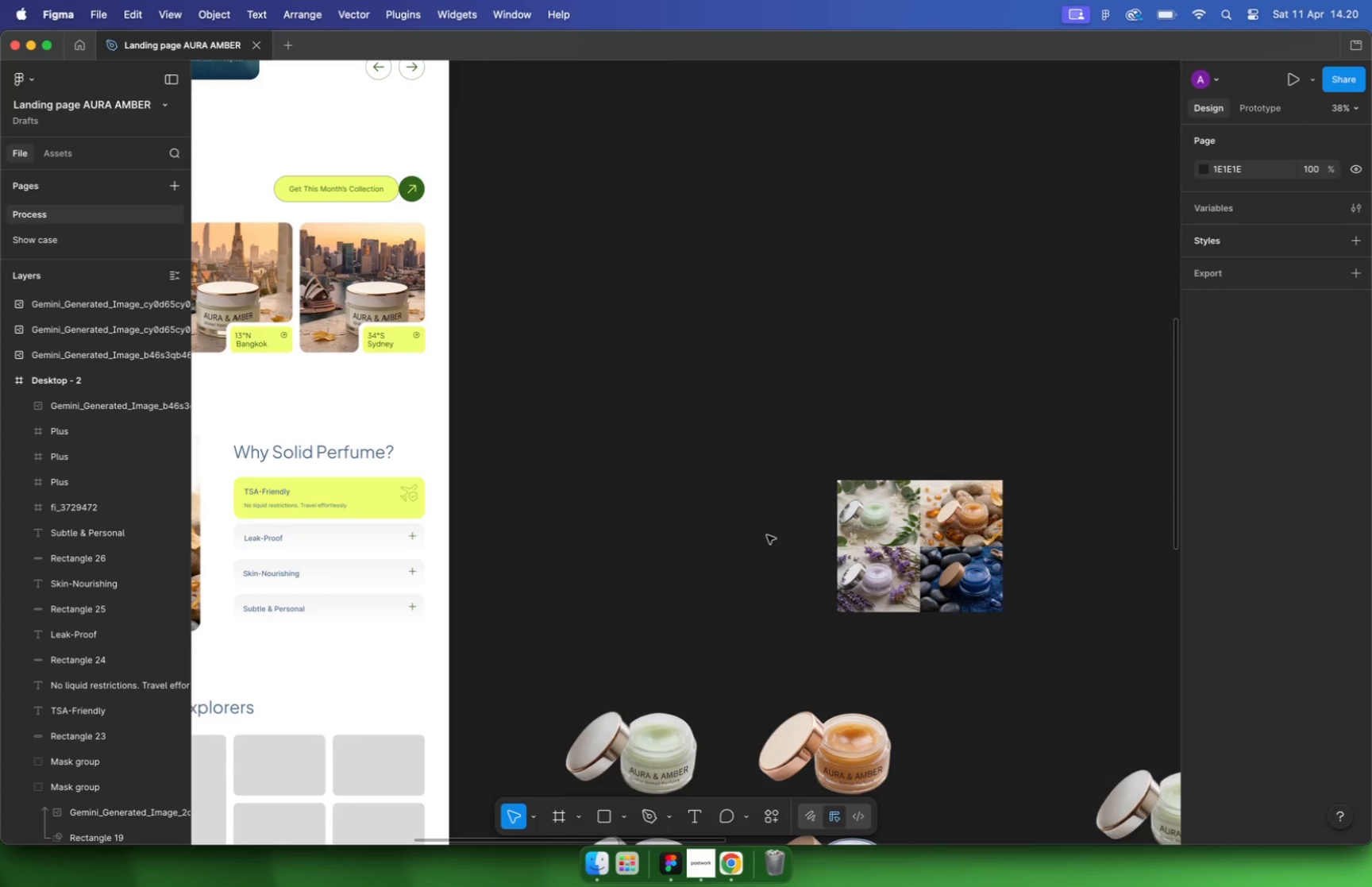 
scroll: coordinate [765, 445], scroll_direction: down, amount: 13.0
 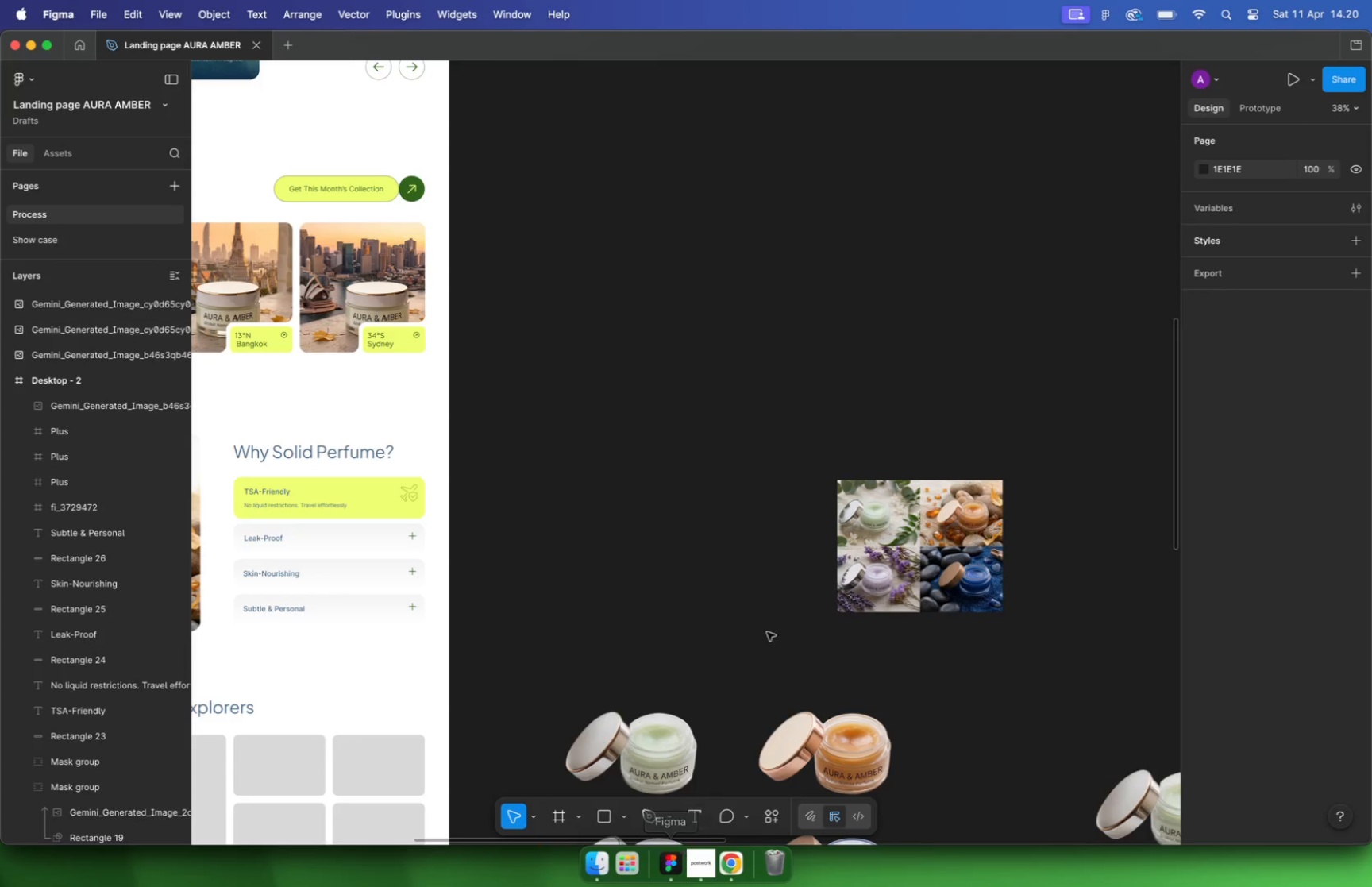 
hold_key(key=CommandLeft, duration=0.61)
scroll: coordinate [522, 593], scroll_direction: up, amount: 15.0
 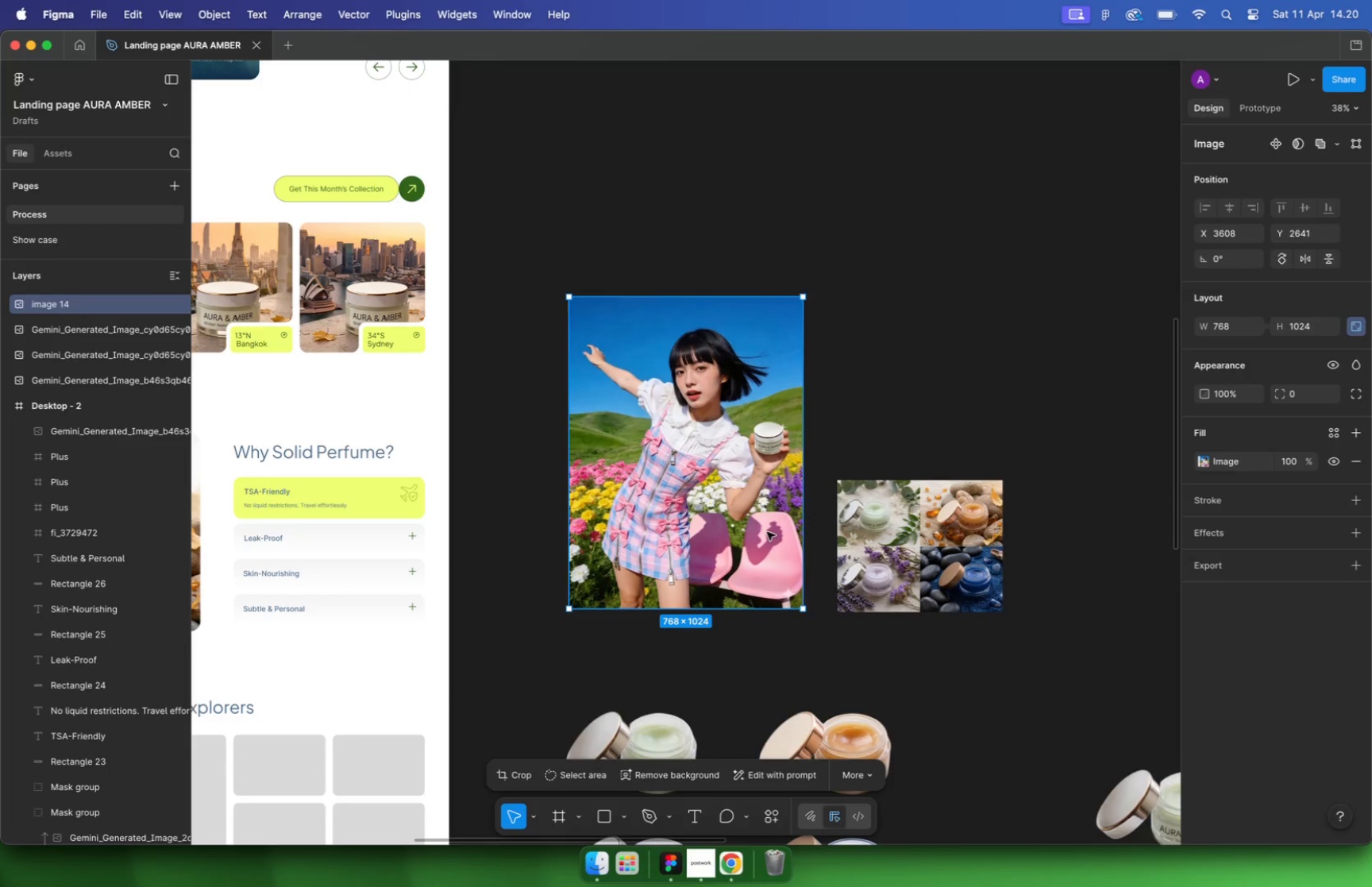 
left_click_drag(start_coordinate=[539, 546], to_coordinate=[631, 593])
 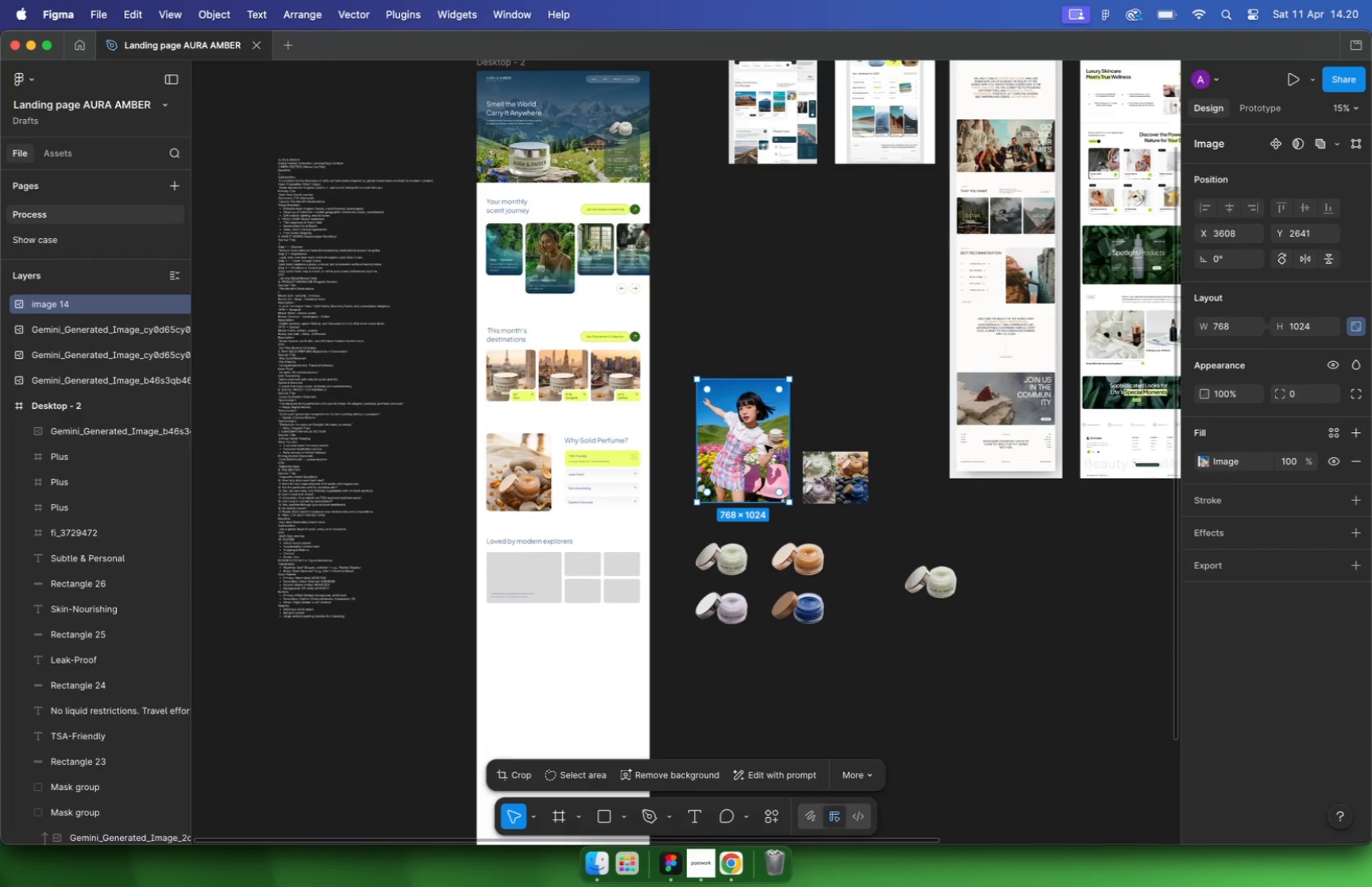 
hold_key(key=ShiftLeft, duration=0.38)
 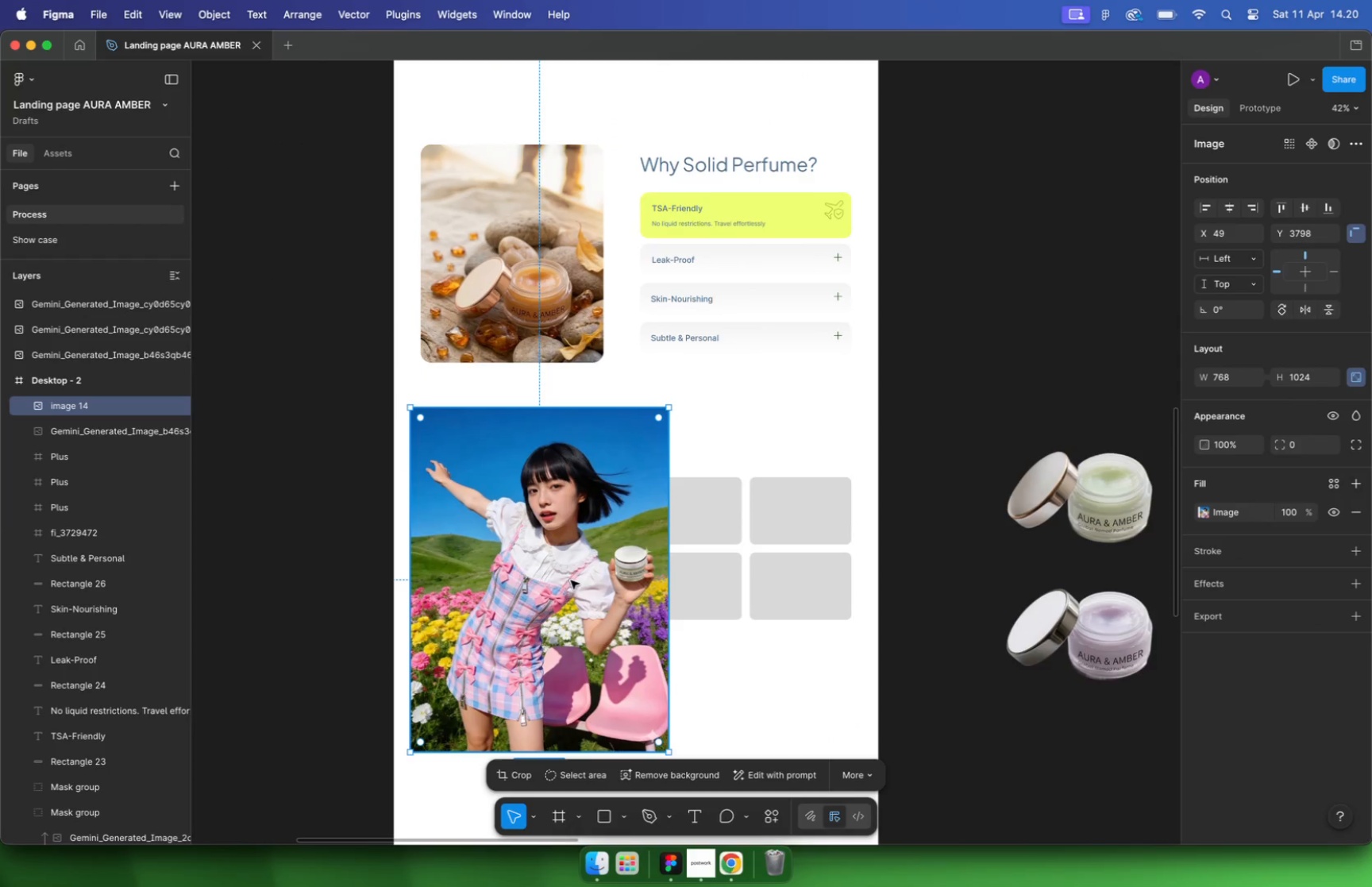 
left_click([1300, 142])
 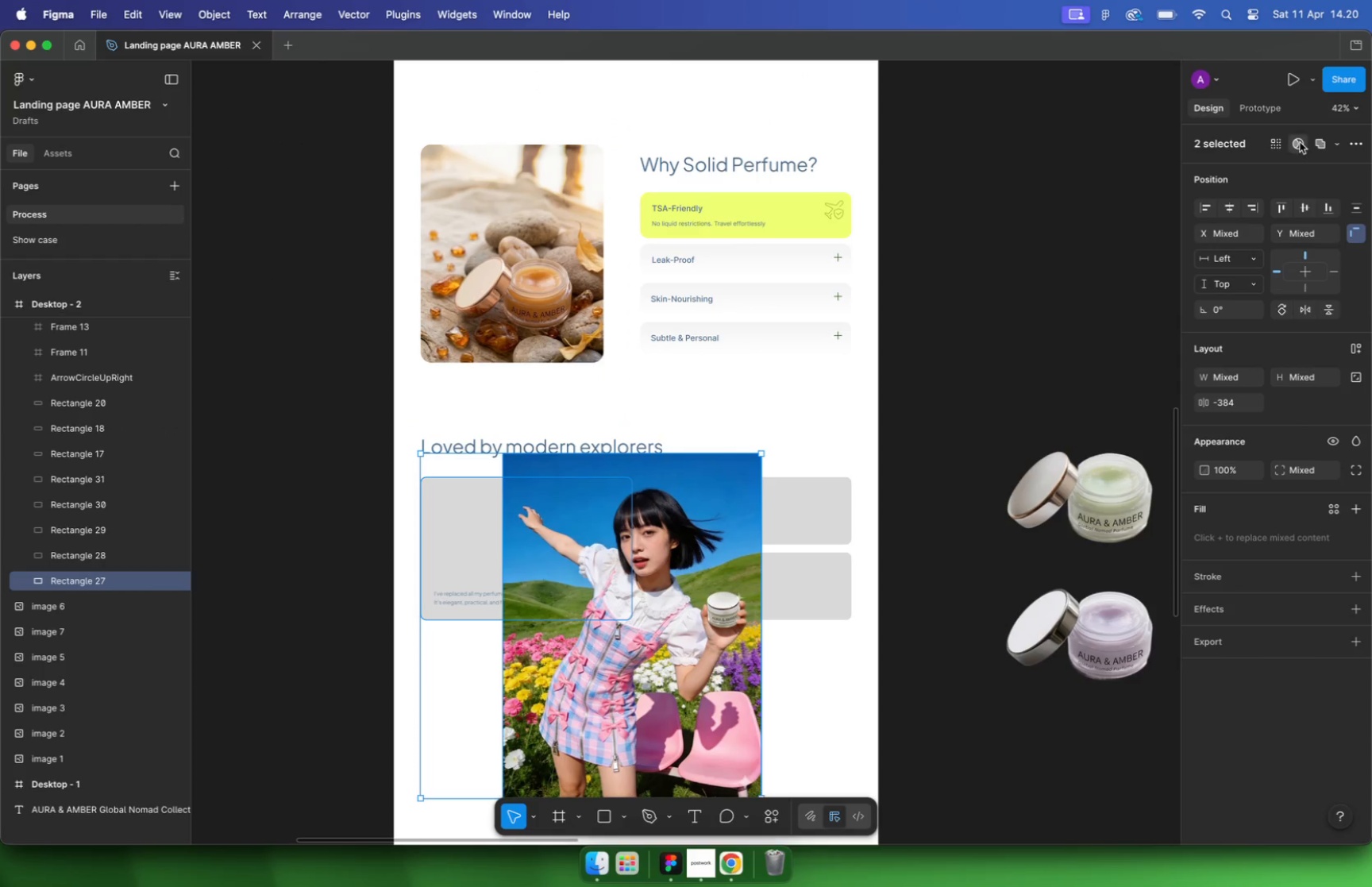 
hold_key(key=CommandLeft, duration=0.61)
 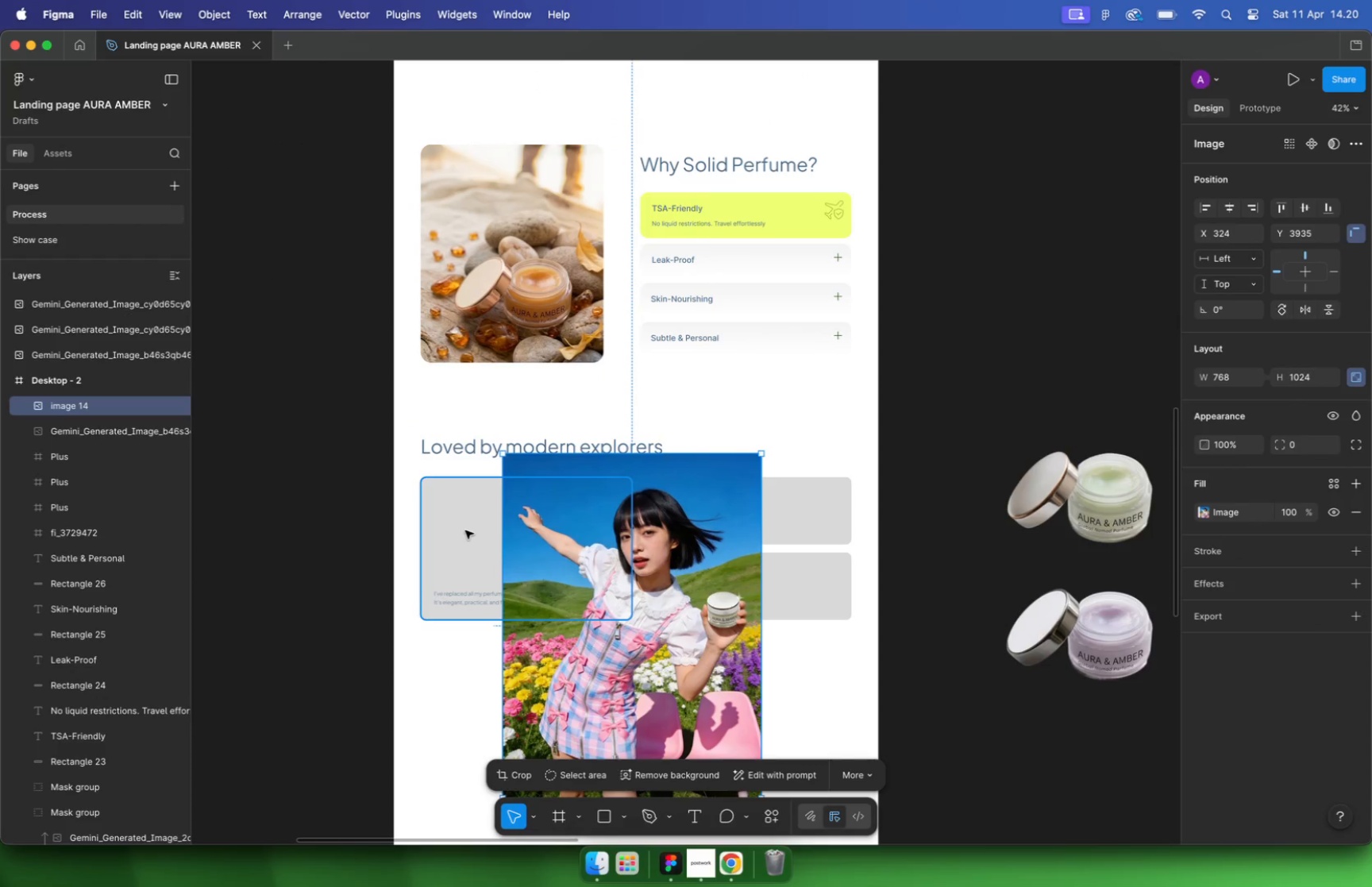 
left_click_drag(start_coordinate=[565, 551], to_coordinate=[461, 518])
 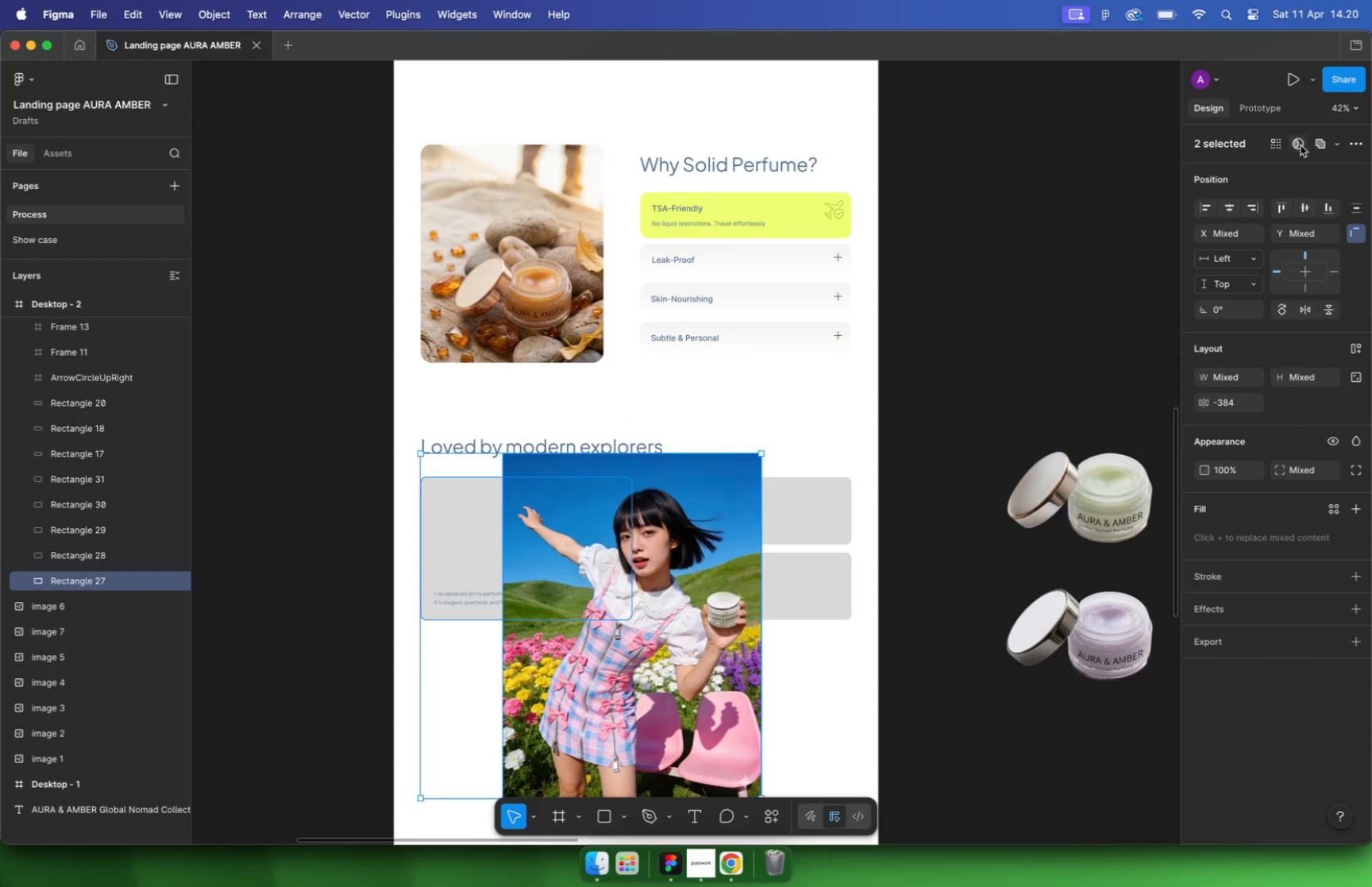 
left_click_drag(start_coordinate=[482, 528], to_coordinate=[507, 546])
 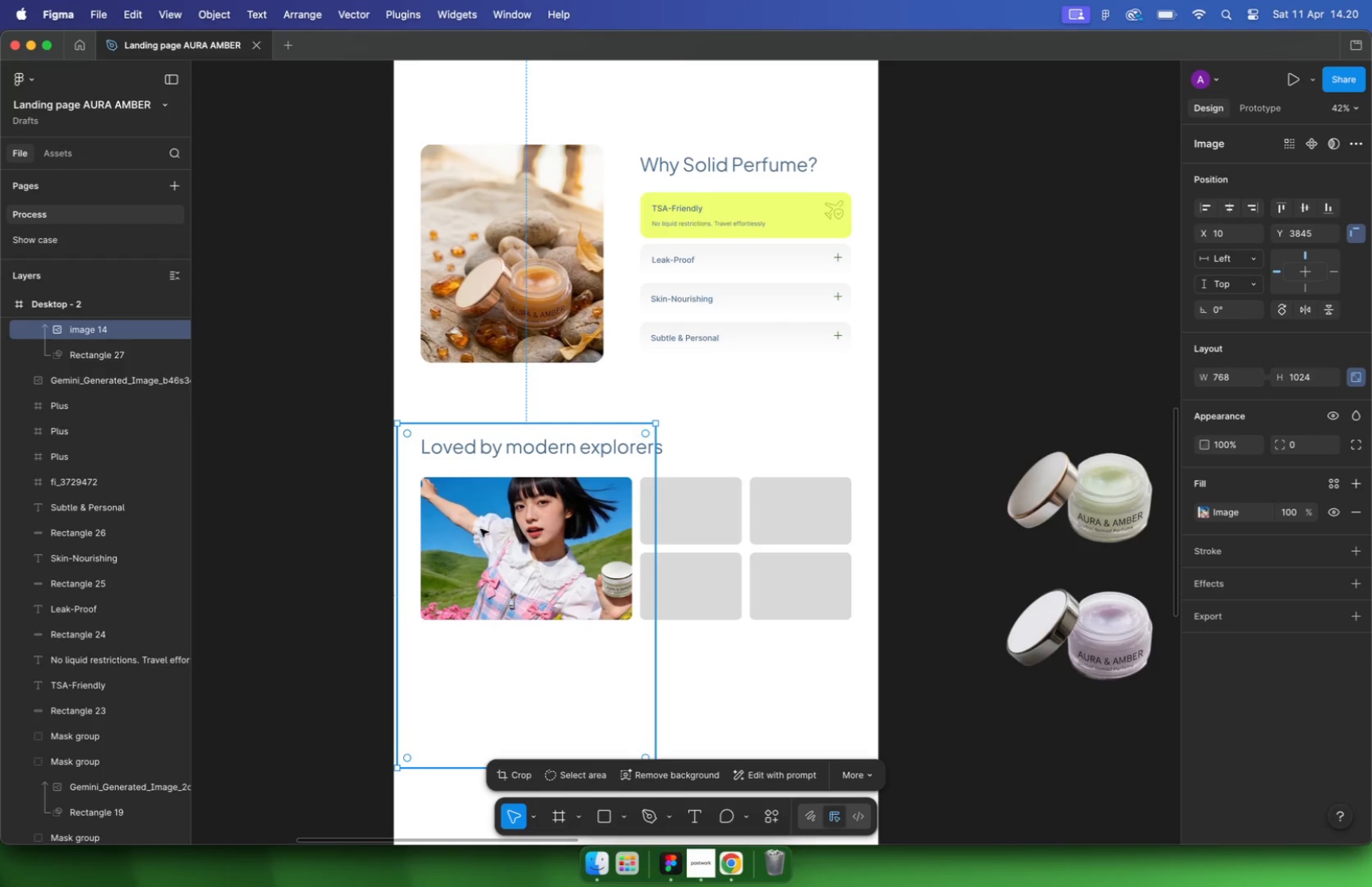 
hold_key(key=CommandLeft, duration=0.6)
scroll: coordinate [646, 684], scroll_direction: up, amount: 5.0
 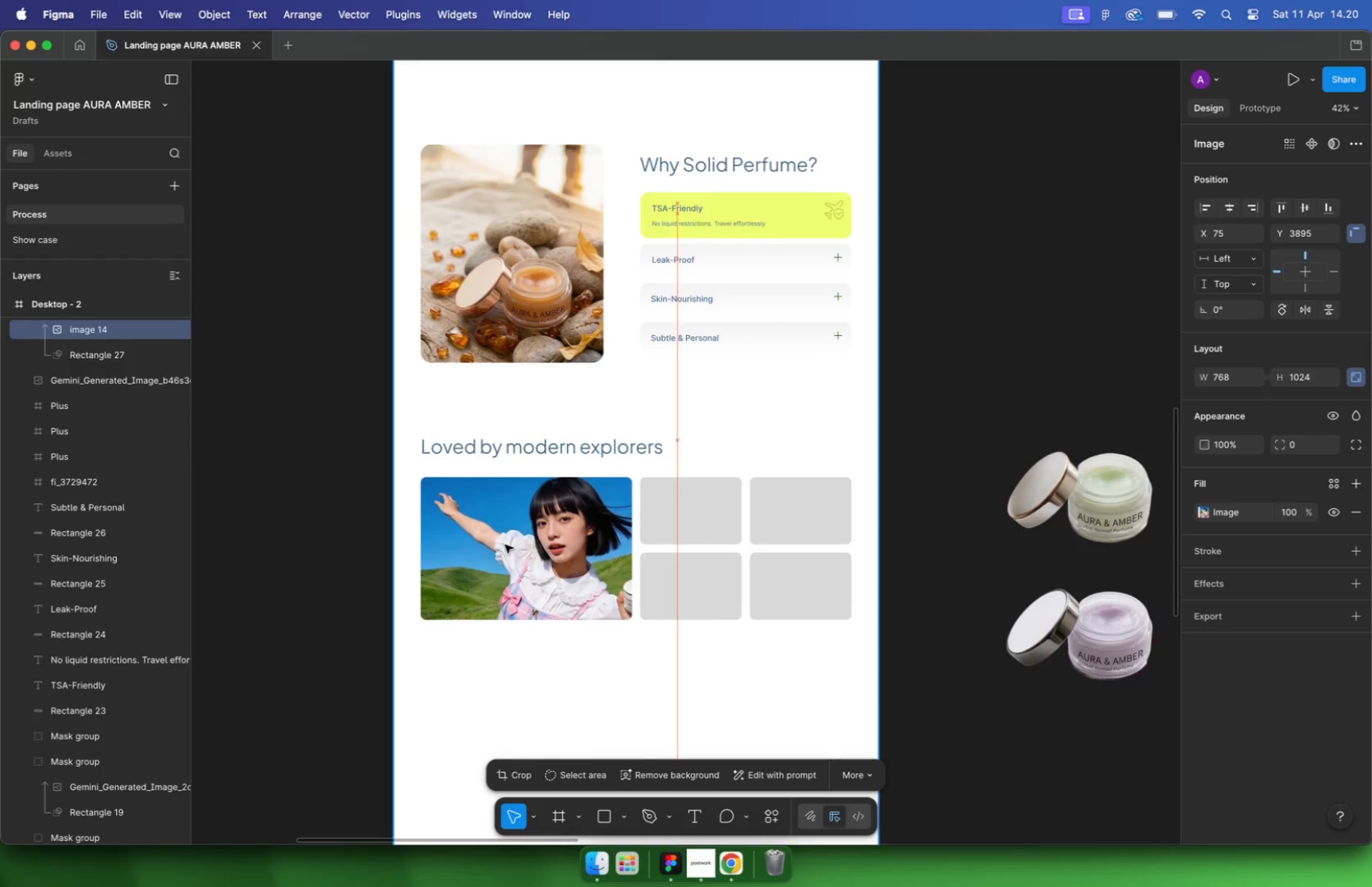 
left_click_drag(start_coordinate=[738, 687], to_coordinate=[640, 601])
 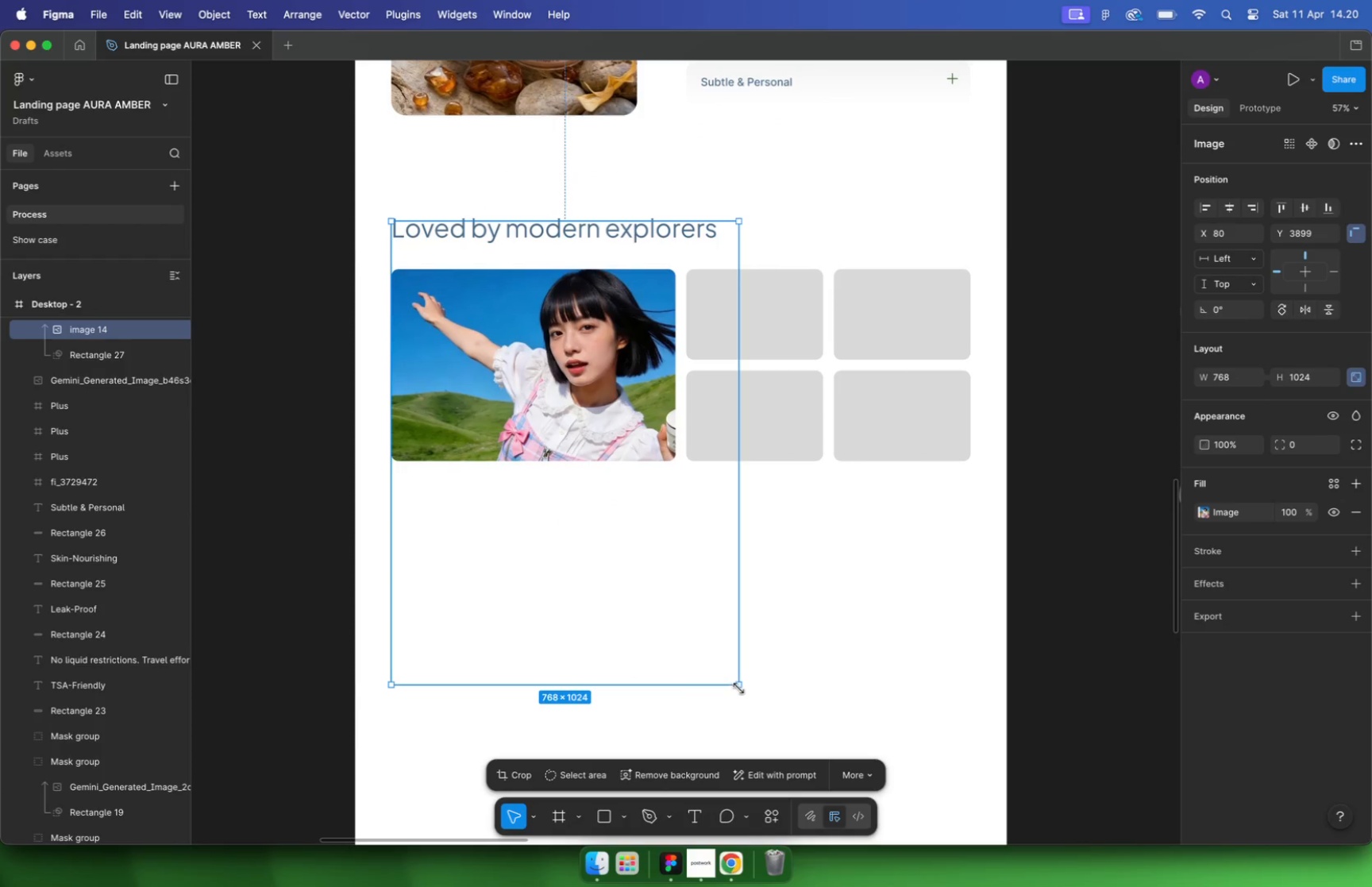 
hold_key(key=ShiftLeft, duration=2.11)
 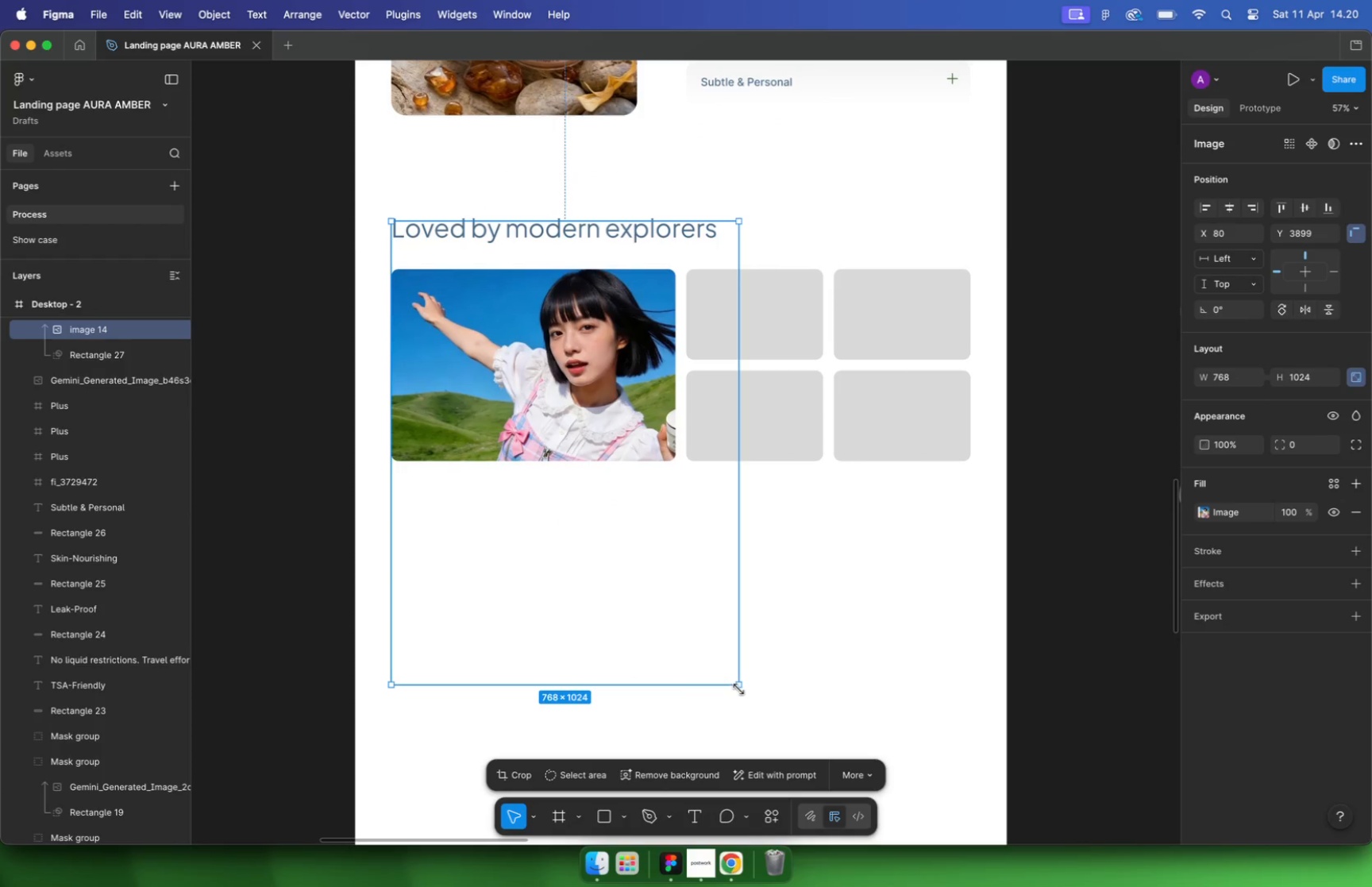 
left_click_drag(start_coordinate=[579, 387], to_coordinate=[574, 402])
 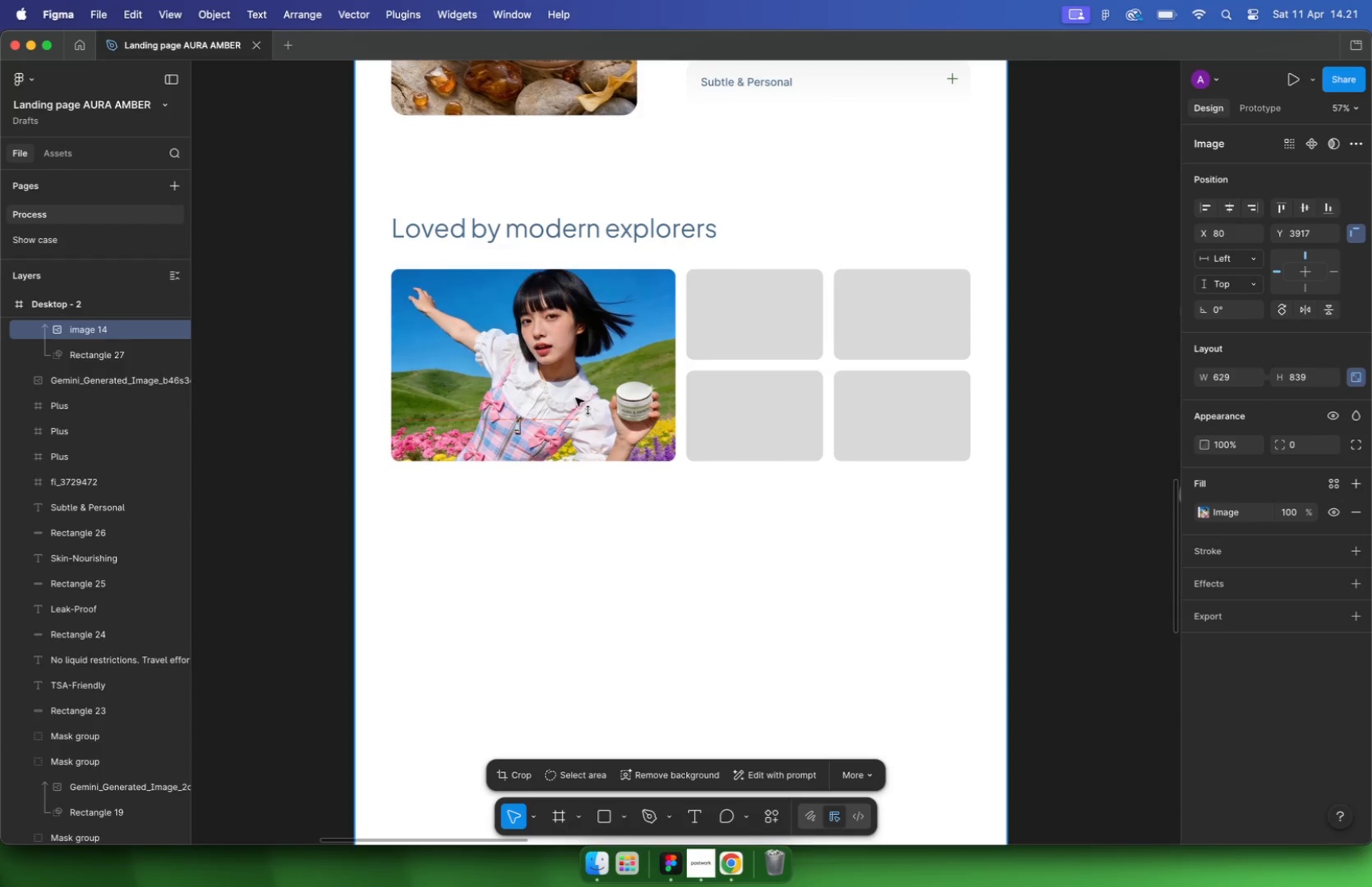 
hold_key(key=ShiftLeft, duration=4.08)
 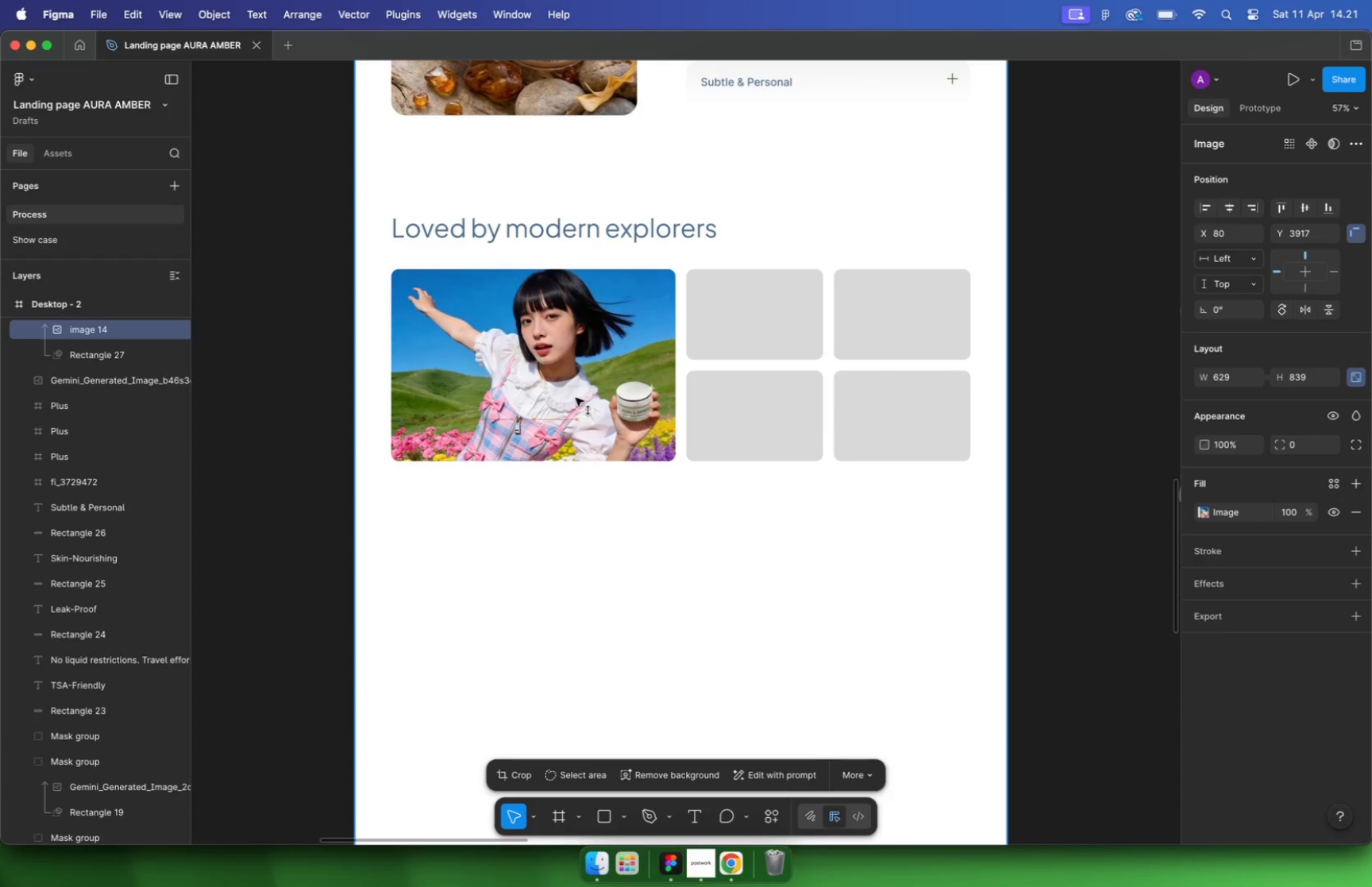 
left_click([536, 531])
 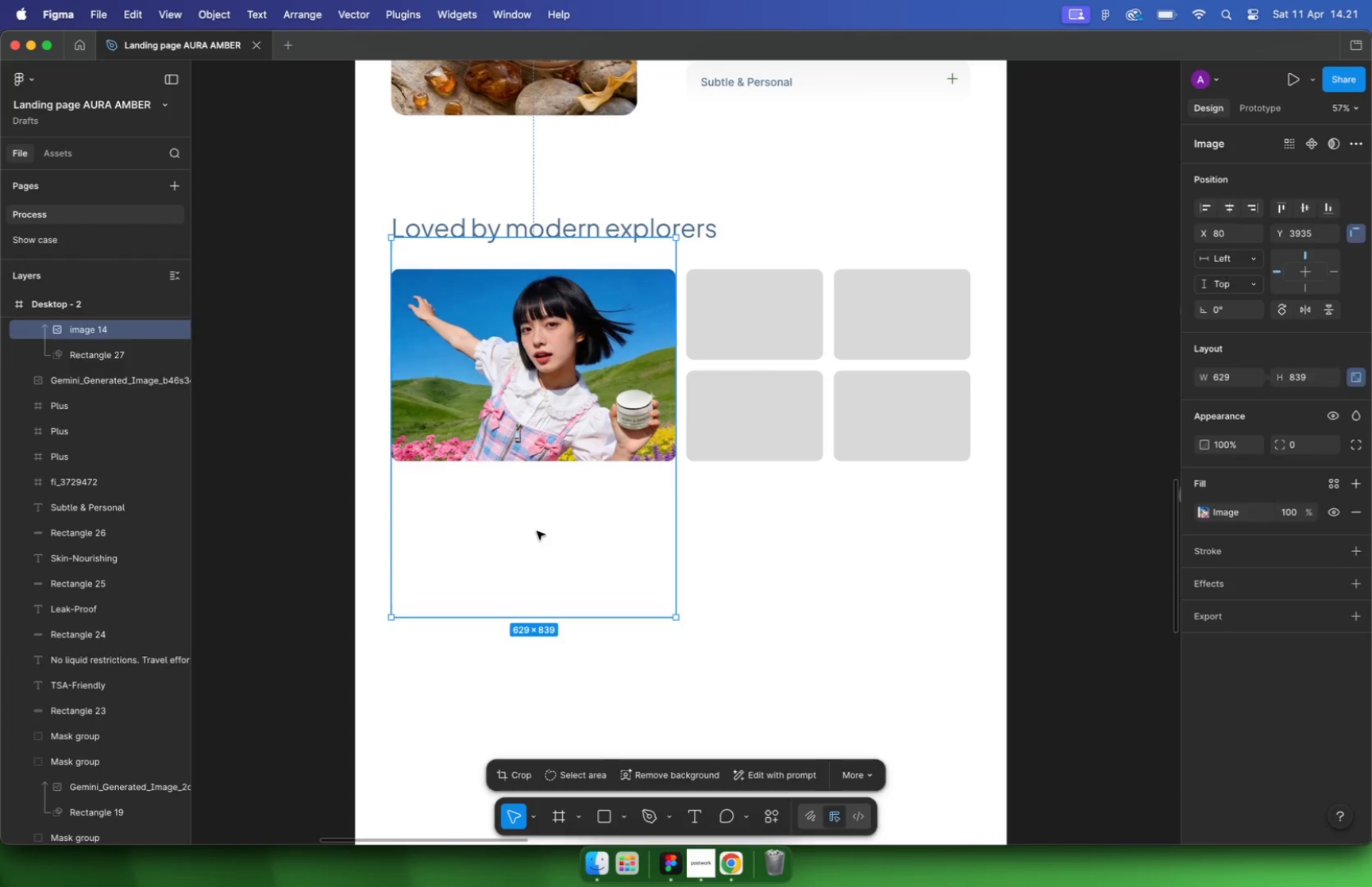 
key(Alt+Meta+BracketLeft)
 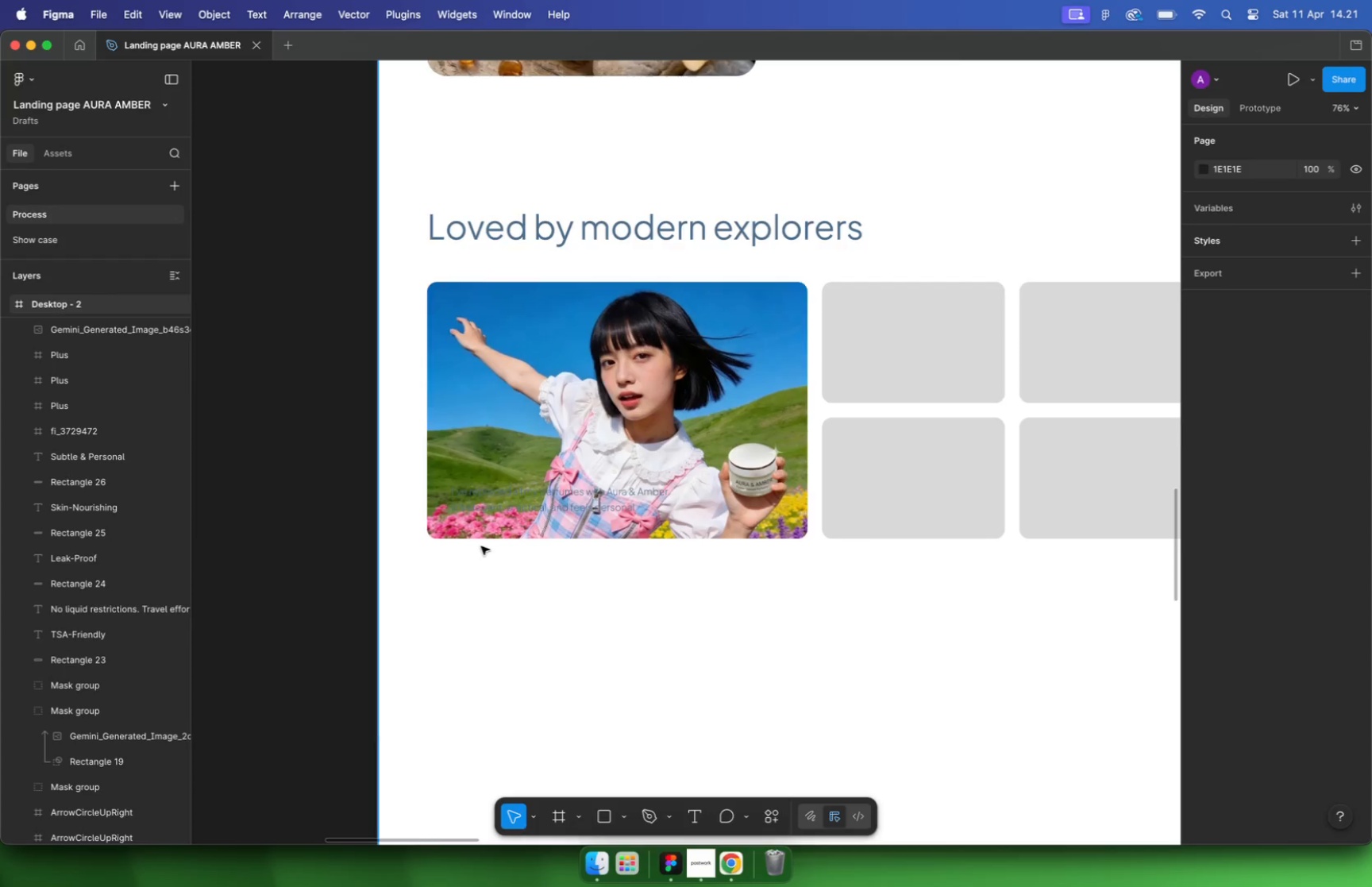 
hold_key(key=CommandLeft, duration=0.63)
scroll: coordinate [434, 415], scroll_direction: up, amount: 17.0
 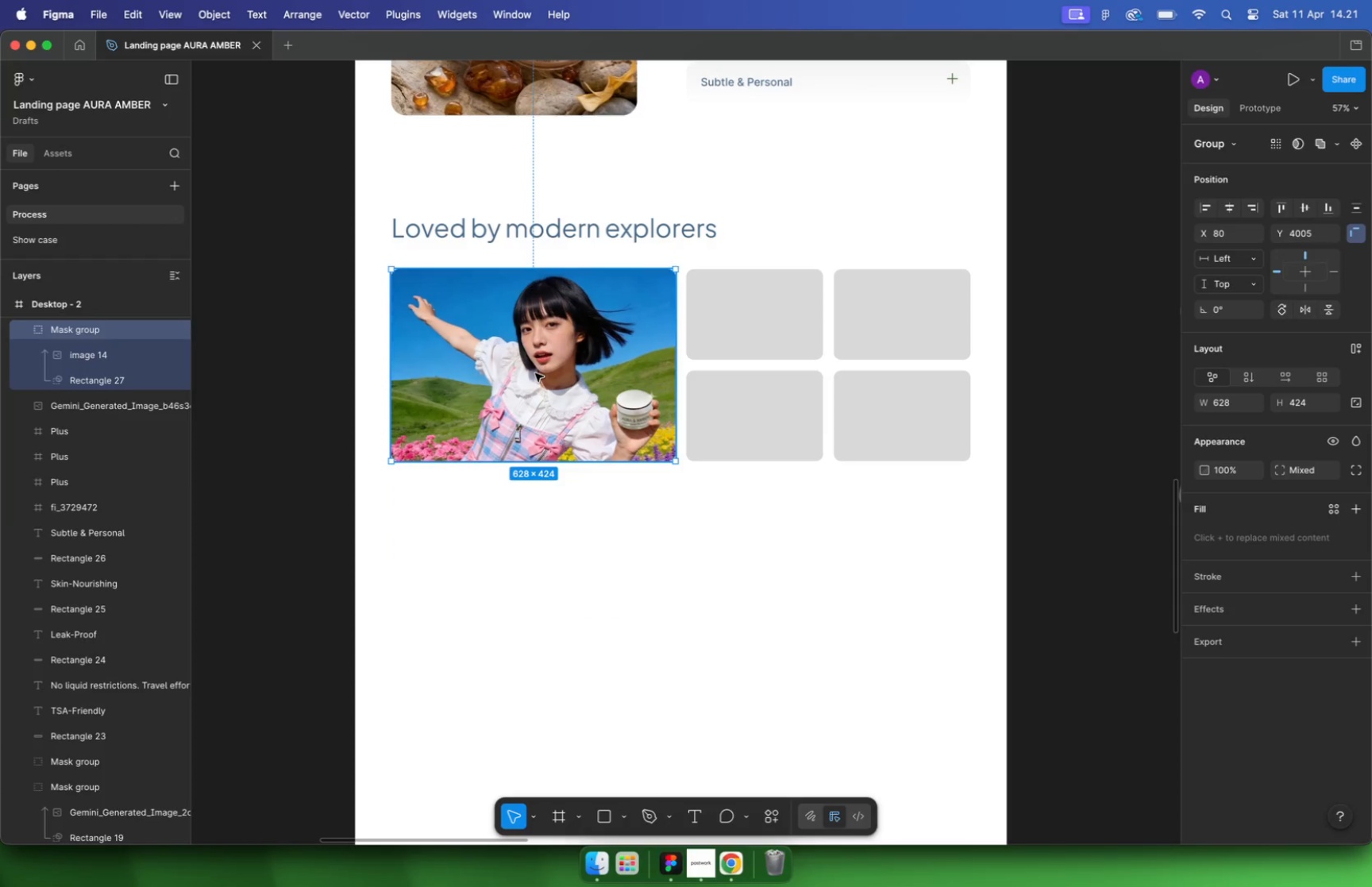 
hold_key(key=CommandLeft, duration=2.35)
scroll: coordinate [544, 354], scroll_direction: down, amount: 24.0
 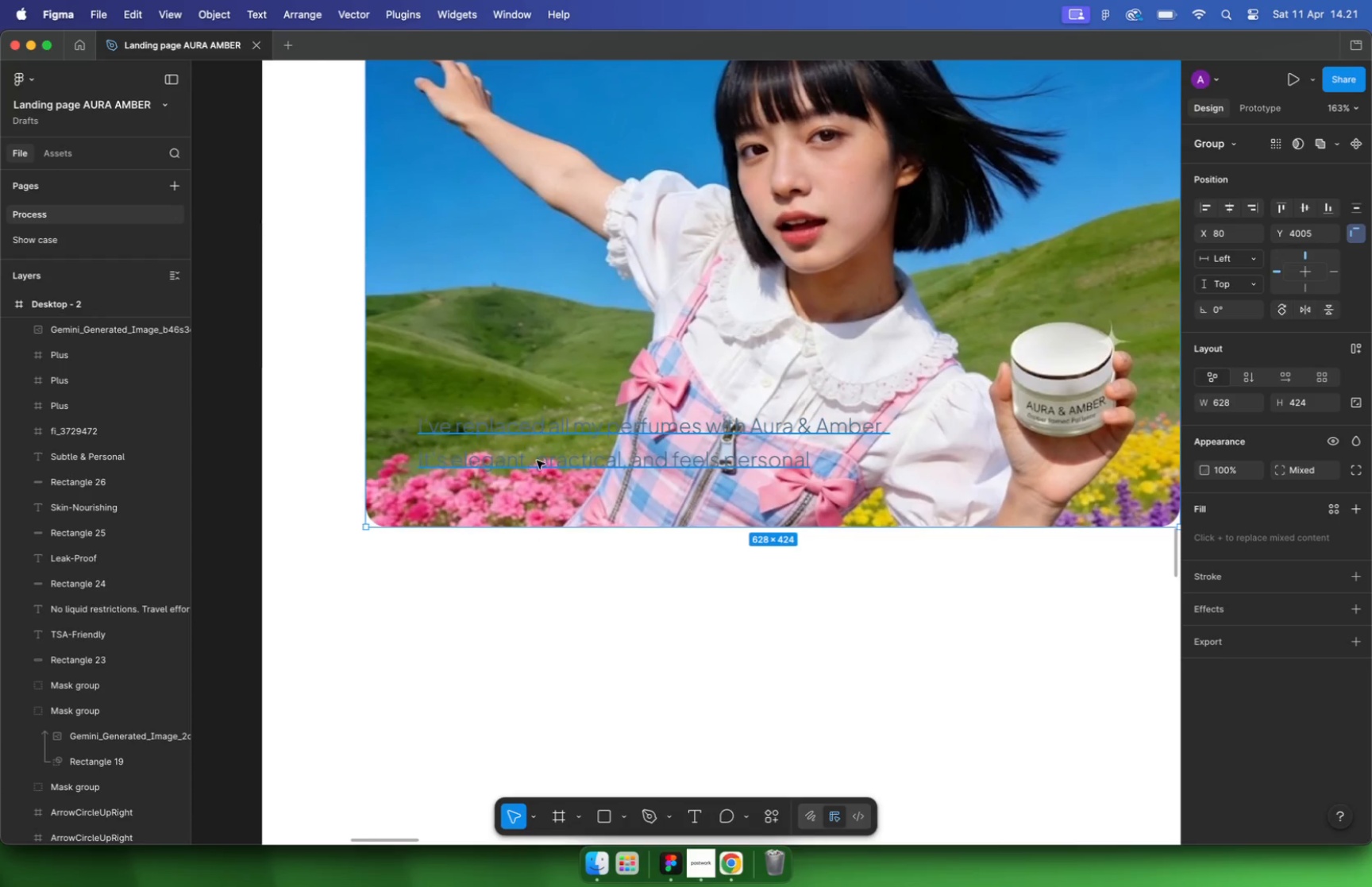 
hold_key(key=CommandLeft, duration=0.96)
left_click([761, 214])
 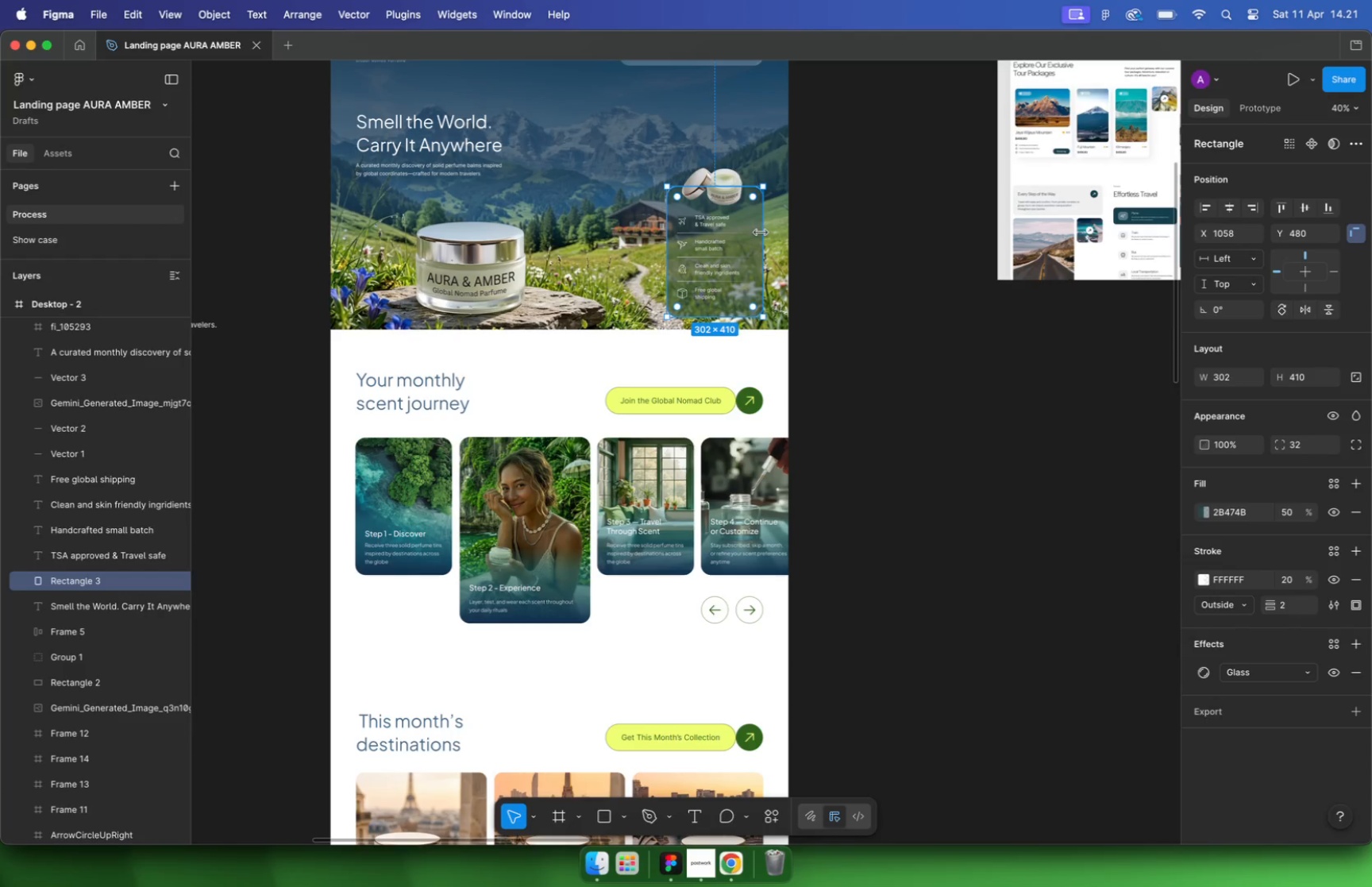 
key(Meta+C)
 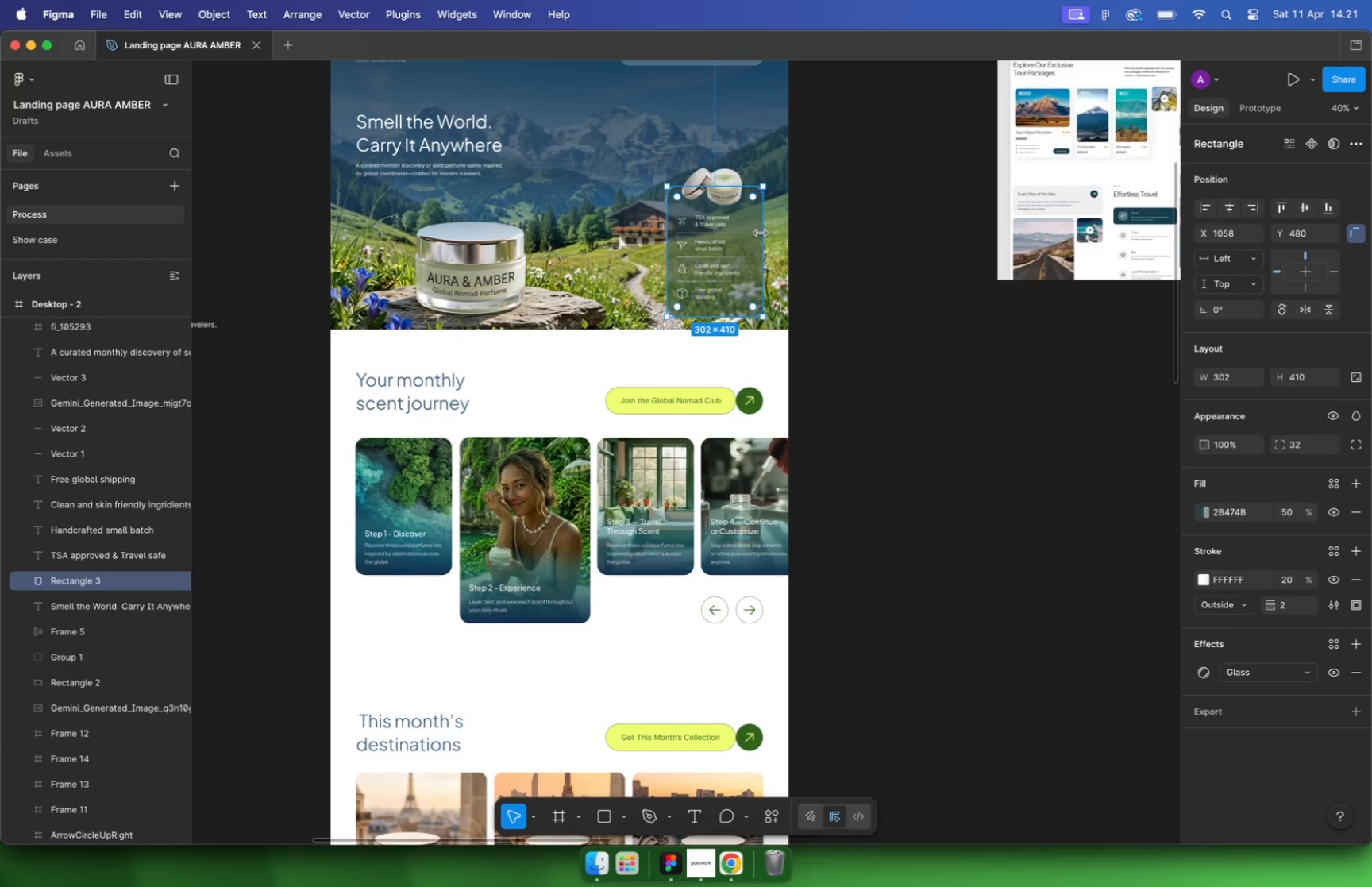 
hold_key(key=CommandLeft, duration=1.94)
scroll: coordinate [639, 285], scroll_direction: down, amount: 16.0
 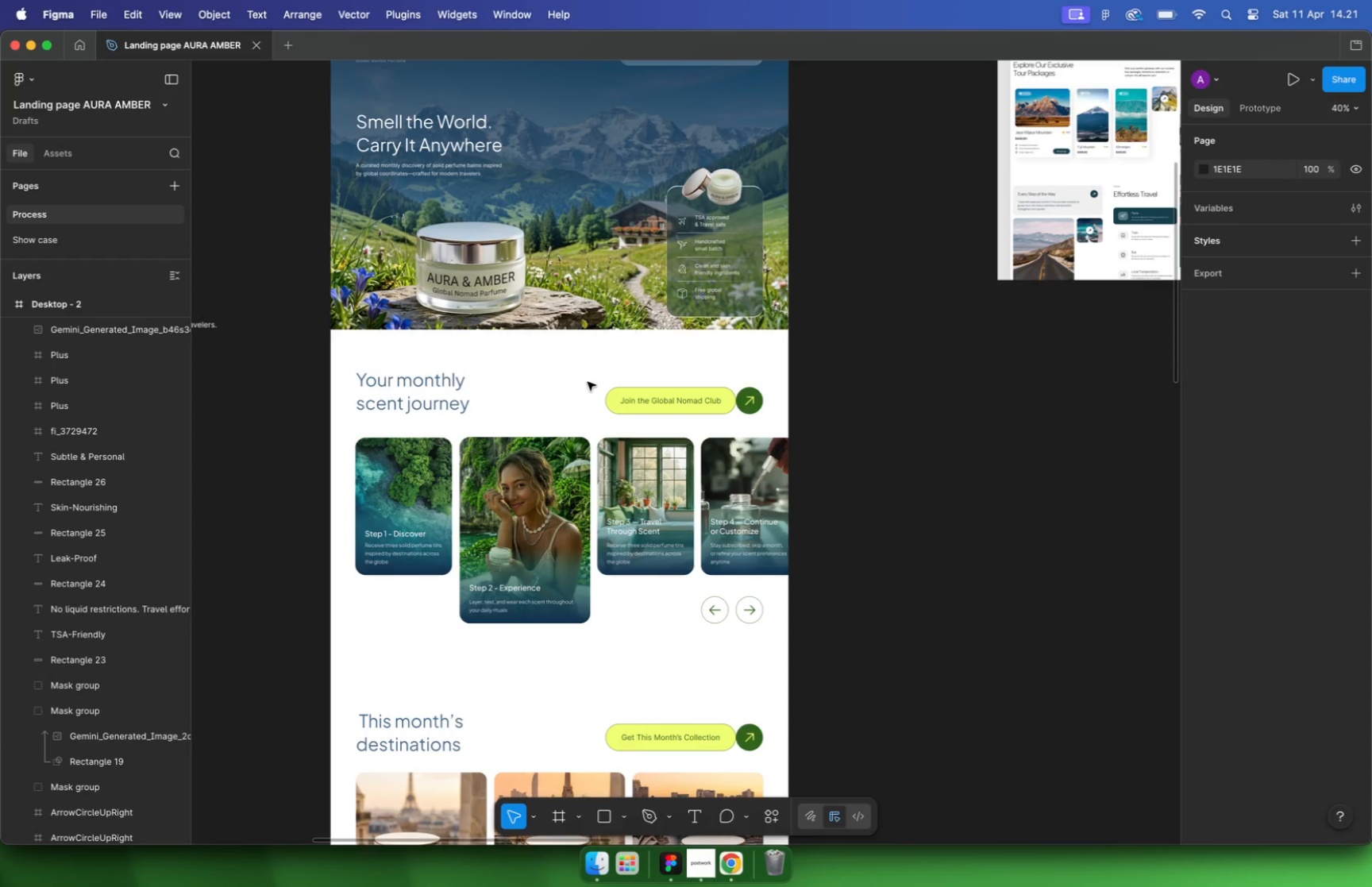 
left_click([576, 474])
 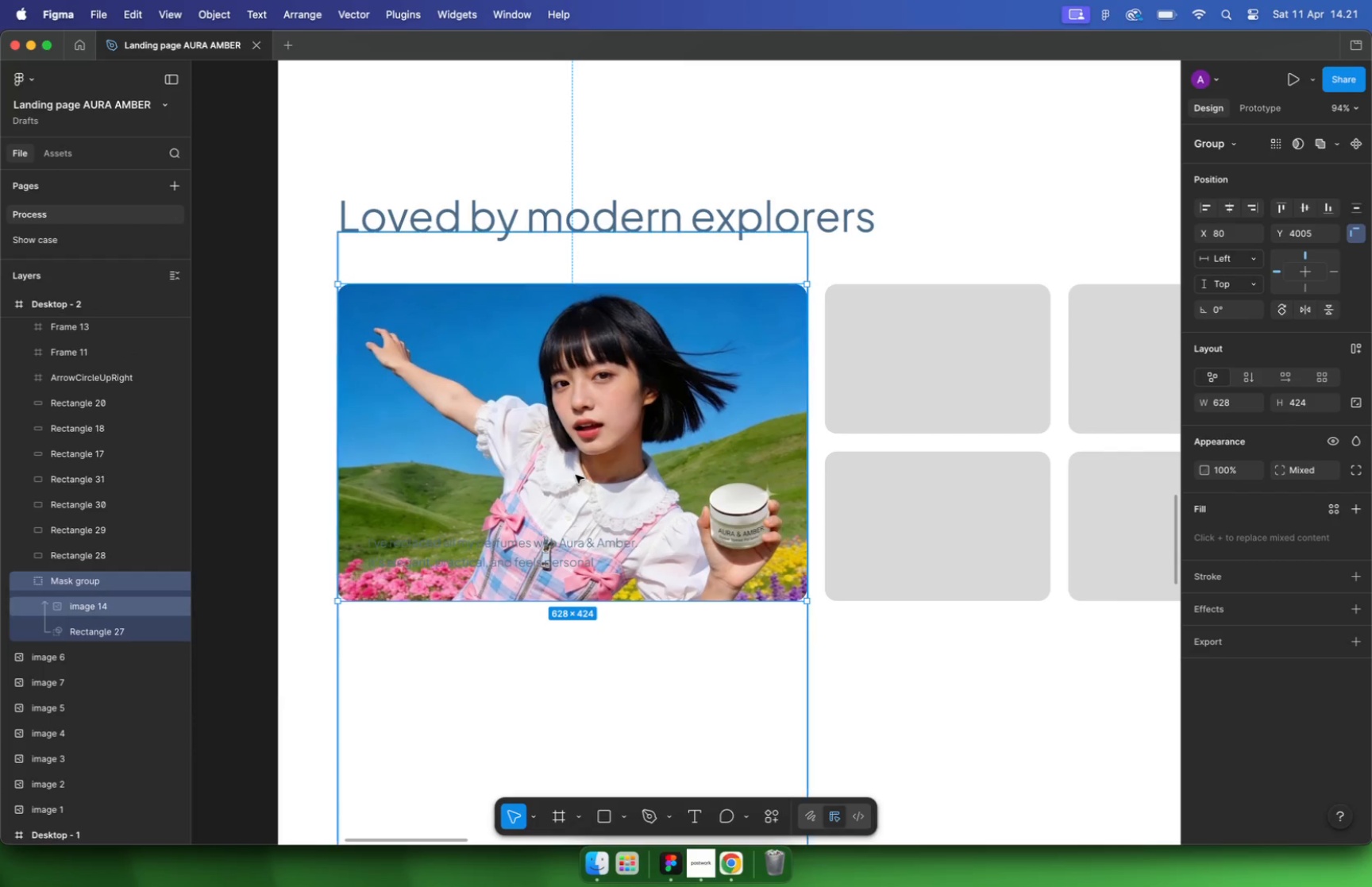 
scroll: coordinate [579, 551], scroll_direction: up, amount: 34.0
 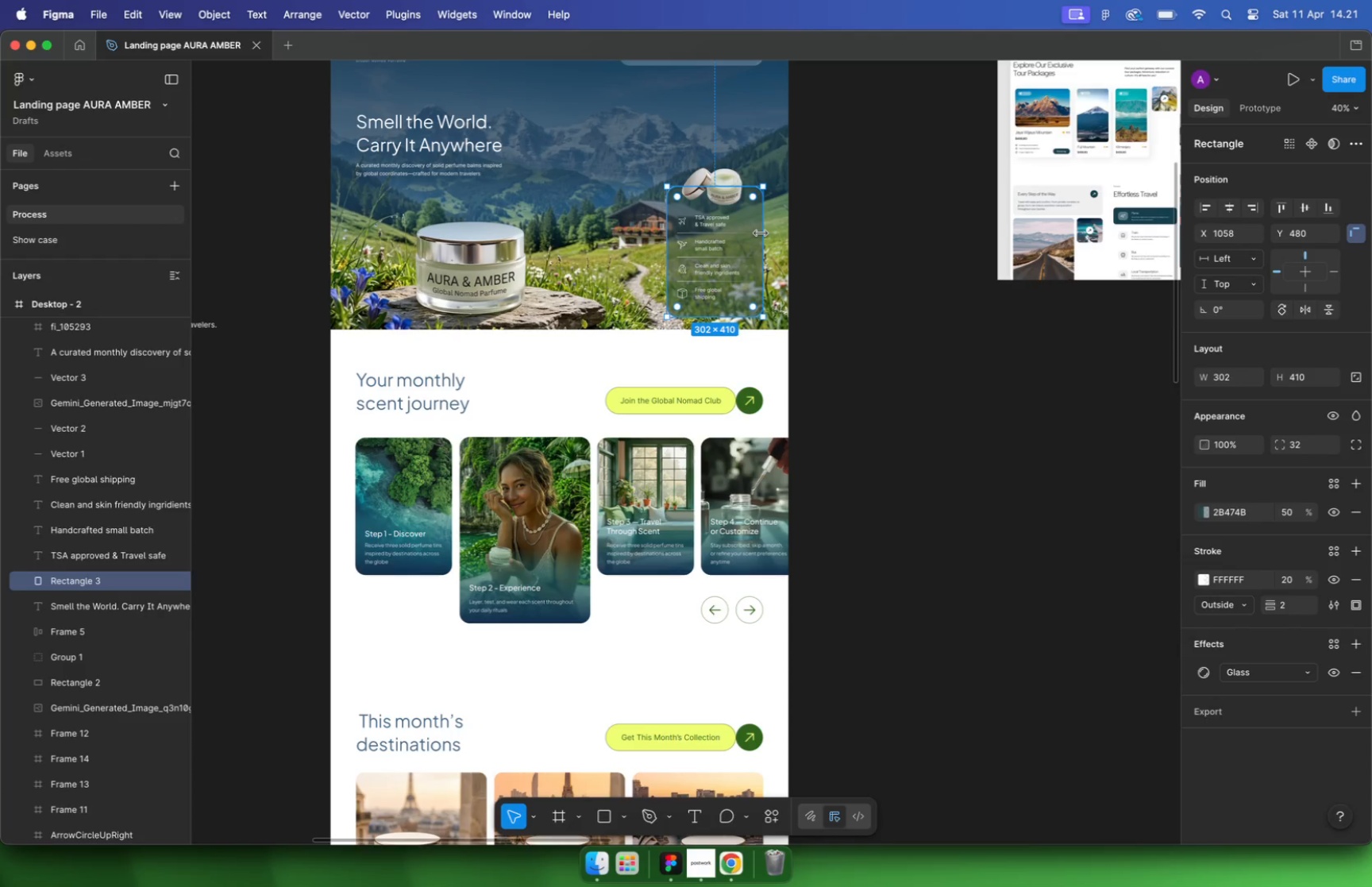 
key(Meta+V)
 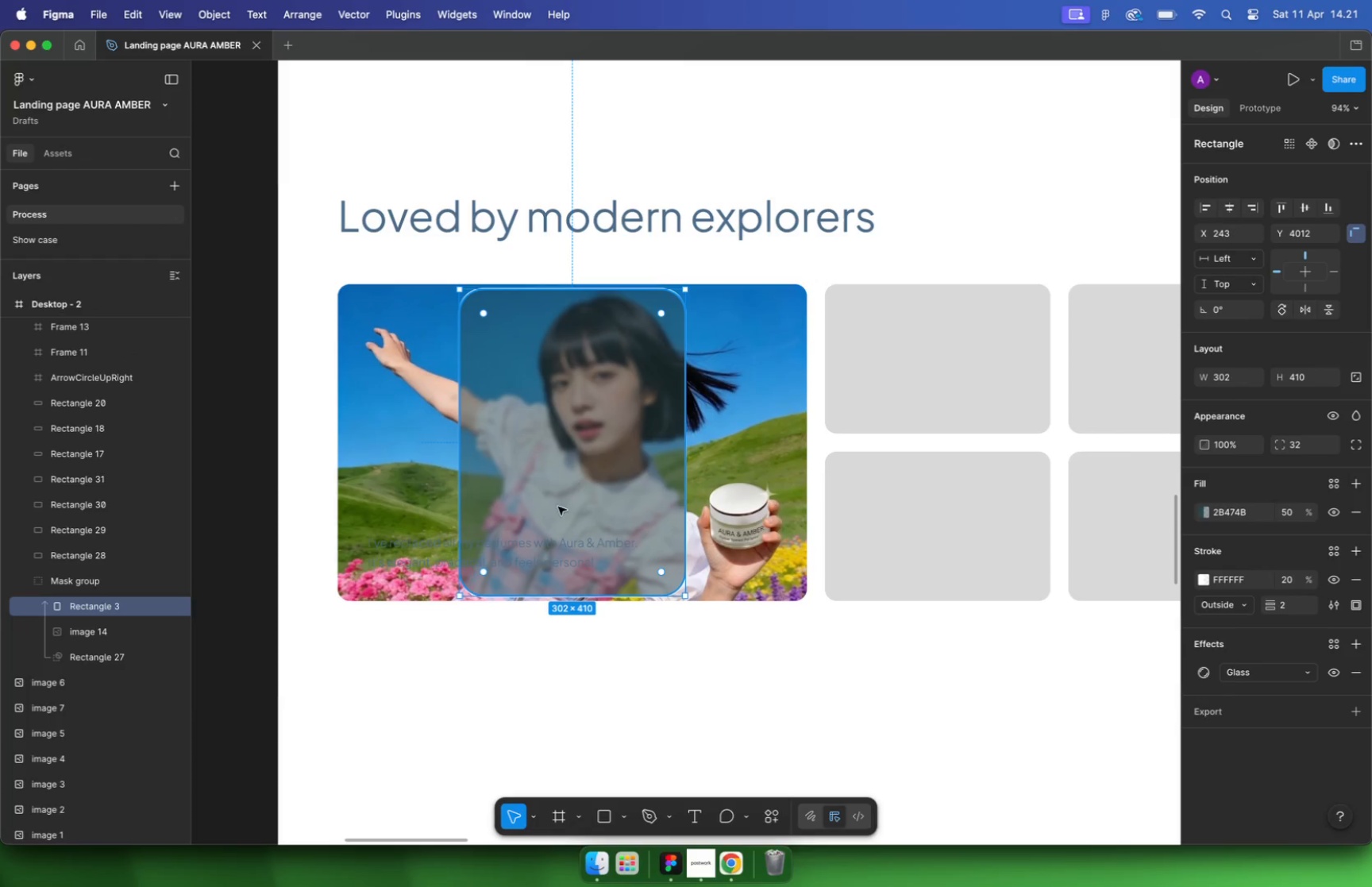 
left_click_drag(start_coordinate=[592, 293], to_coordinate=[557, 479])
 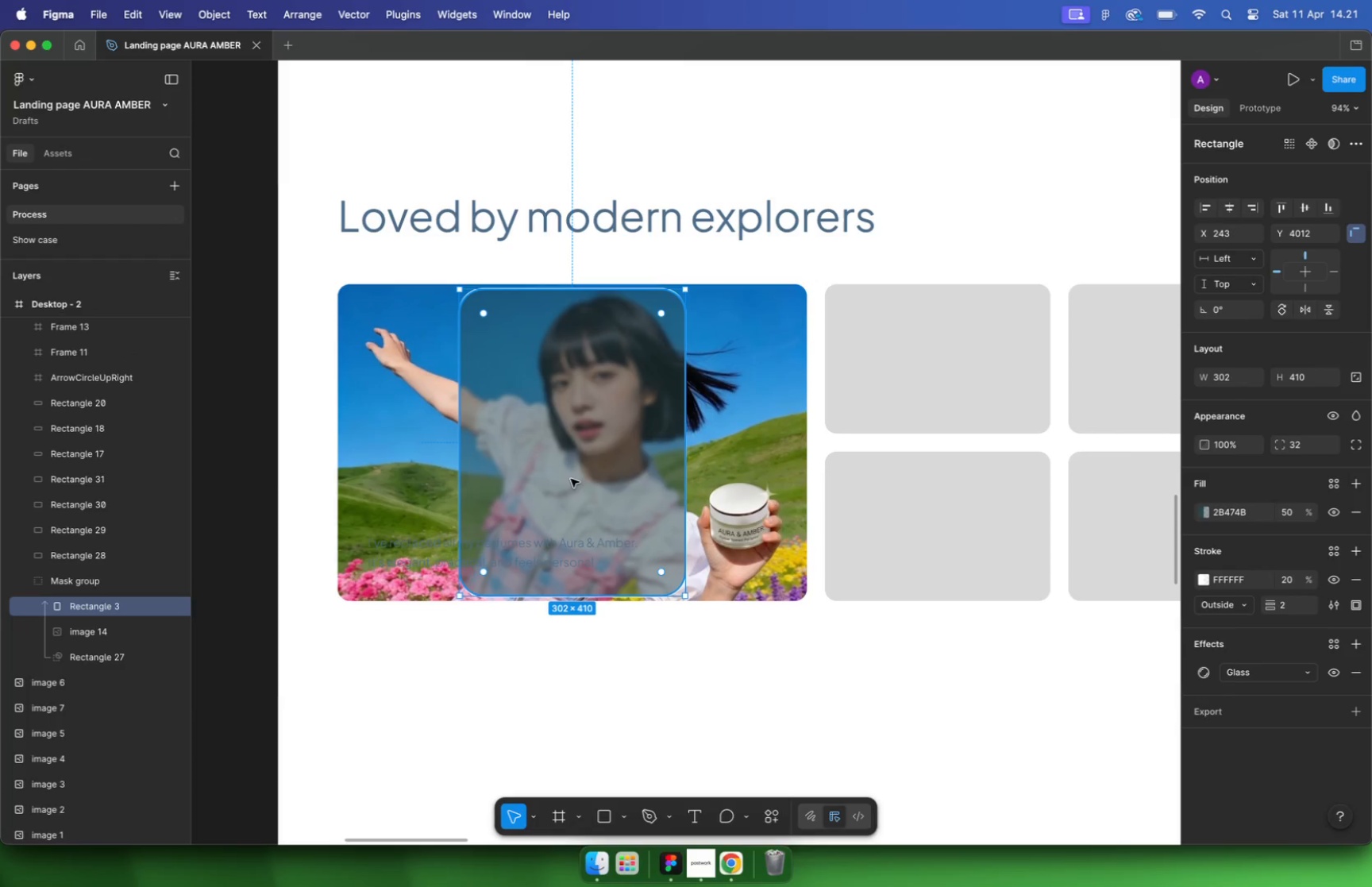 
left_click_drag(start_coordinate=[461, 539], to_coordinate=[355, 535])
 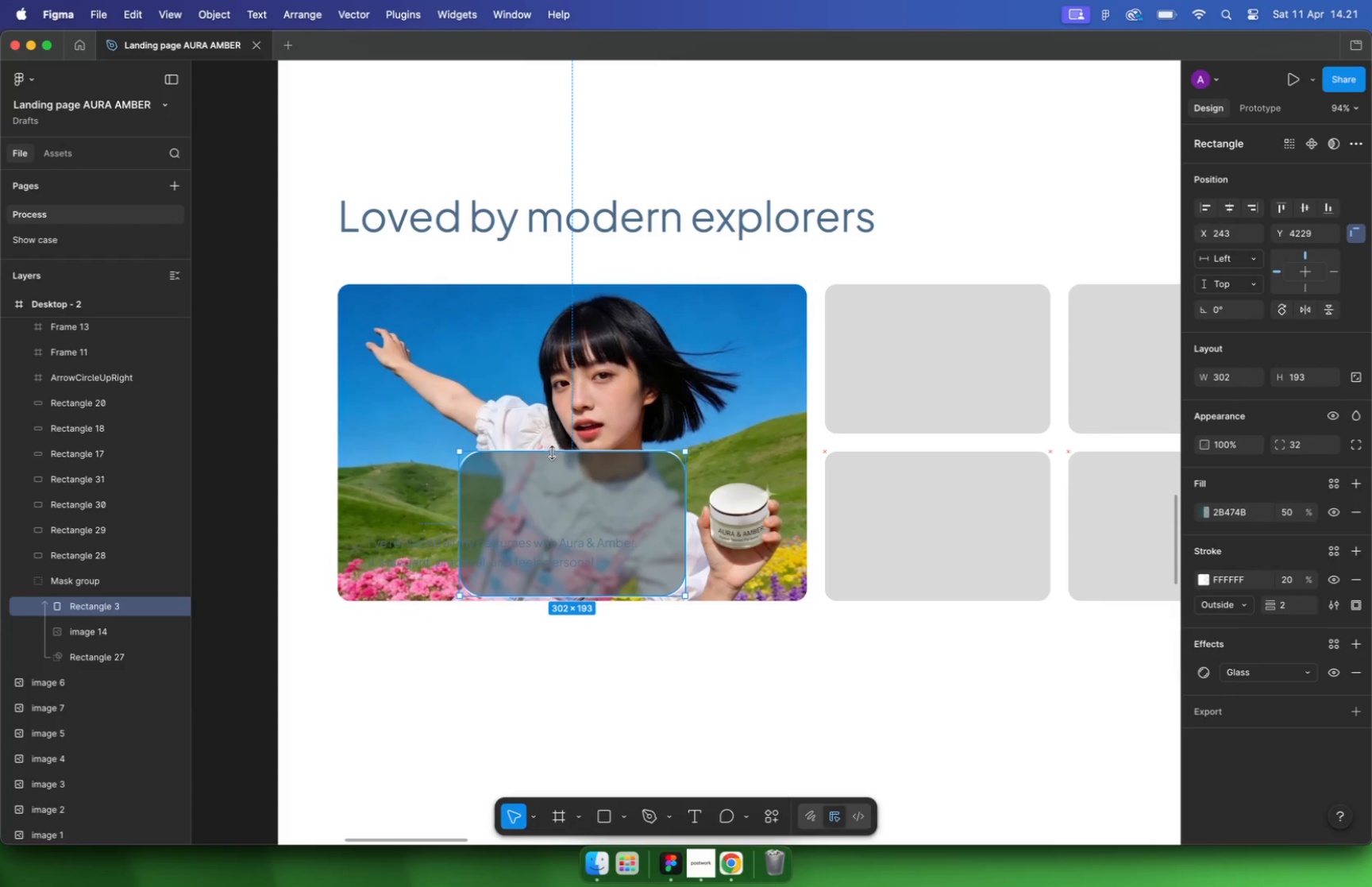 
left_click_drag(start_coordinate=[502, 481], to_coordinate=[501, 520])
 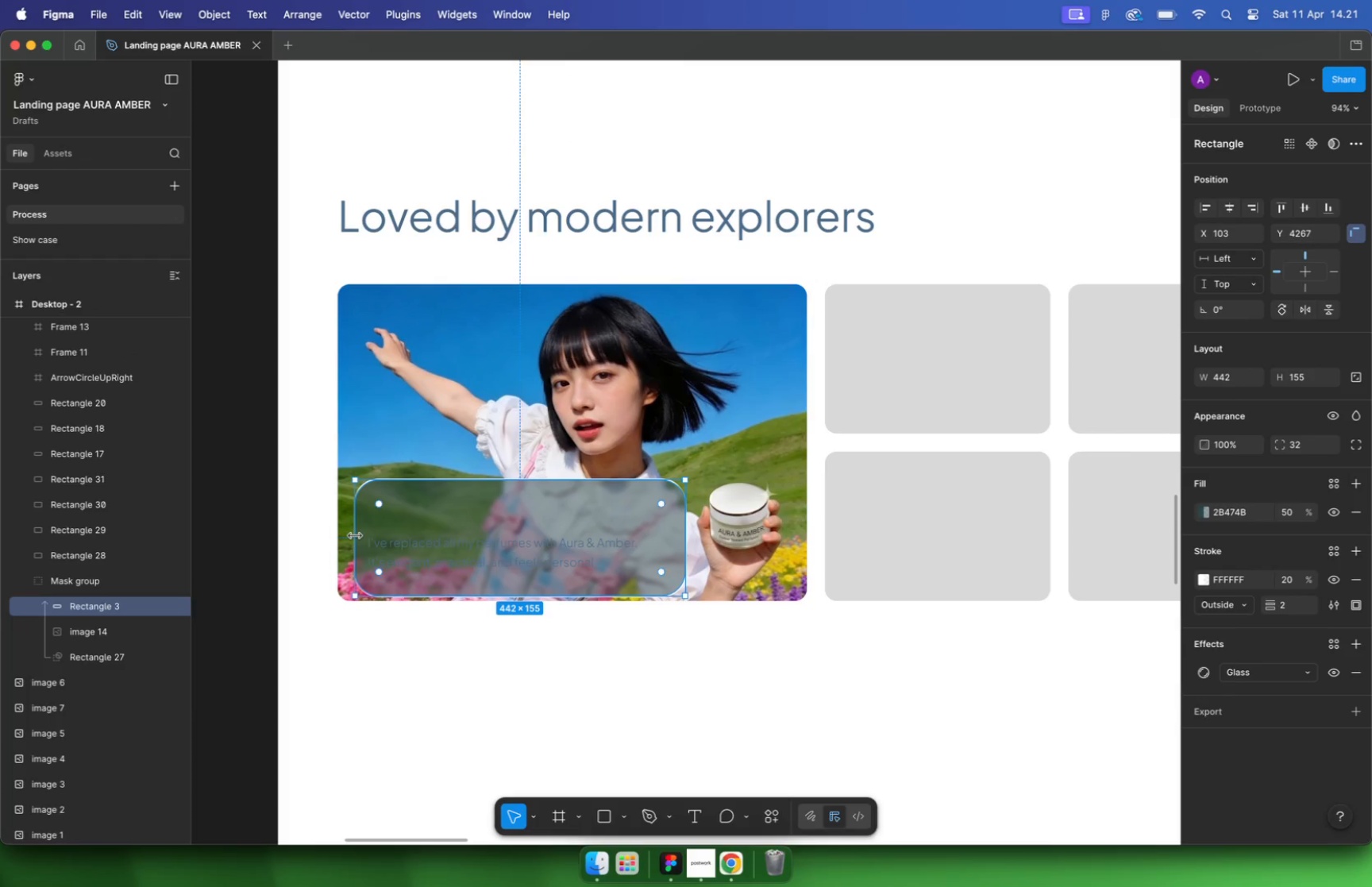 
left_click_drag(start_coordinate=[517, 596], to_coordinate=[514, 588])
 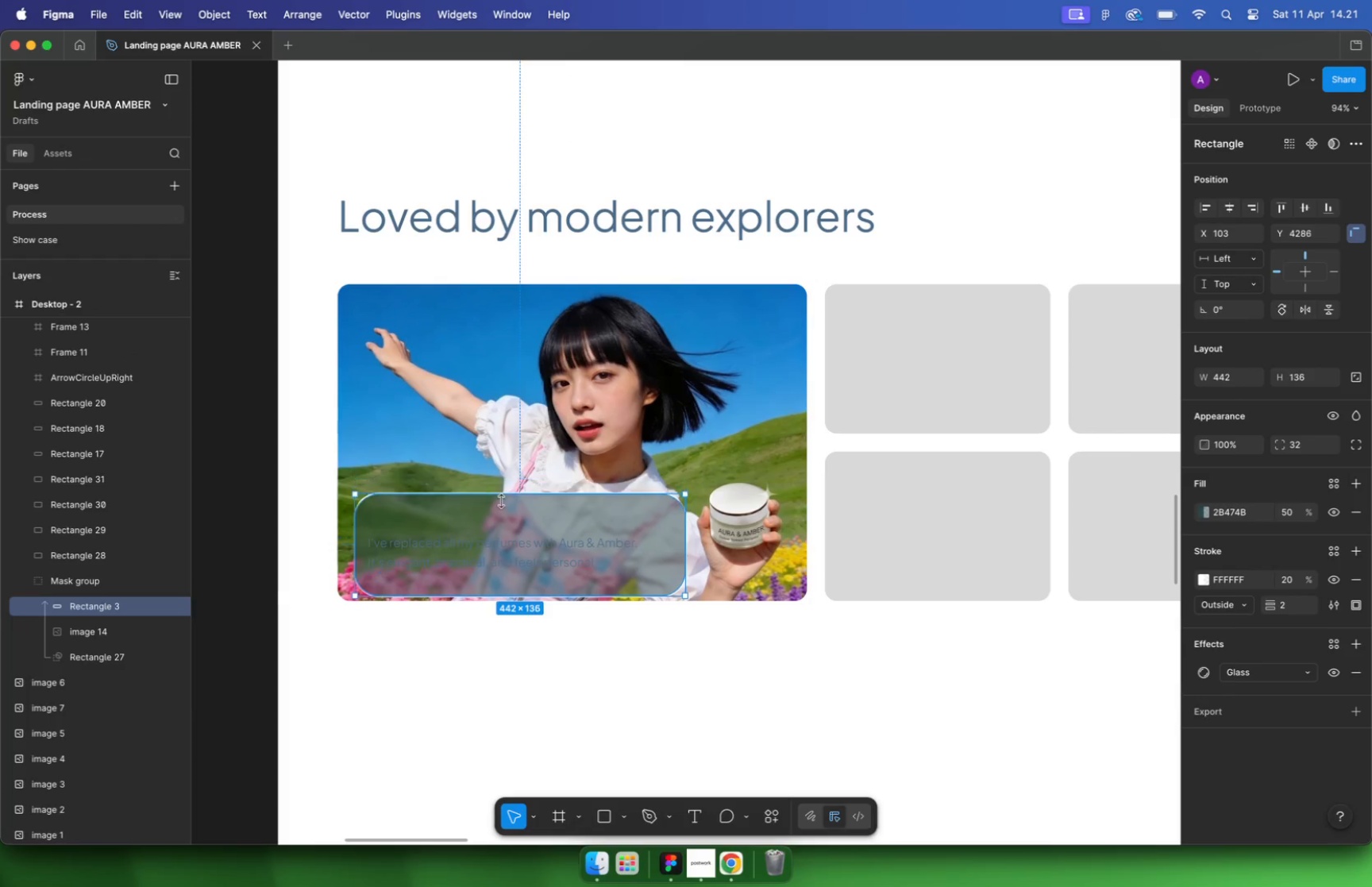 
hold_key(key=CommandLeft, duration=0.33)
 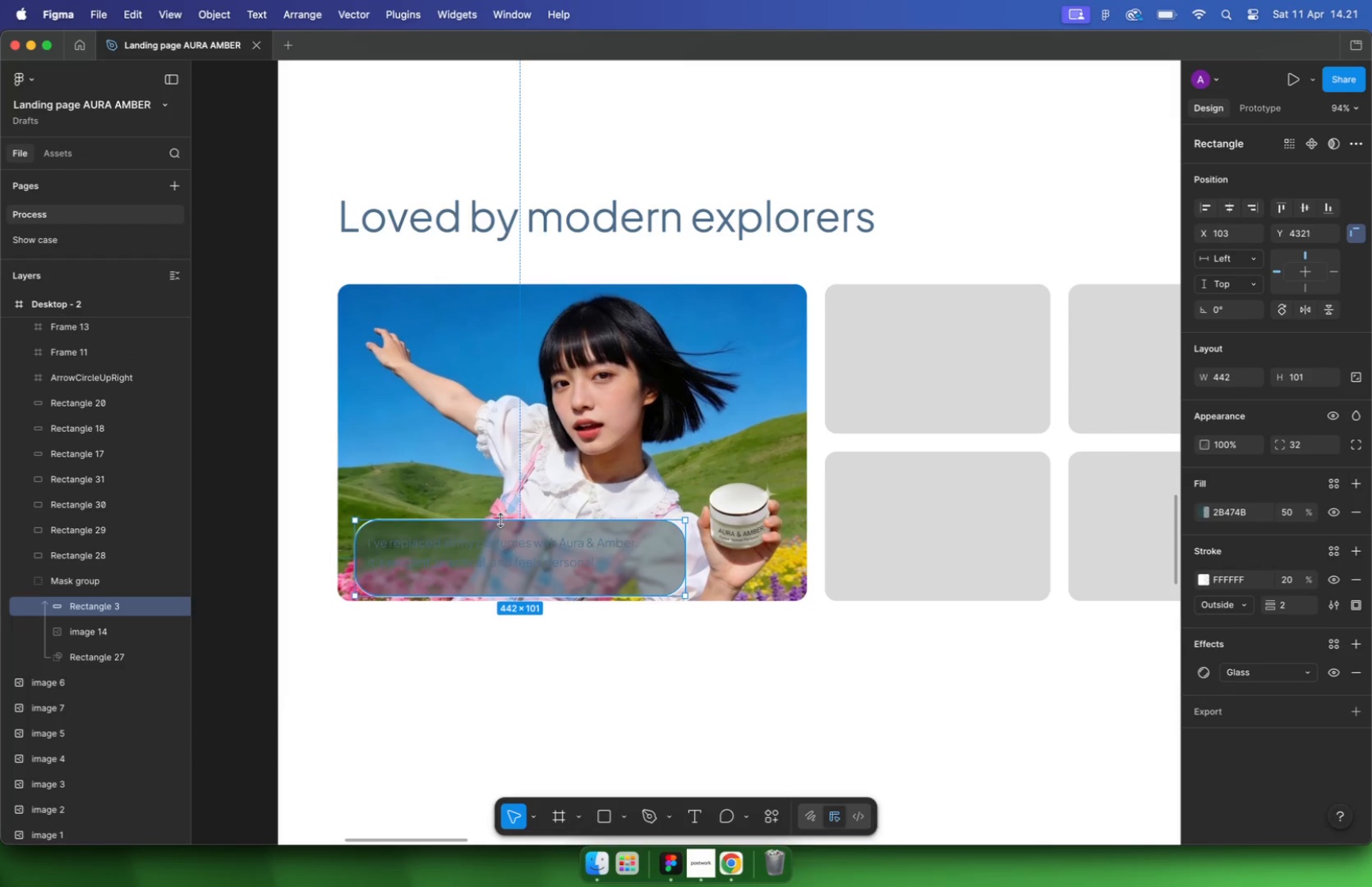 
left_click([538, 552])
 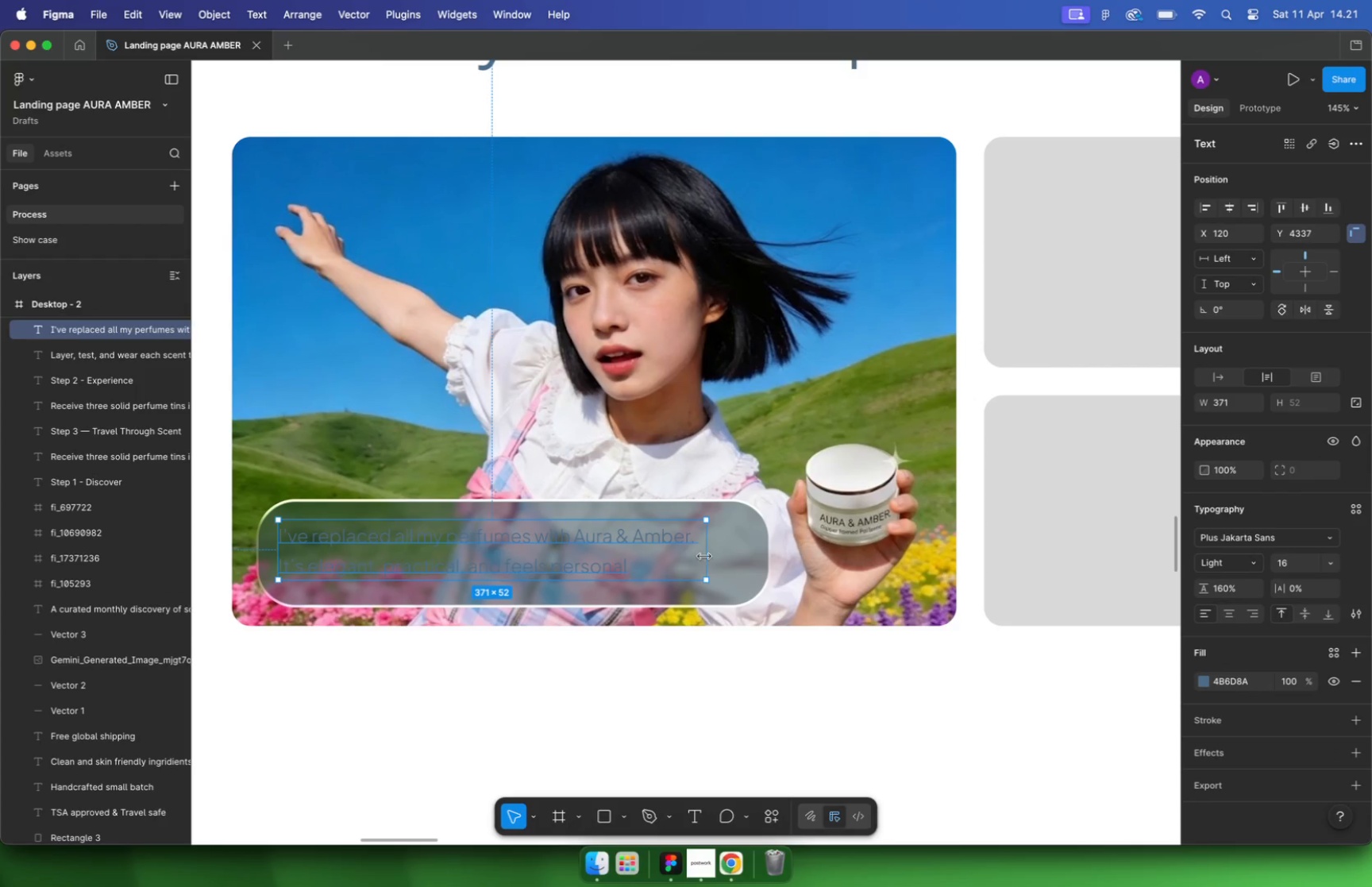 
scroll: coordinate [533, 555], scroll_direction: up, amount: 5.0
 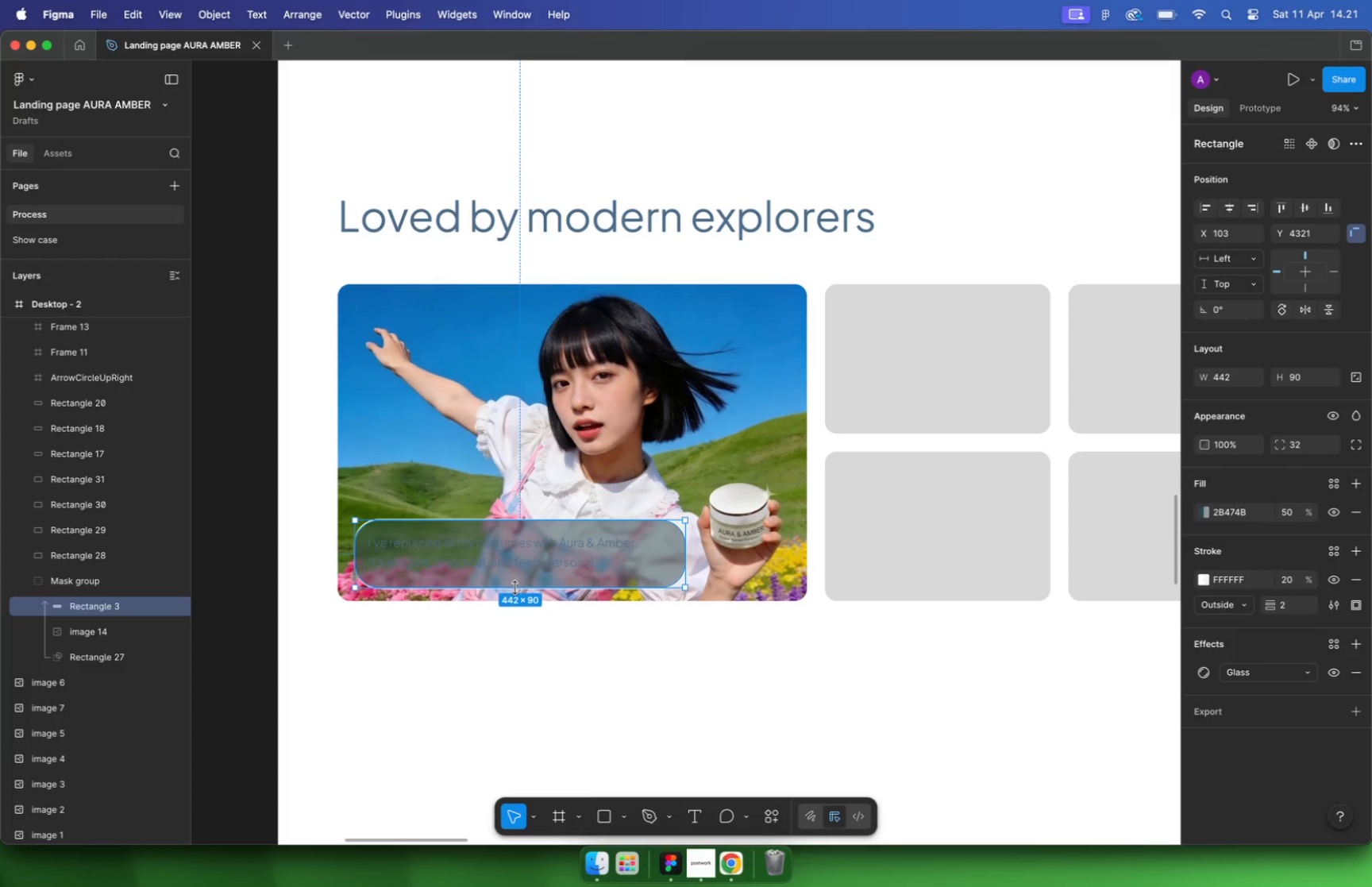 
left_click_drag(start_coordinate=[1083, 565], to_coordinate=[959, 447])
 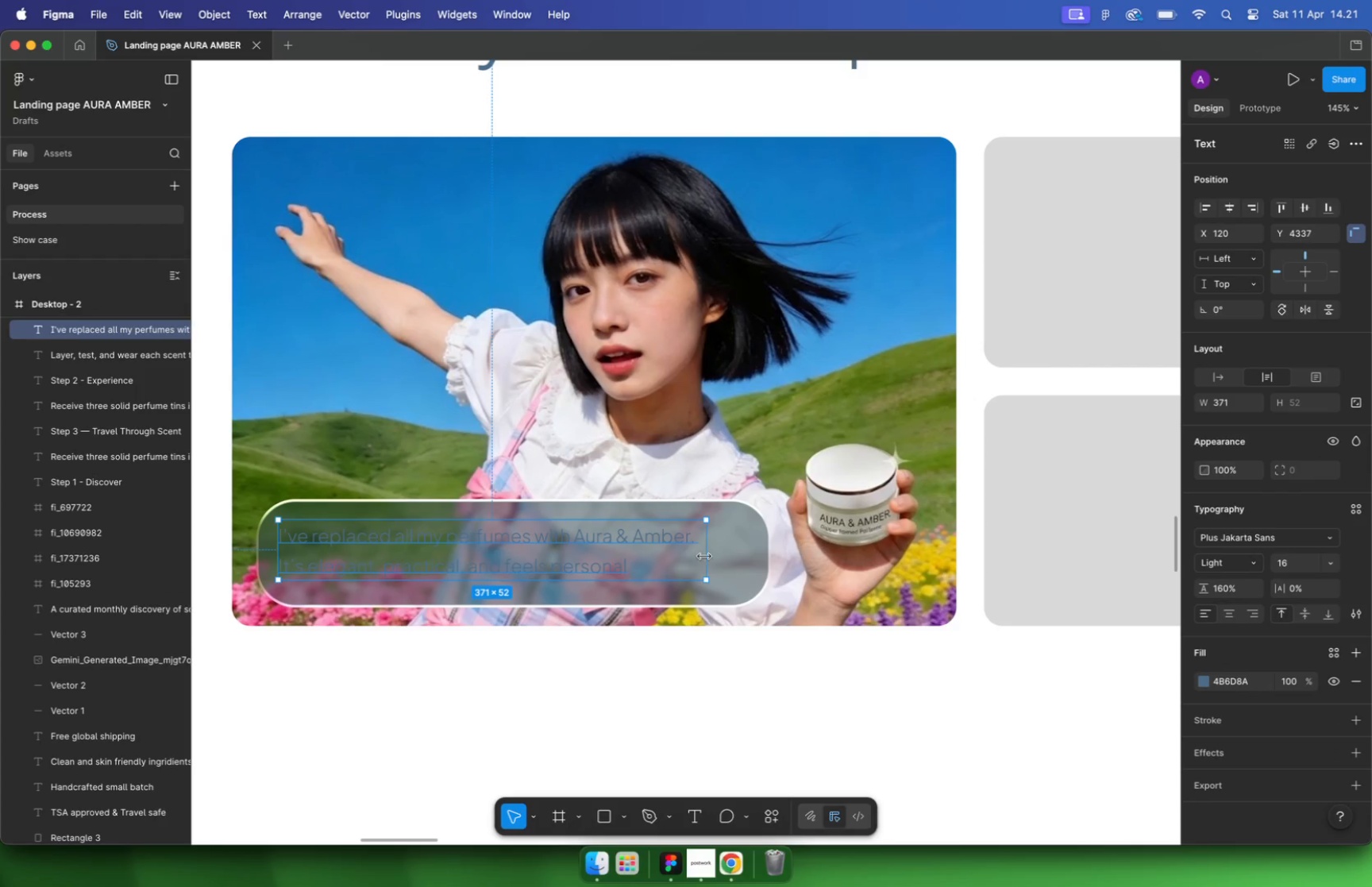 
left_click([642, 649])
 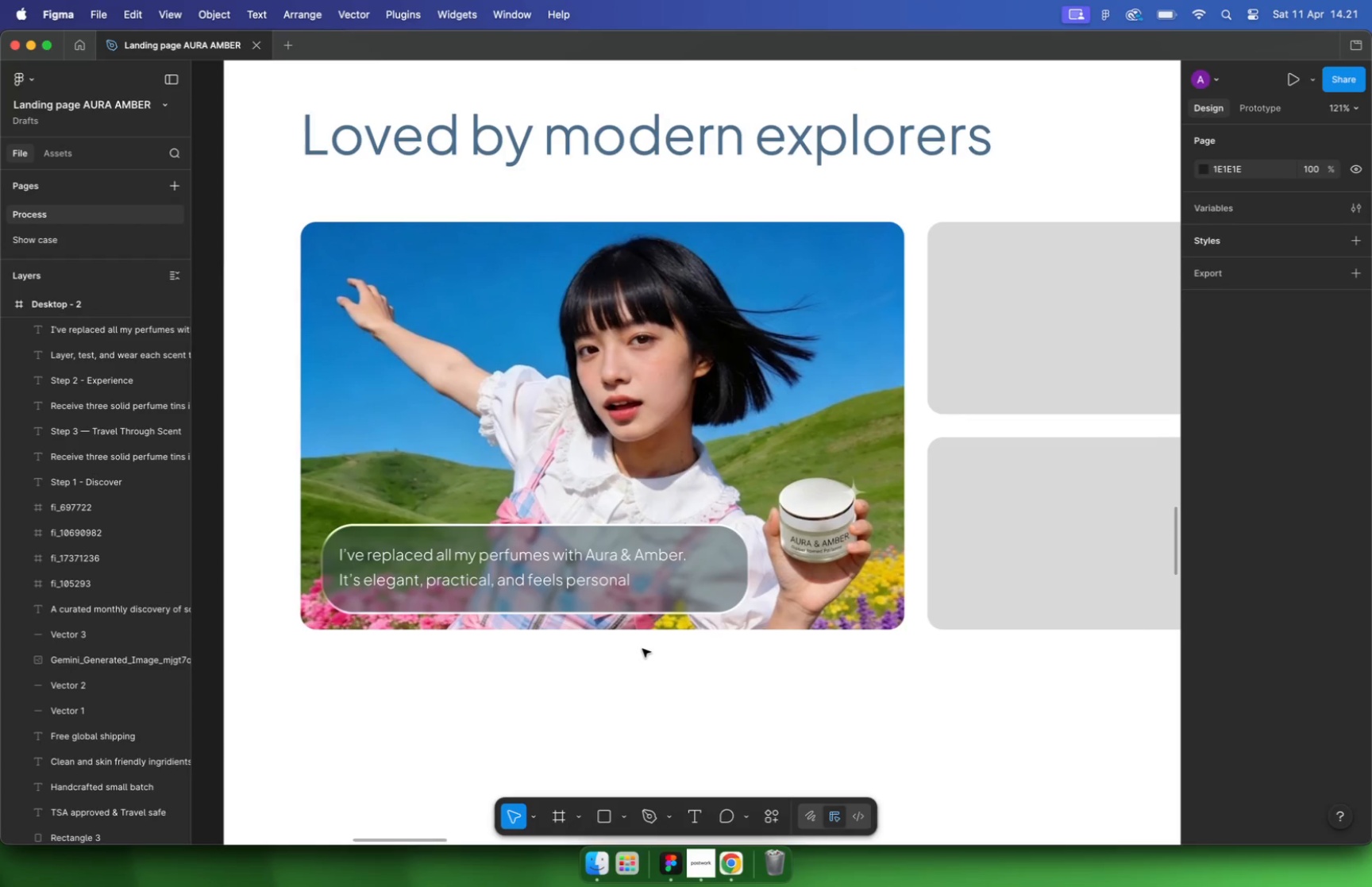 
hold_key(key=CommandLeft, duration=0.47)
scroll: coordinate [642, 649], scroll_direction: down, amount: 2.0
 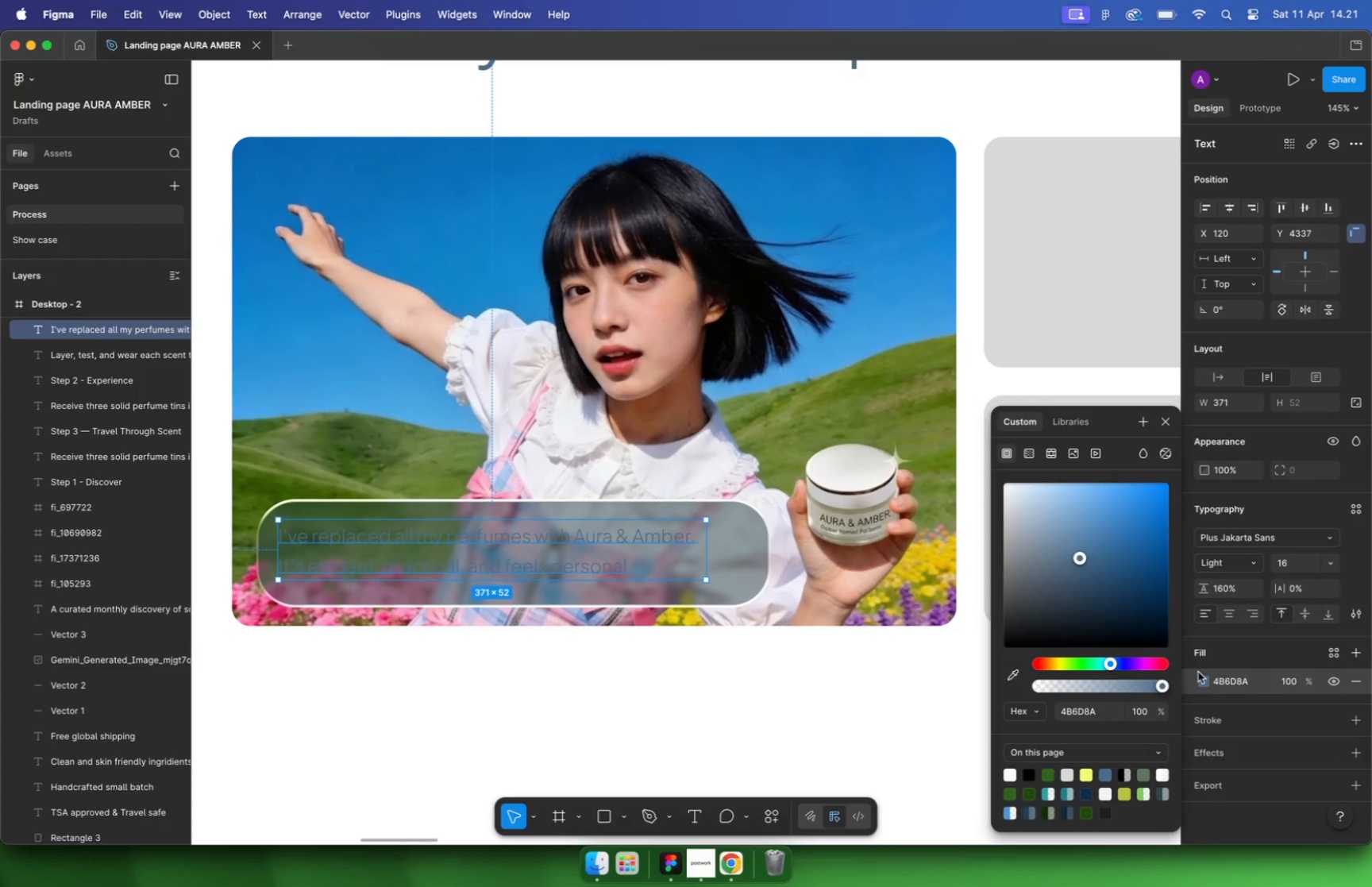 
key(Meta+Z)
 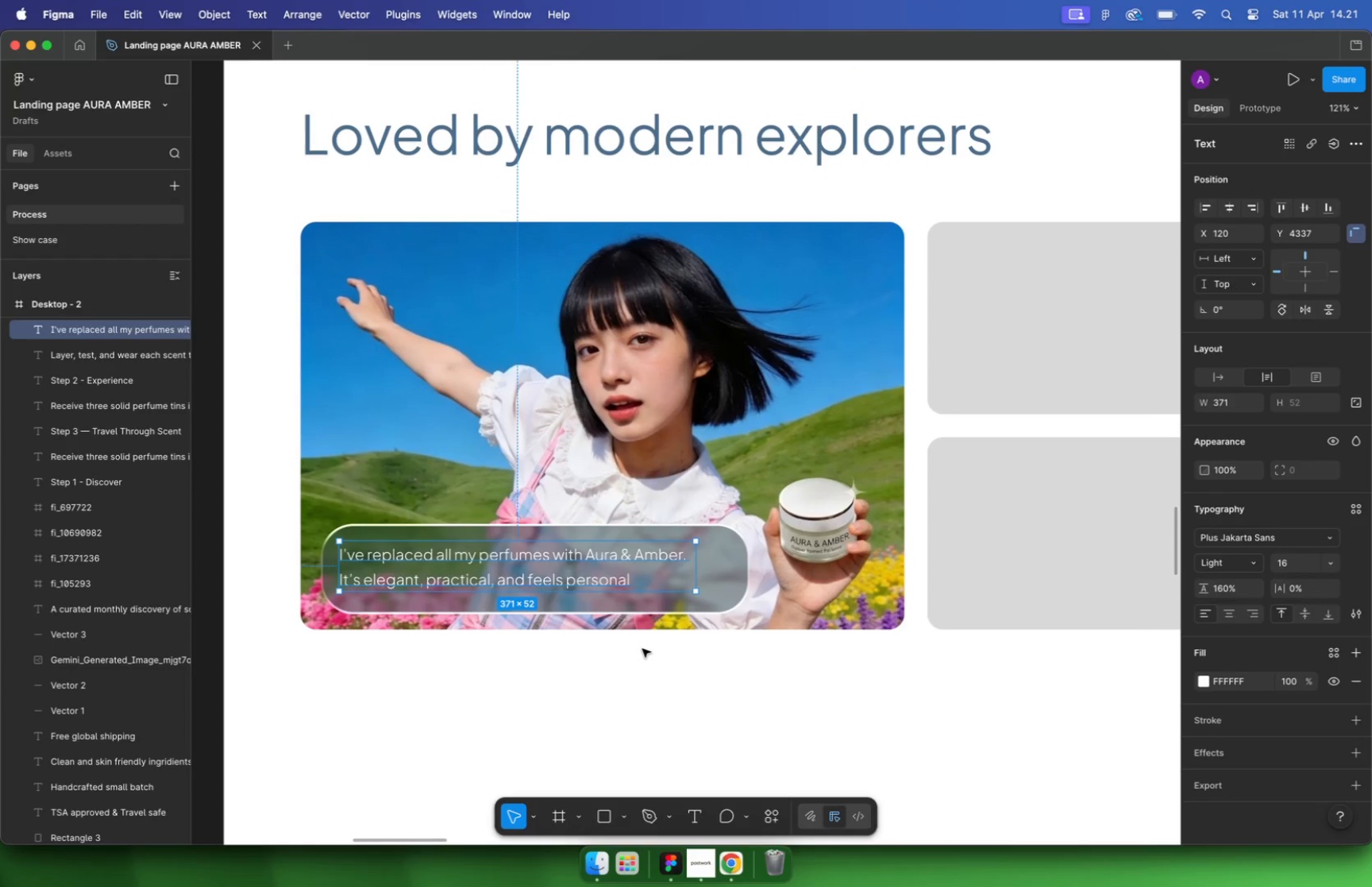 
key(Meta+Z)
 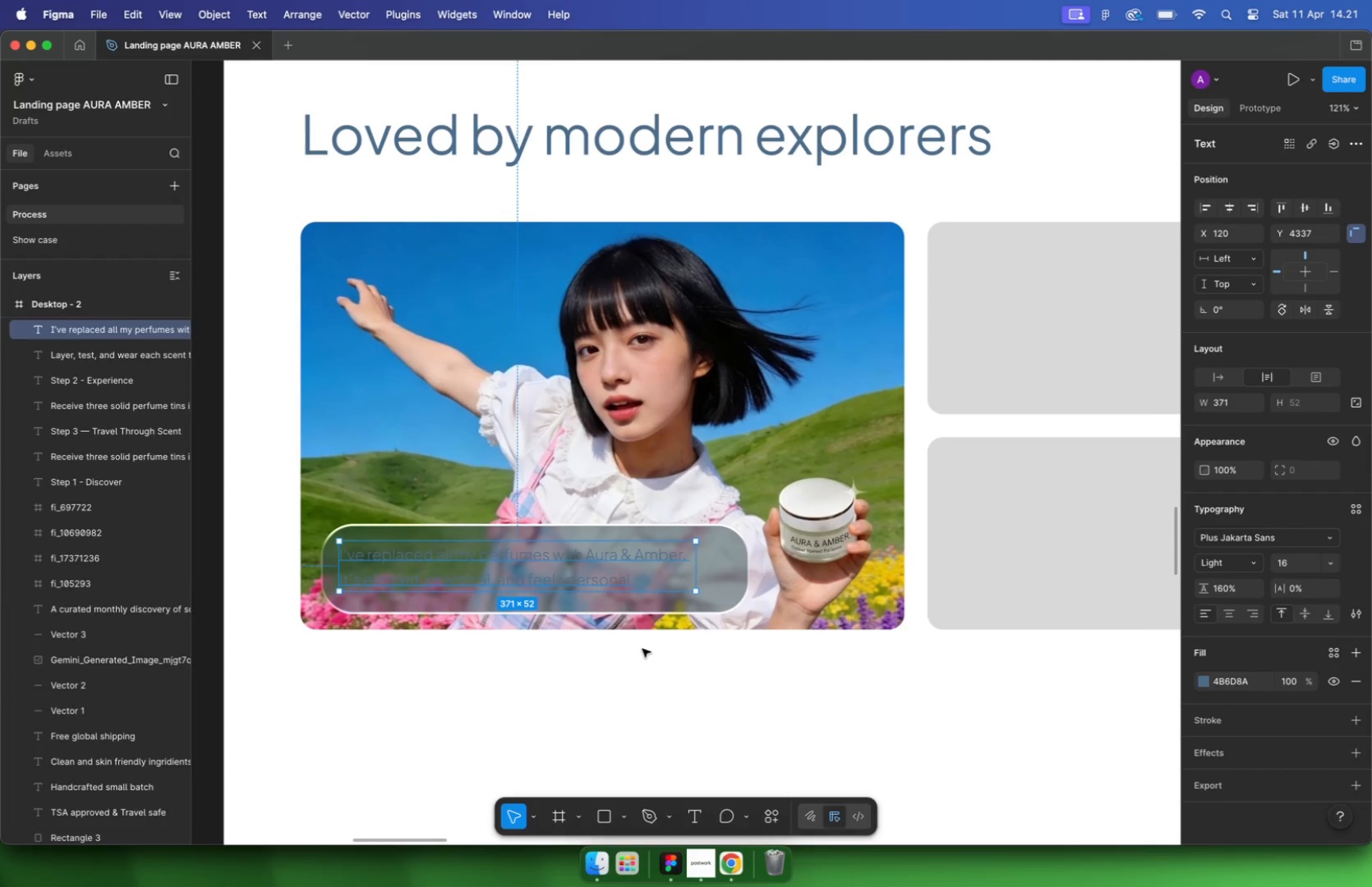 
key(Meta+Z)
 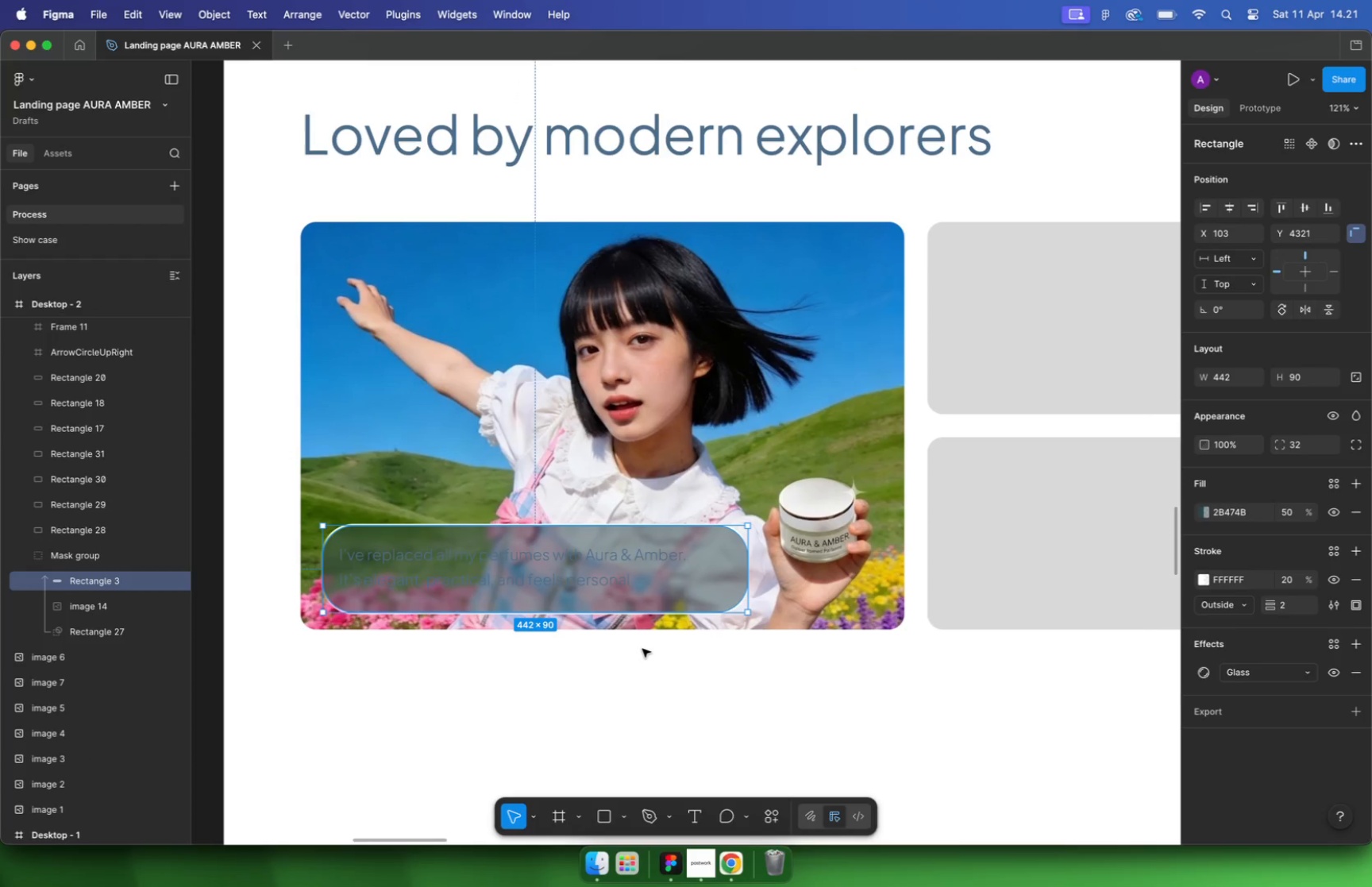 
key(Meta+Z)
 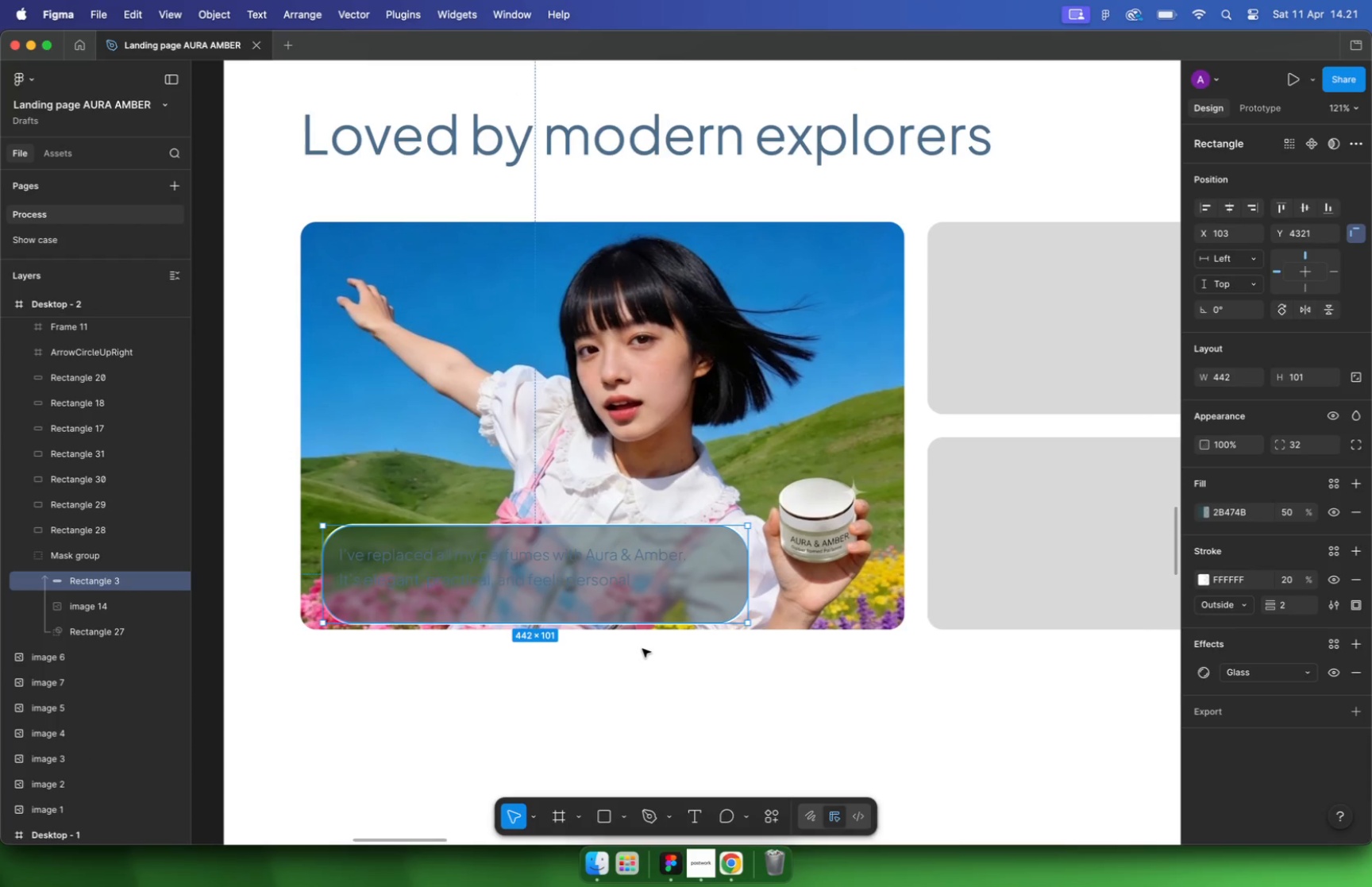 
key(Meta+Z)
 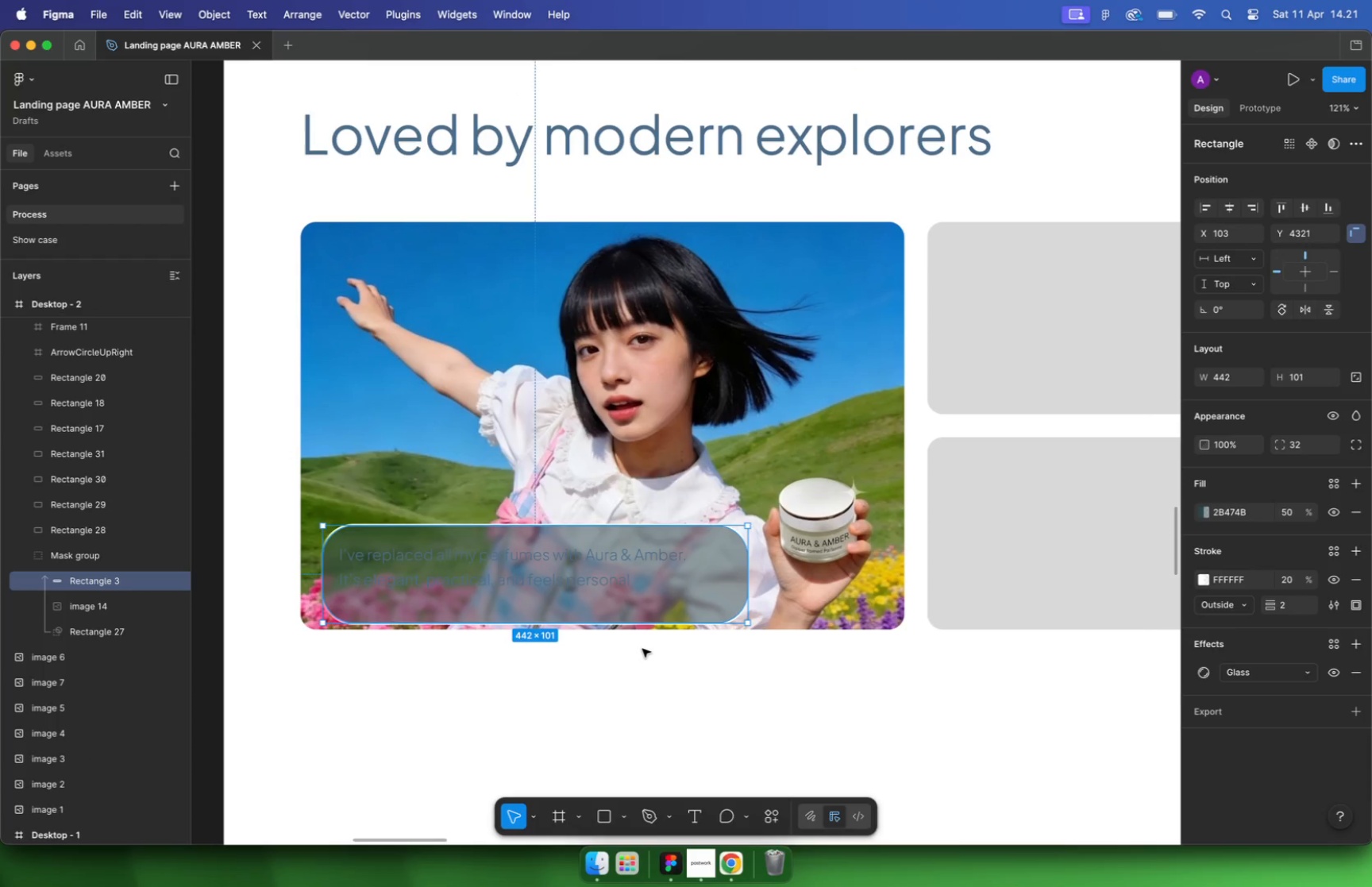 
key(Meta+Z)
 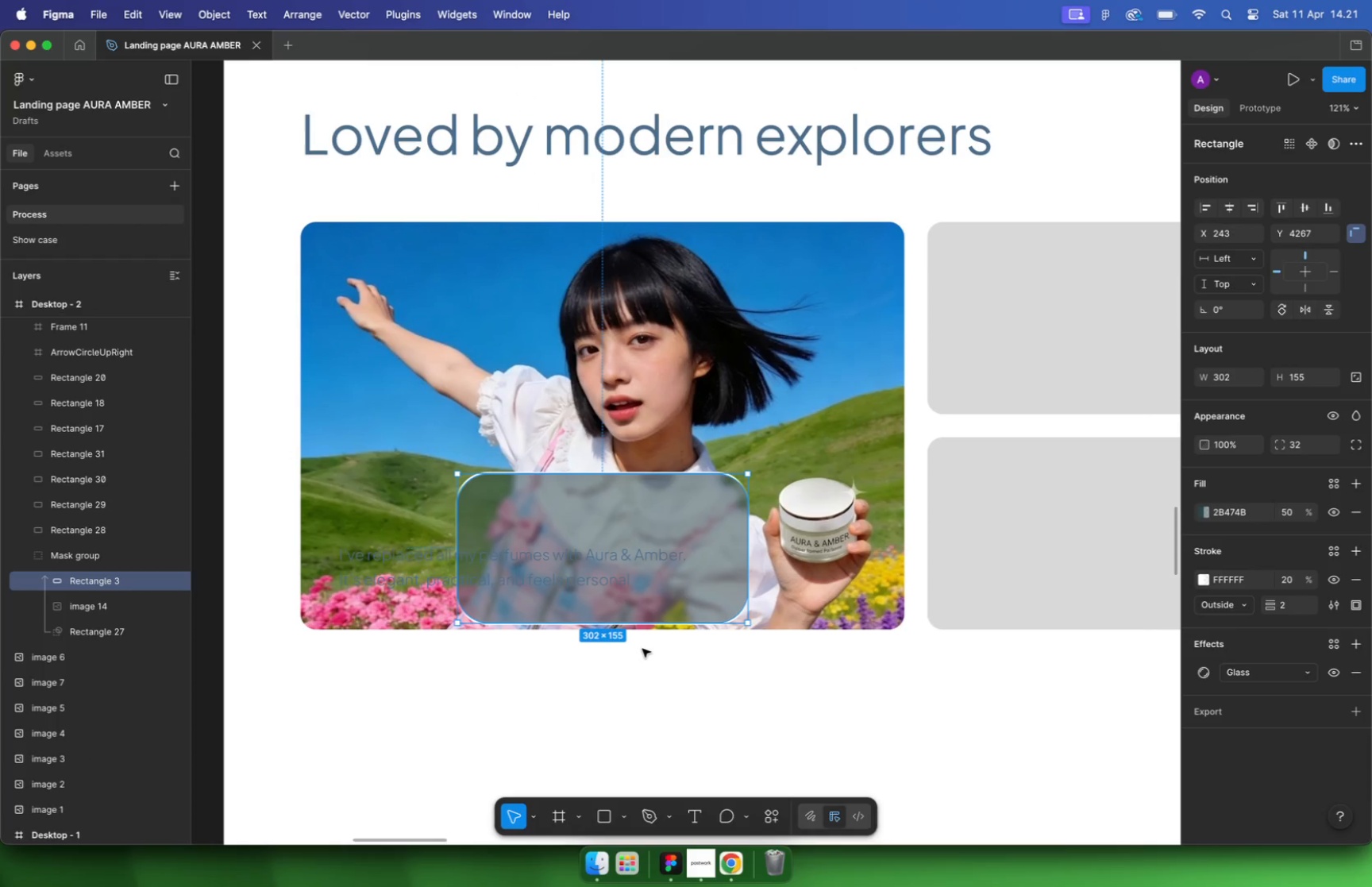 
key(Meta+Z)
 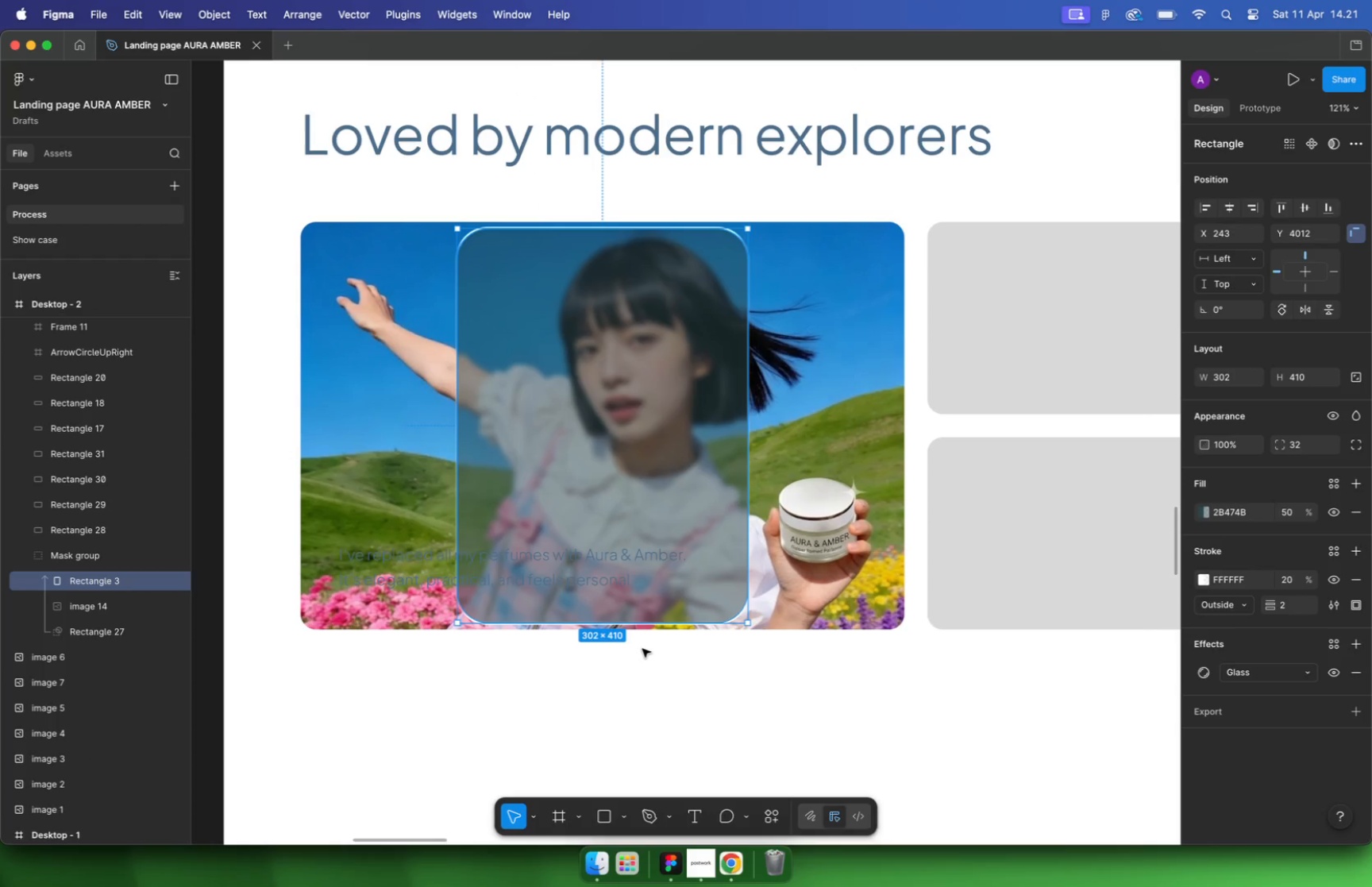 
key(Backspace)
 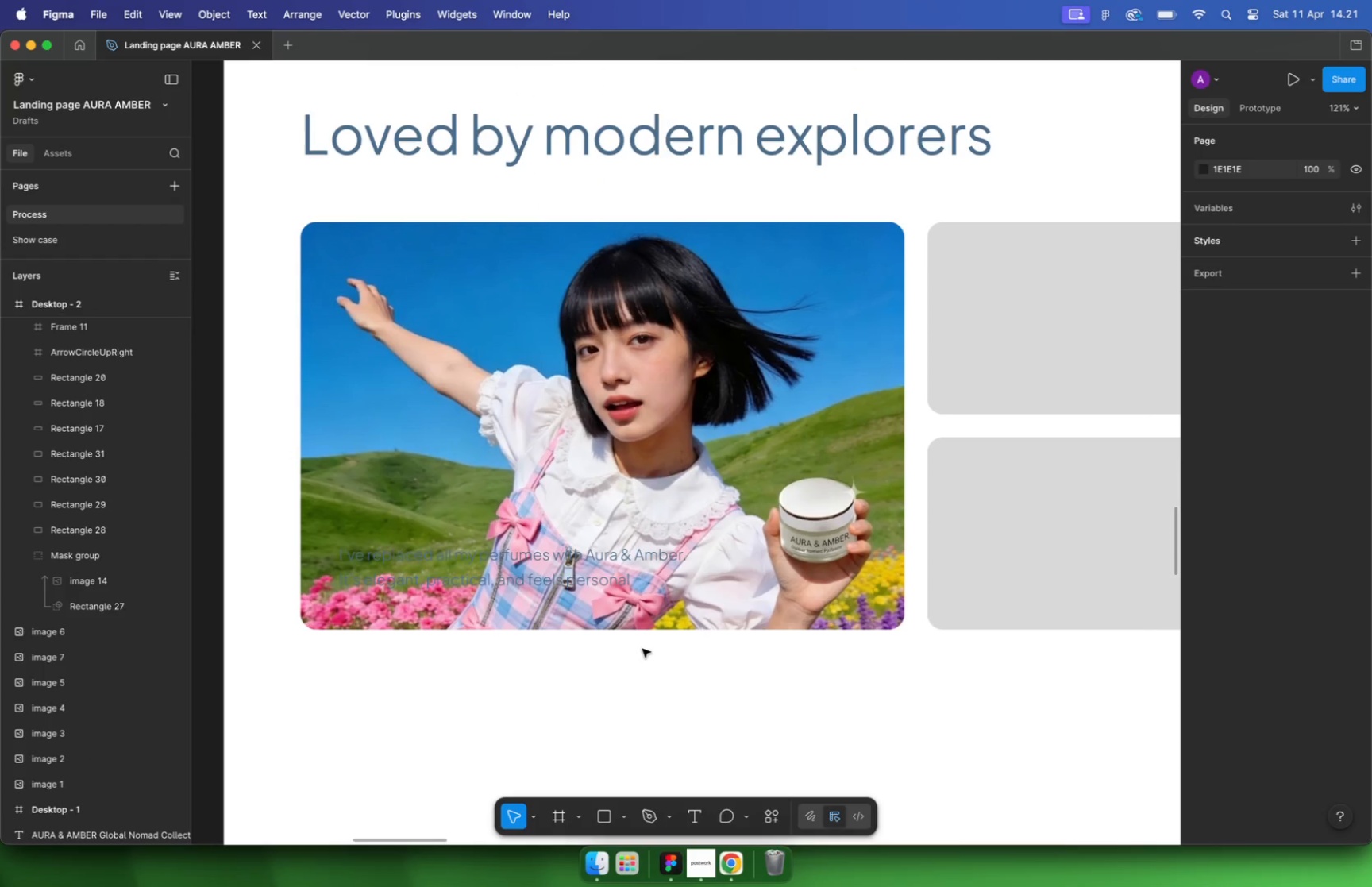 
hold_key(key=CommandLeft, duration=2.37)
scroll: coordinate [635, 341], scroll_direction: up, amount: 2.0
 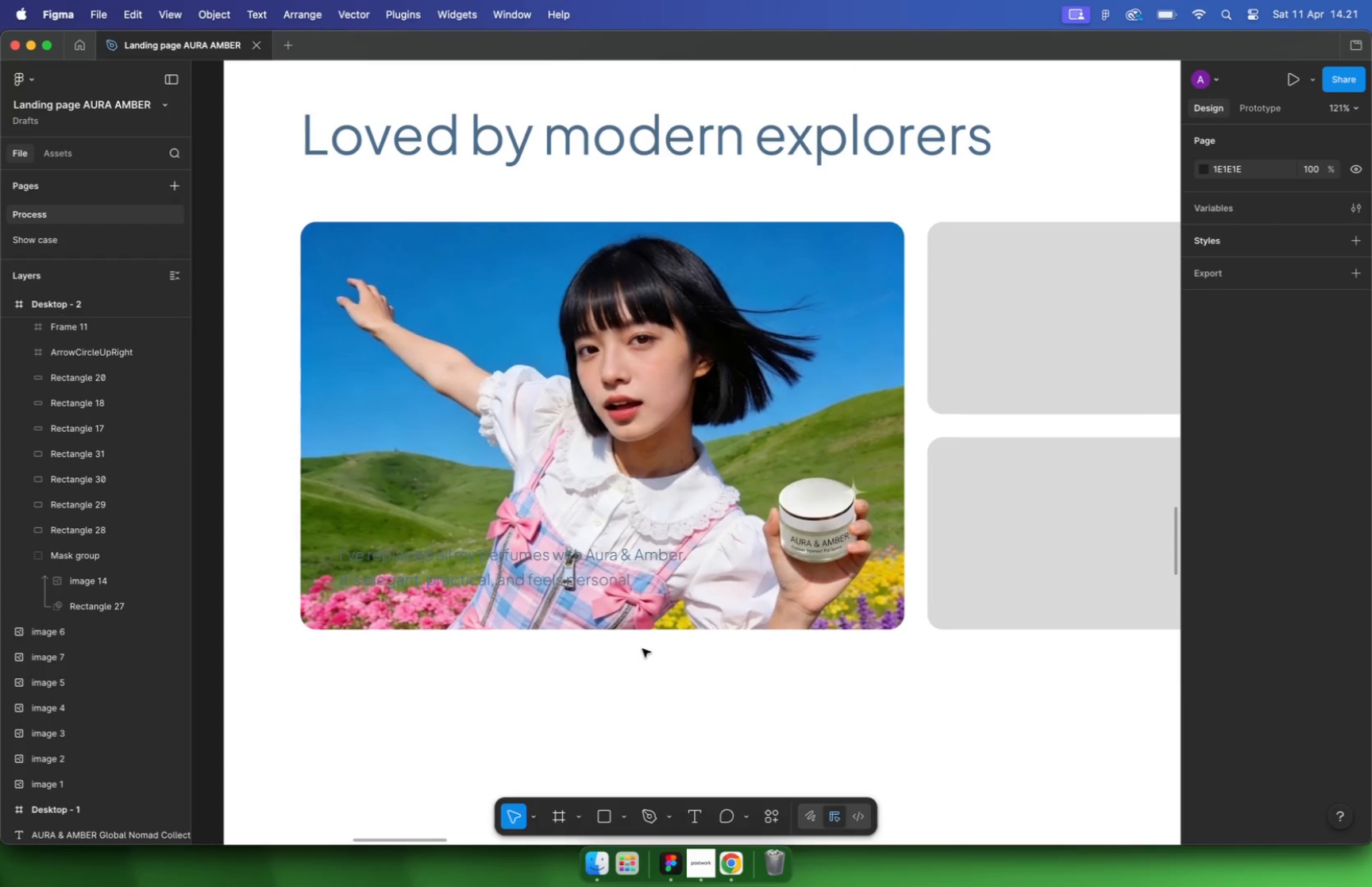 
key(Meta+C)
 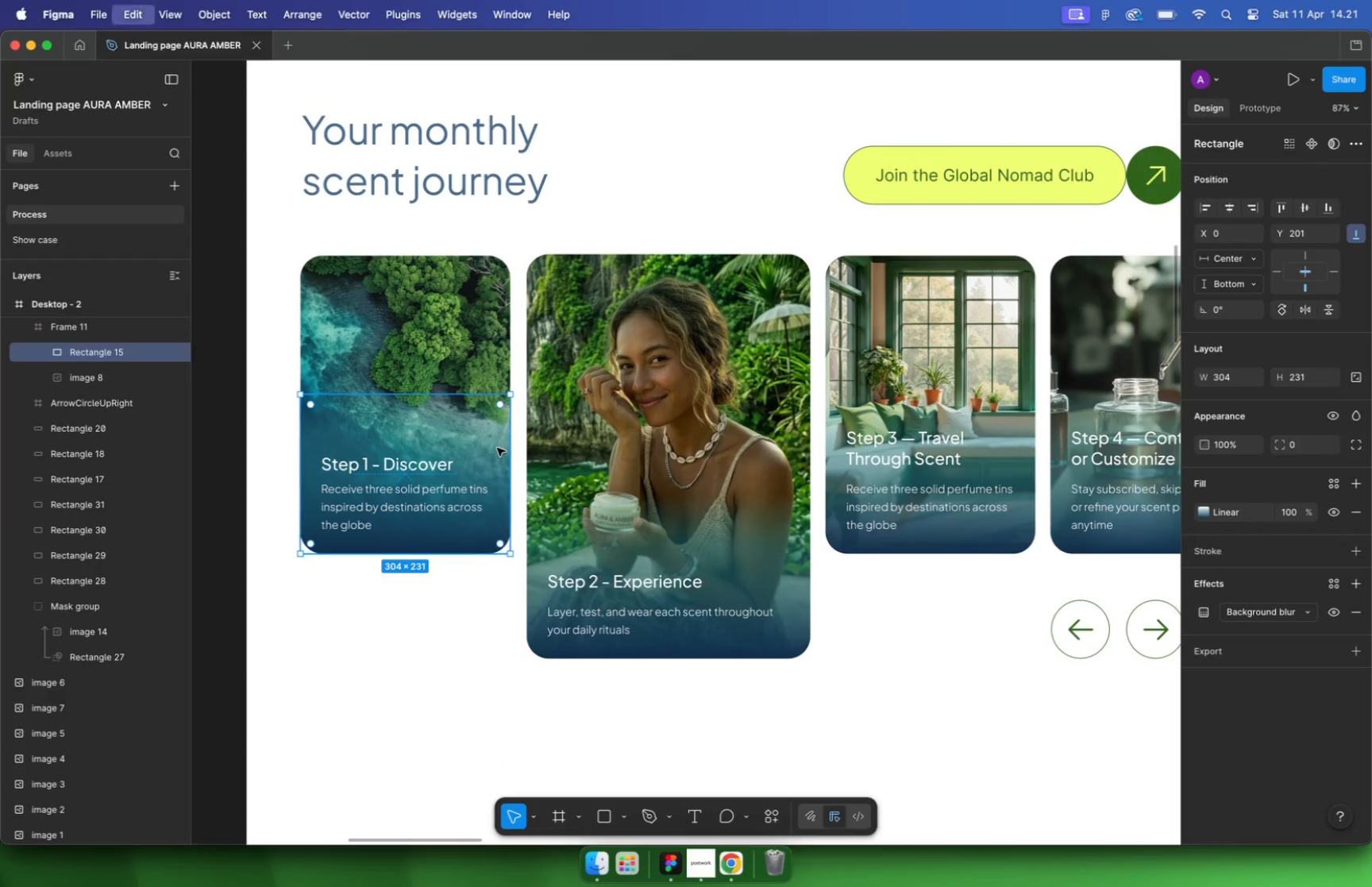 
hold_key(key=CommandLeft, duration=3.42)
scroll: coordinate [581, 380], scroll_direction: down, amount: 35.0
 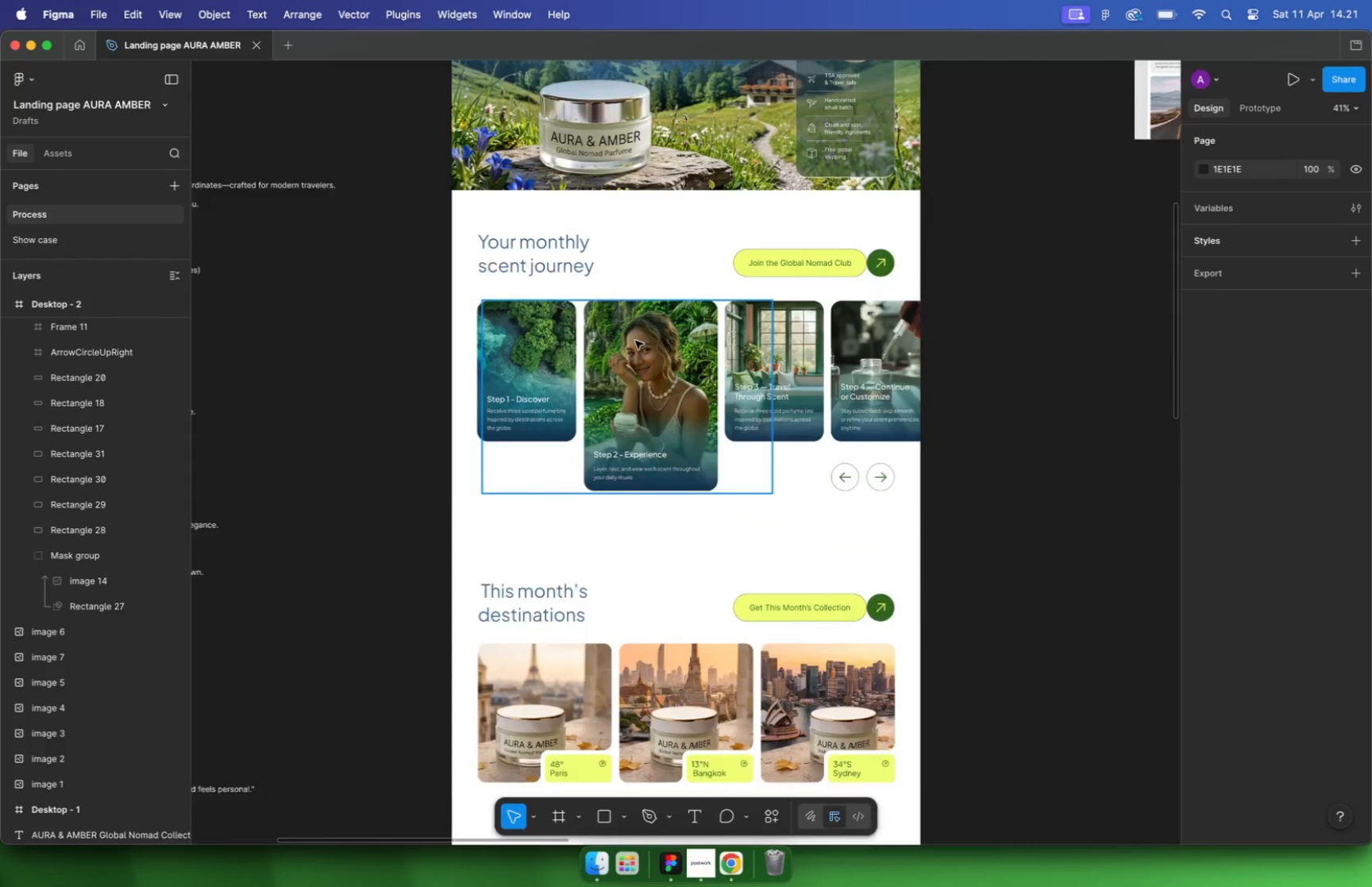 
scroll: coordinate [595, 493], scroll_direction: up, amount: 38.0
 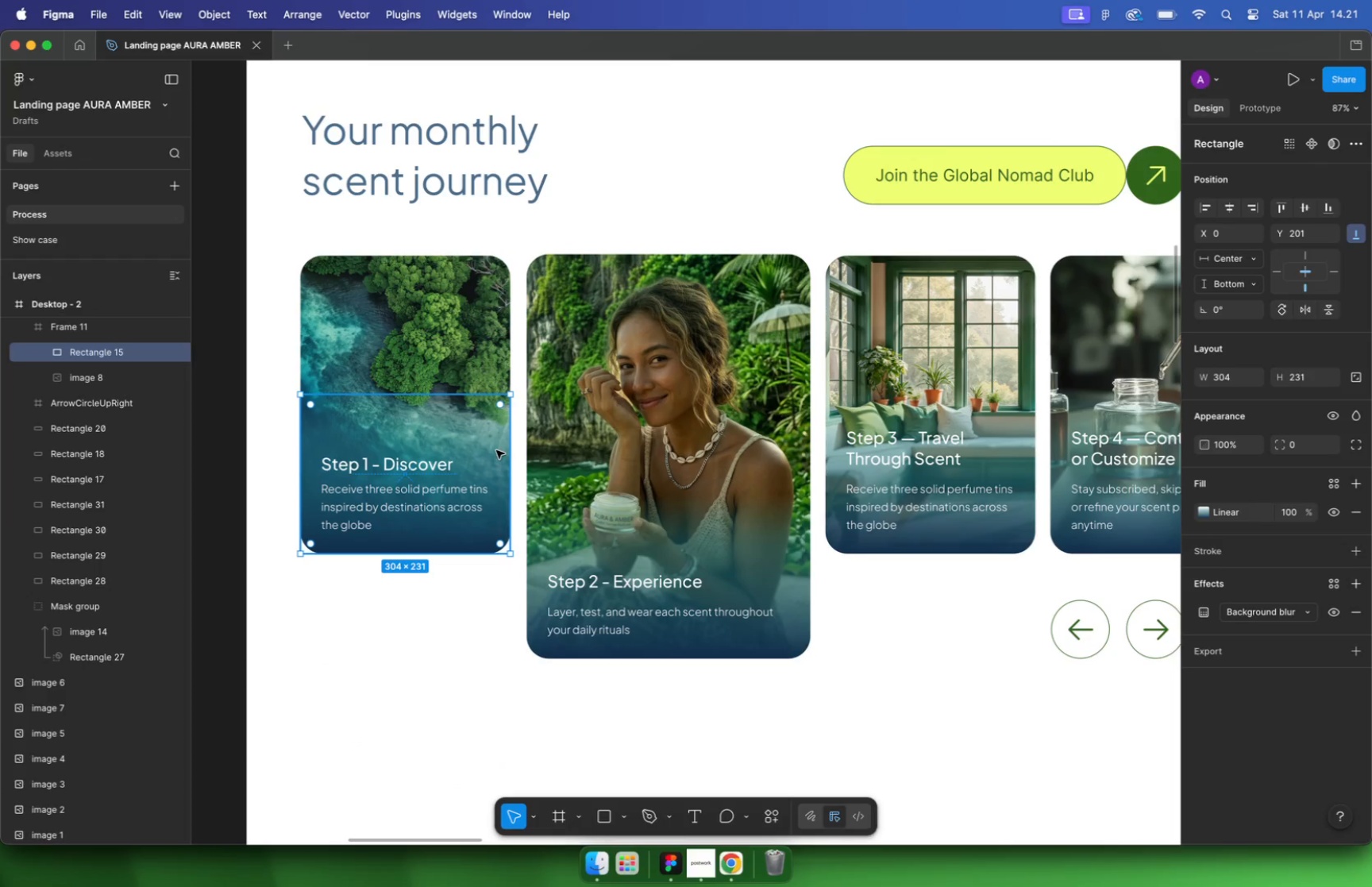 
scroll: coordinate [525, 392], scroll_direction: down, amount: 16.0
 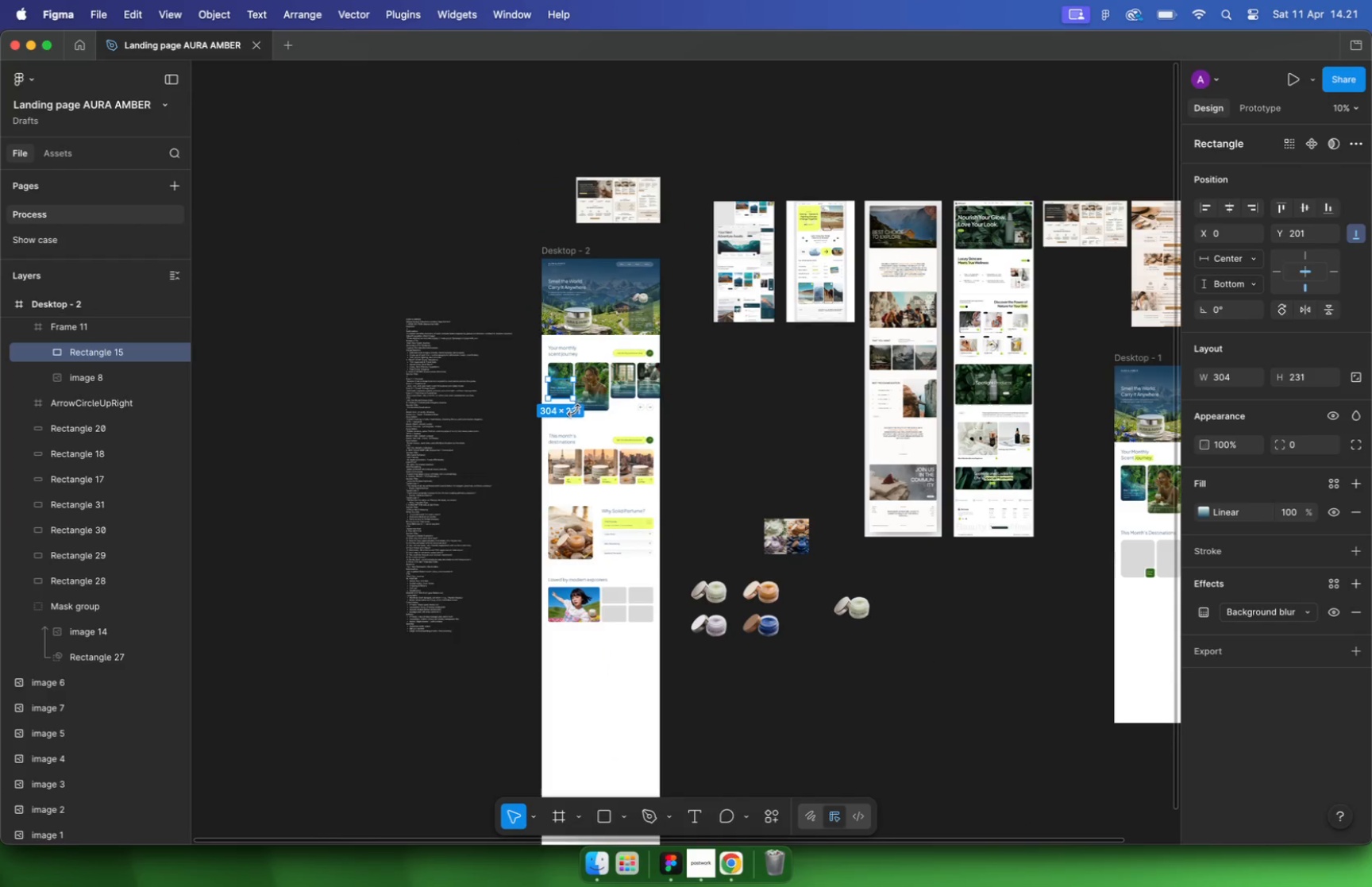 
key(Meta+V)
 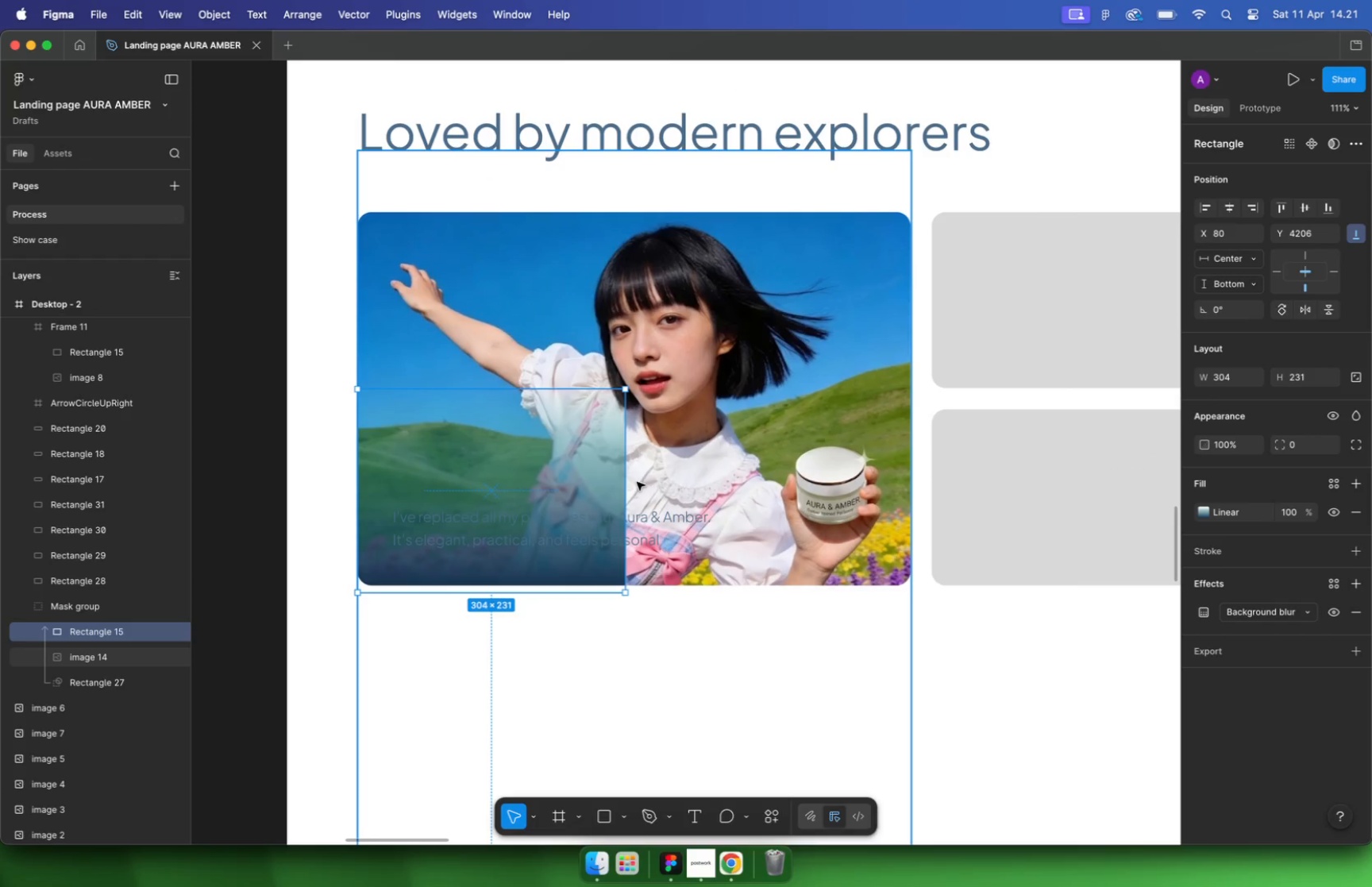 
hold_key(key=CommandLeft, duration=0.6)
scroll: coordinate [541, 544], scroll_direction: up, amount: 16.0
 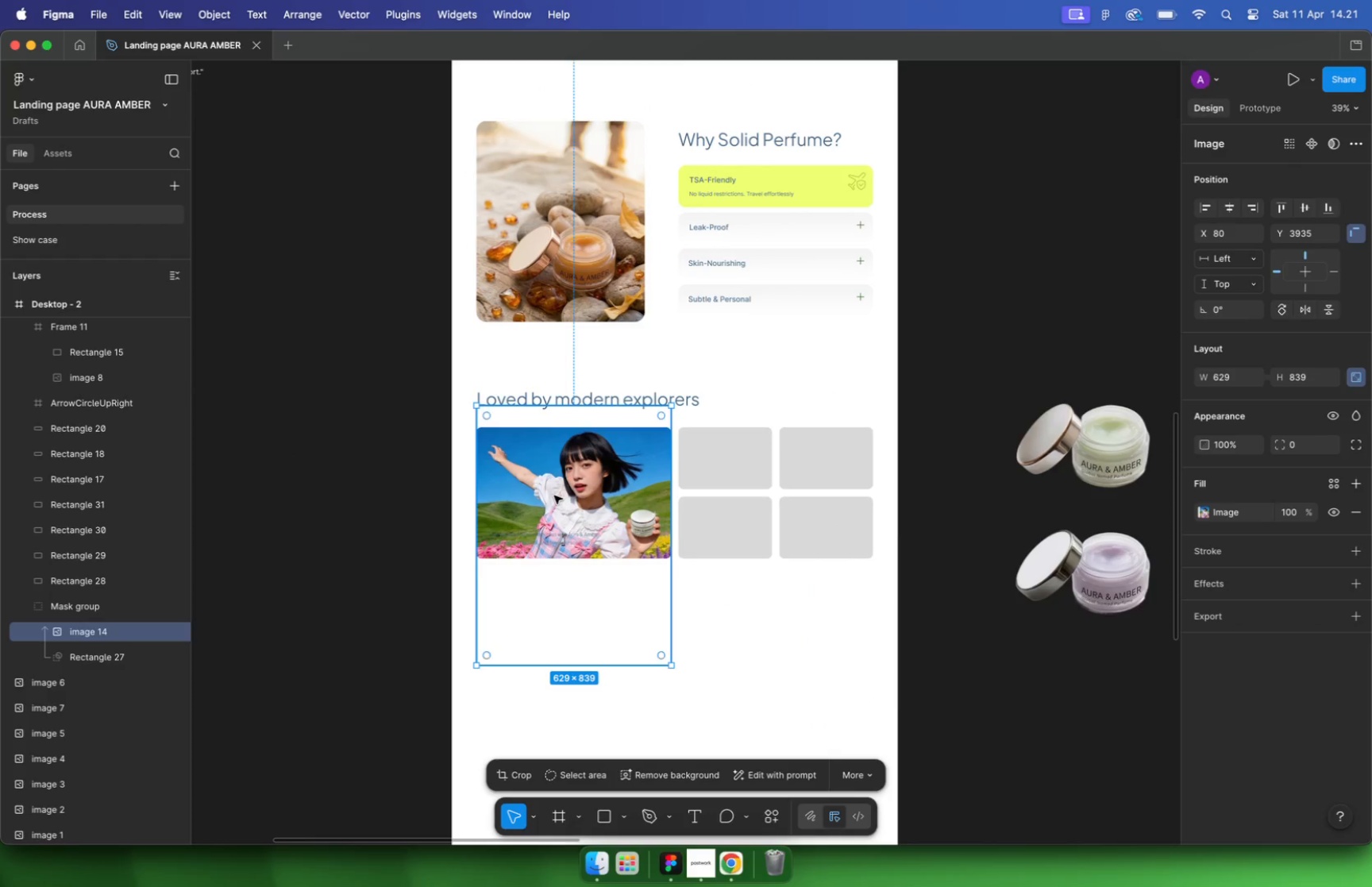 
left_click_drag(start_coordinate=[622, 461], to_coordinate=[913, 465])
 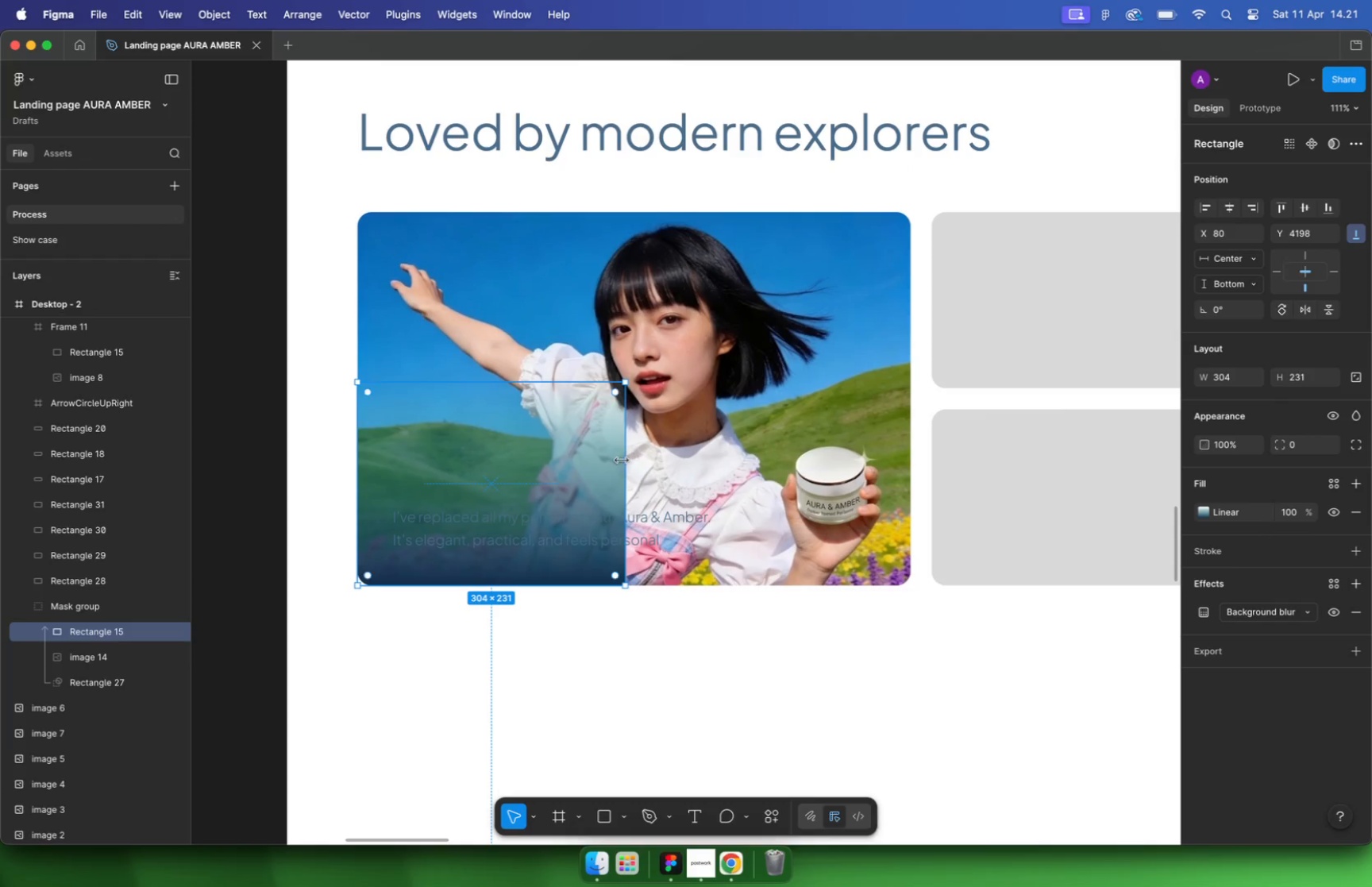 
left_click_drag(start_coordinate=[734, 386], to_coordinate=[733, 486])
 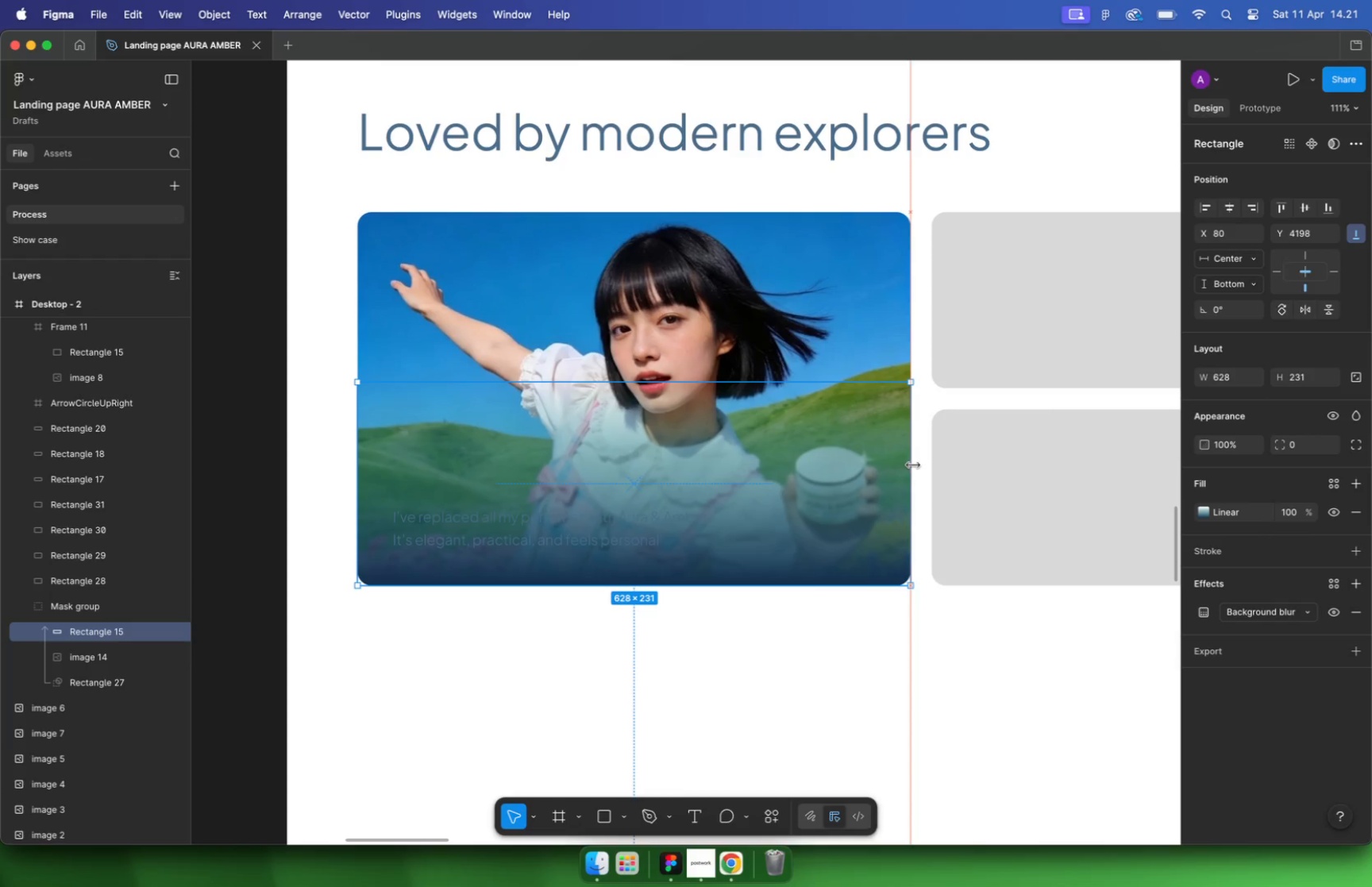 
hold_key(key=CommandLeft, duration=0.67)
 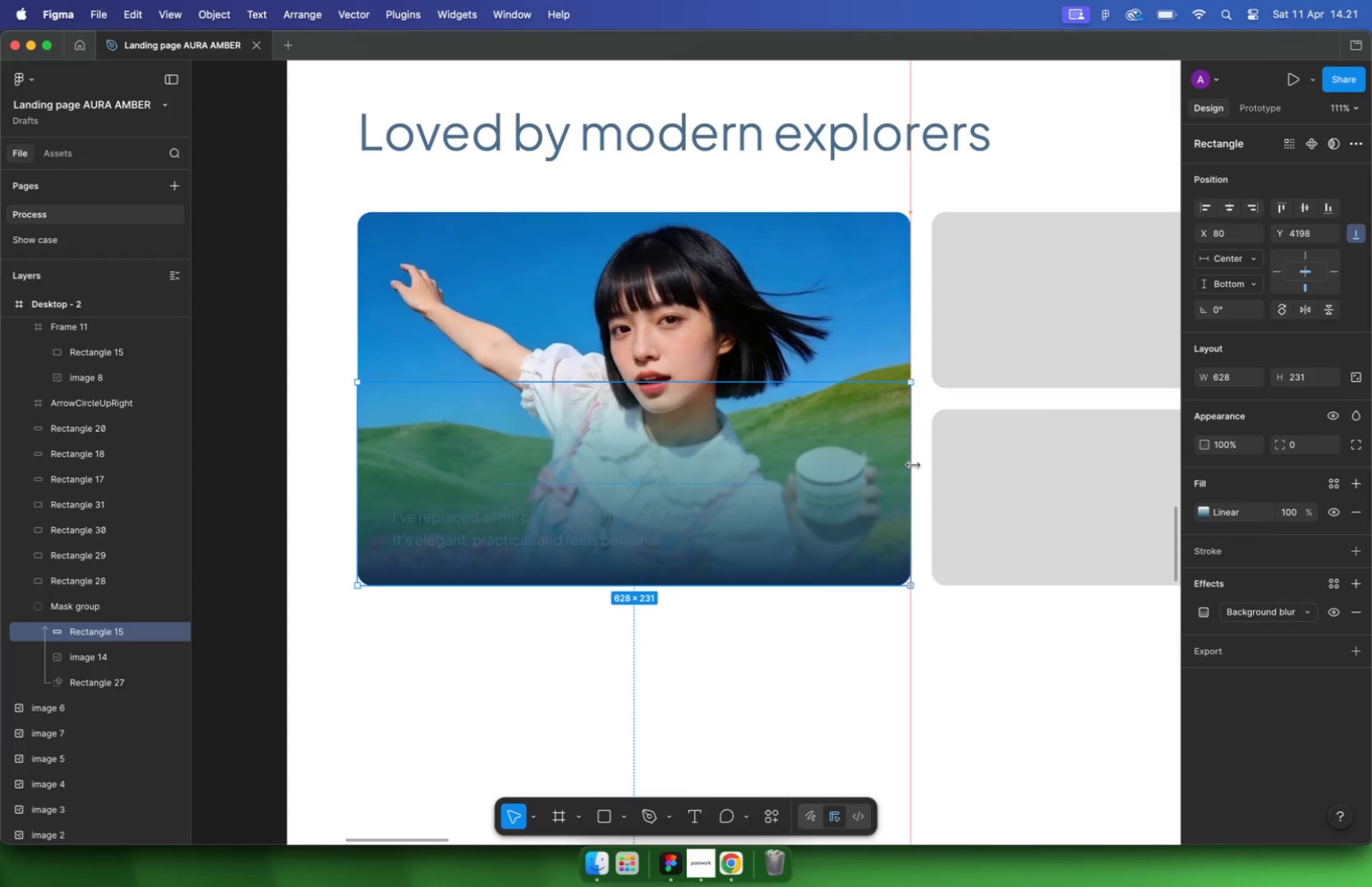 
hold_key(key=CommandLeft, duration=0.53)
left_click([725, 353])
 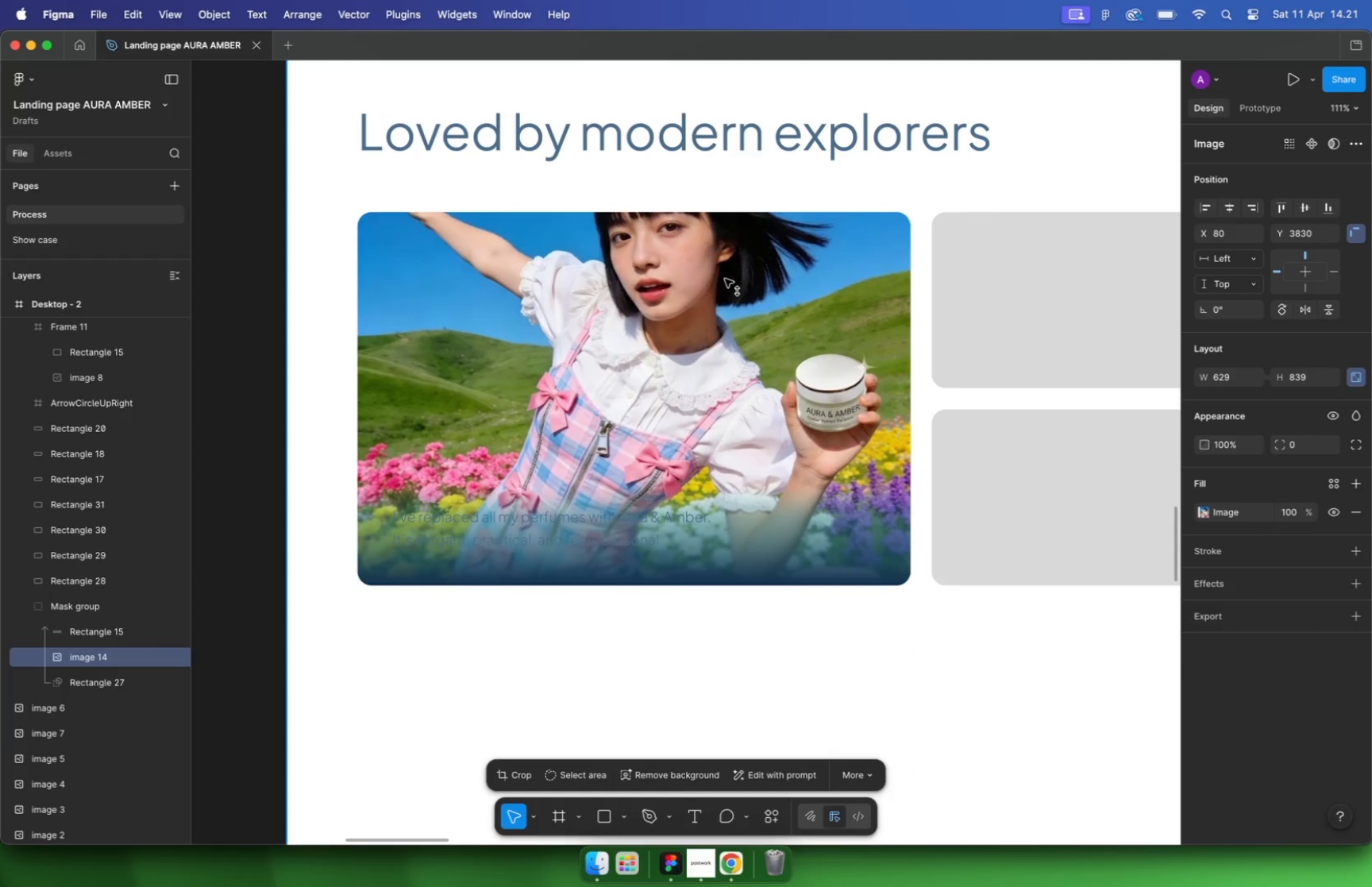 
left_click_drag(start_coordinate=[723, 372], to_coordinate=[725, 279])
 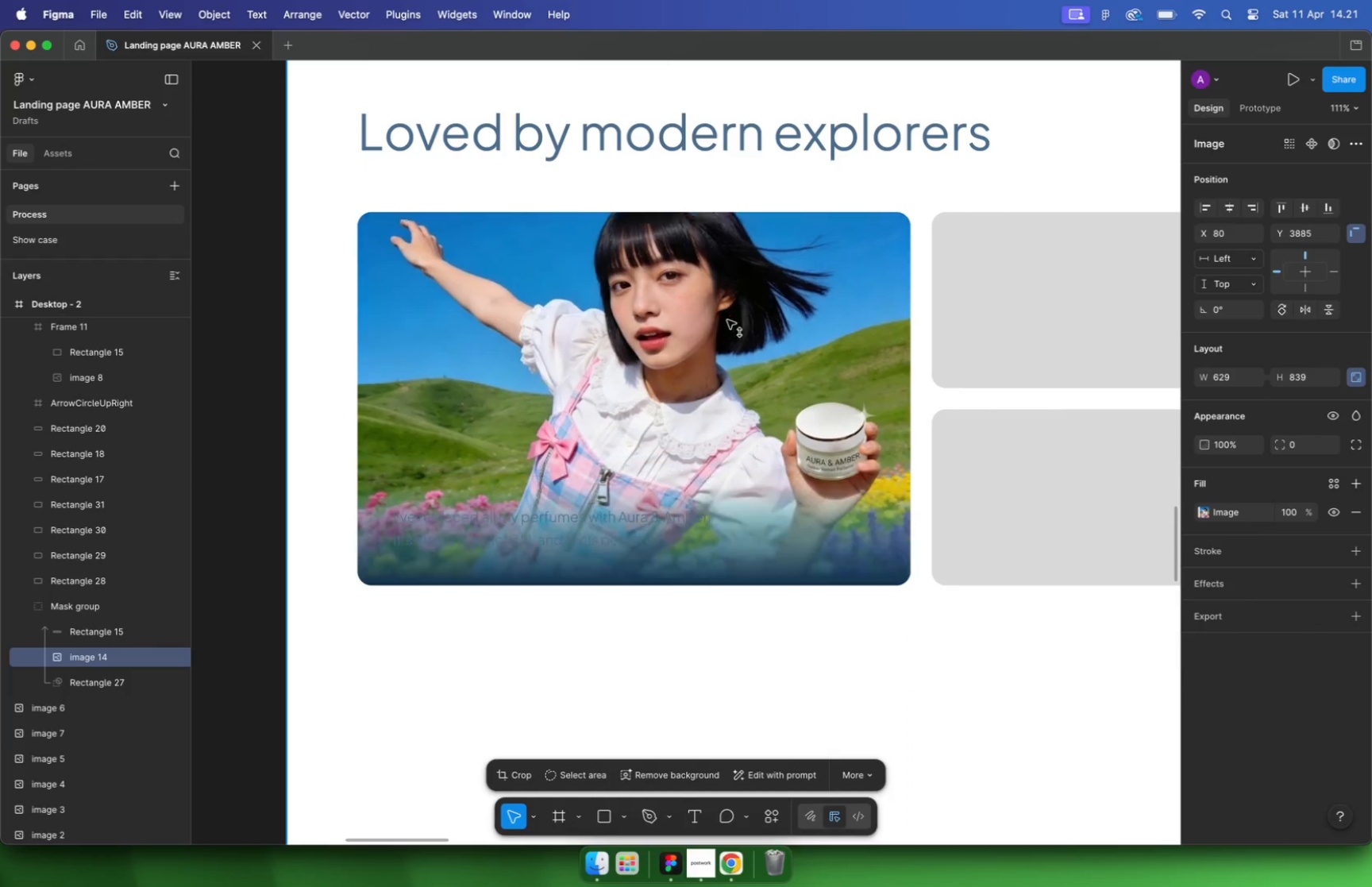 
hold_key(key=ShiftLeft, duration=2.55)
 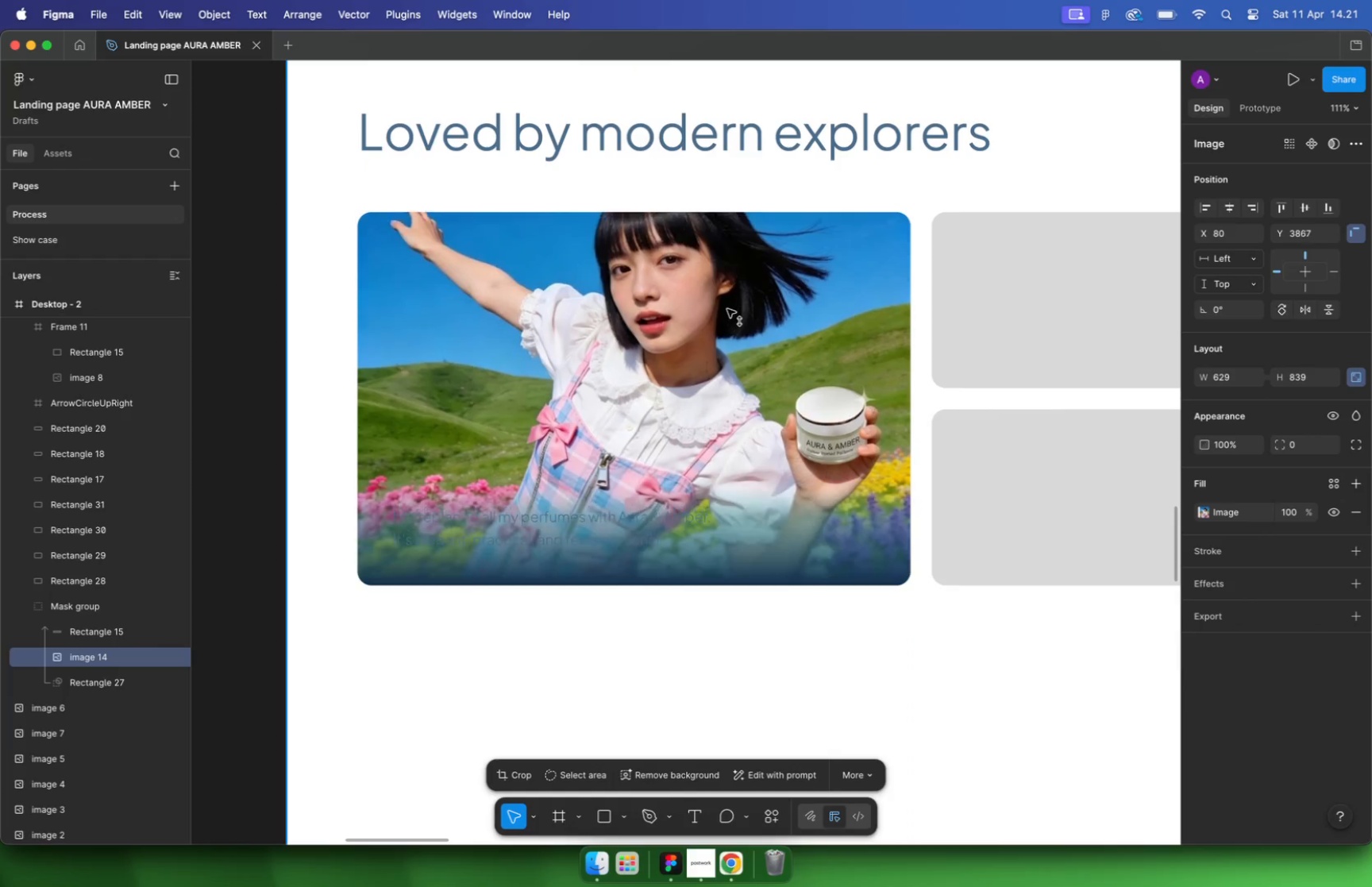 
left_click([646, 520])
 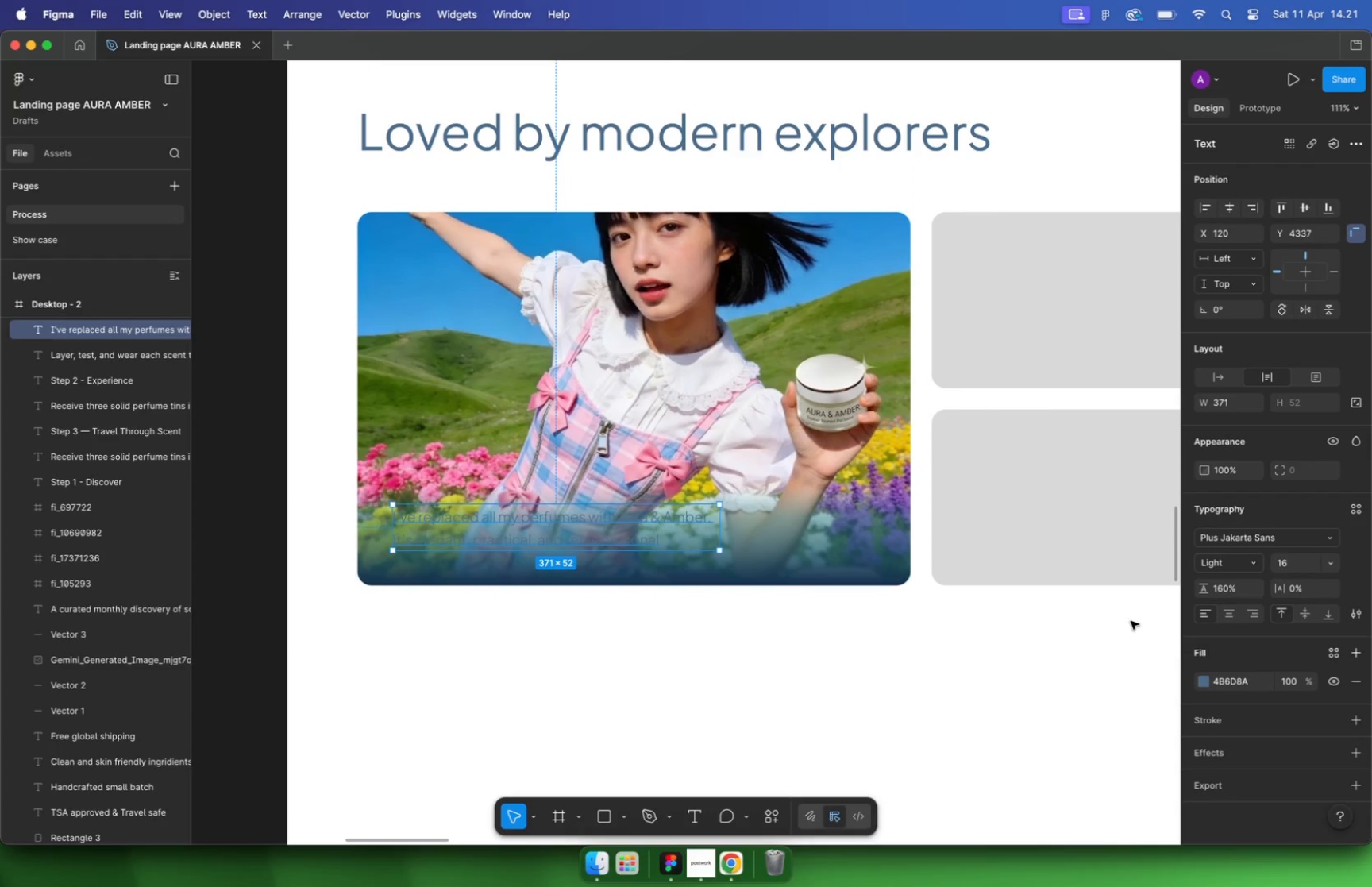 
left_click_drag(start_coordinate=[1077, 554], to_coordinate=[949, 401])
 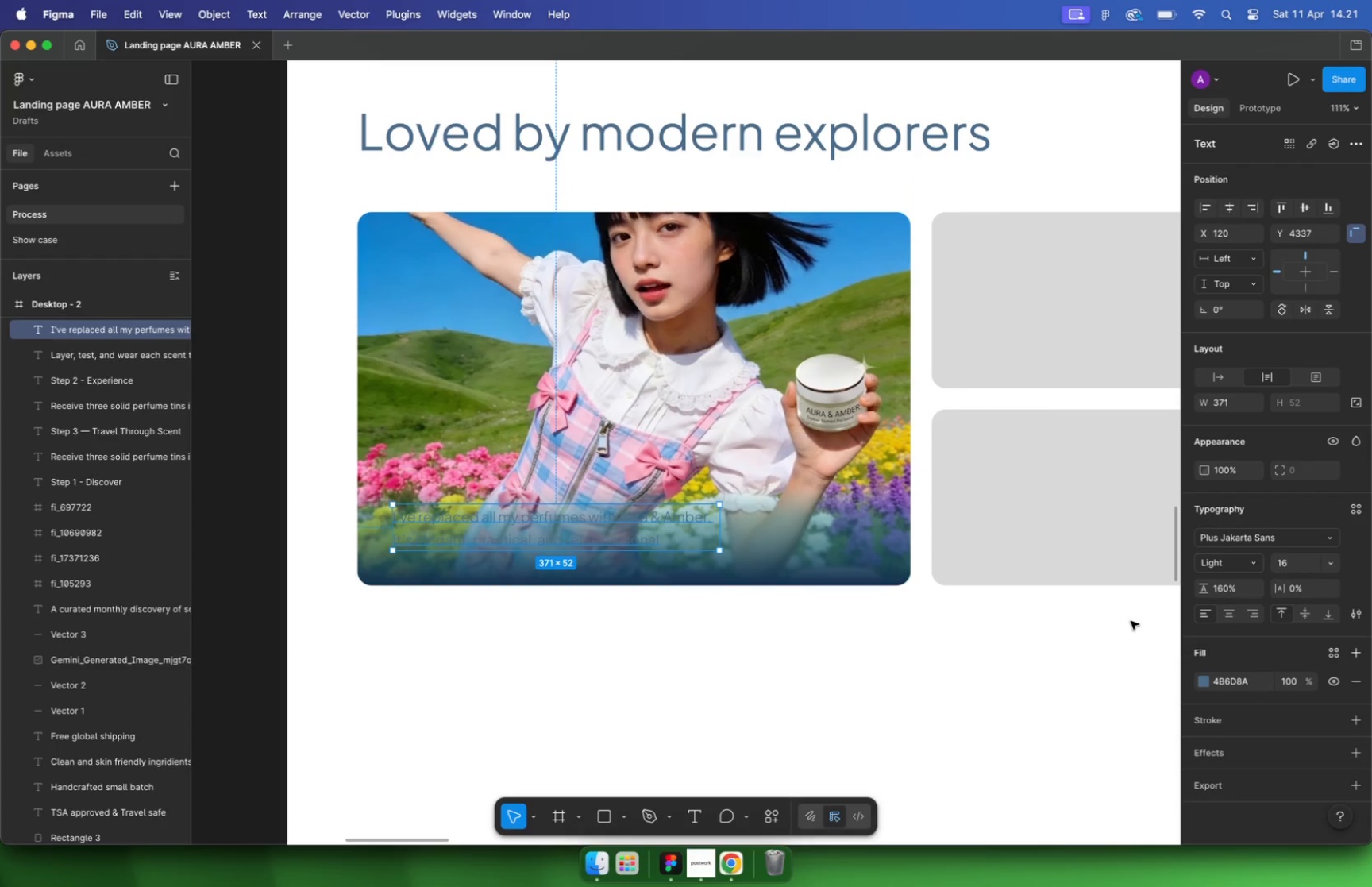 
left_click([754, 627])
 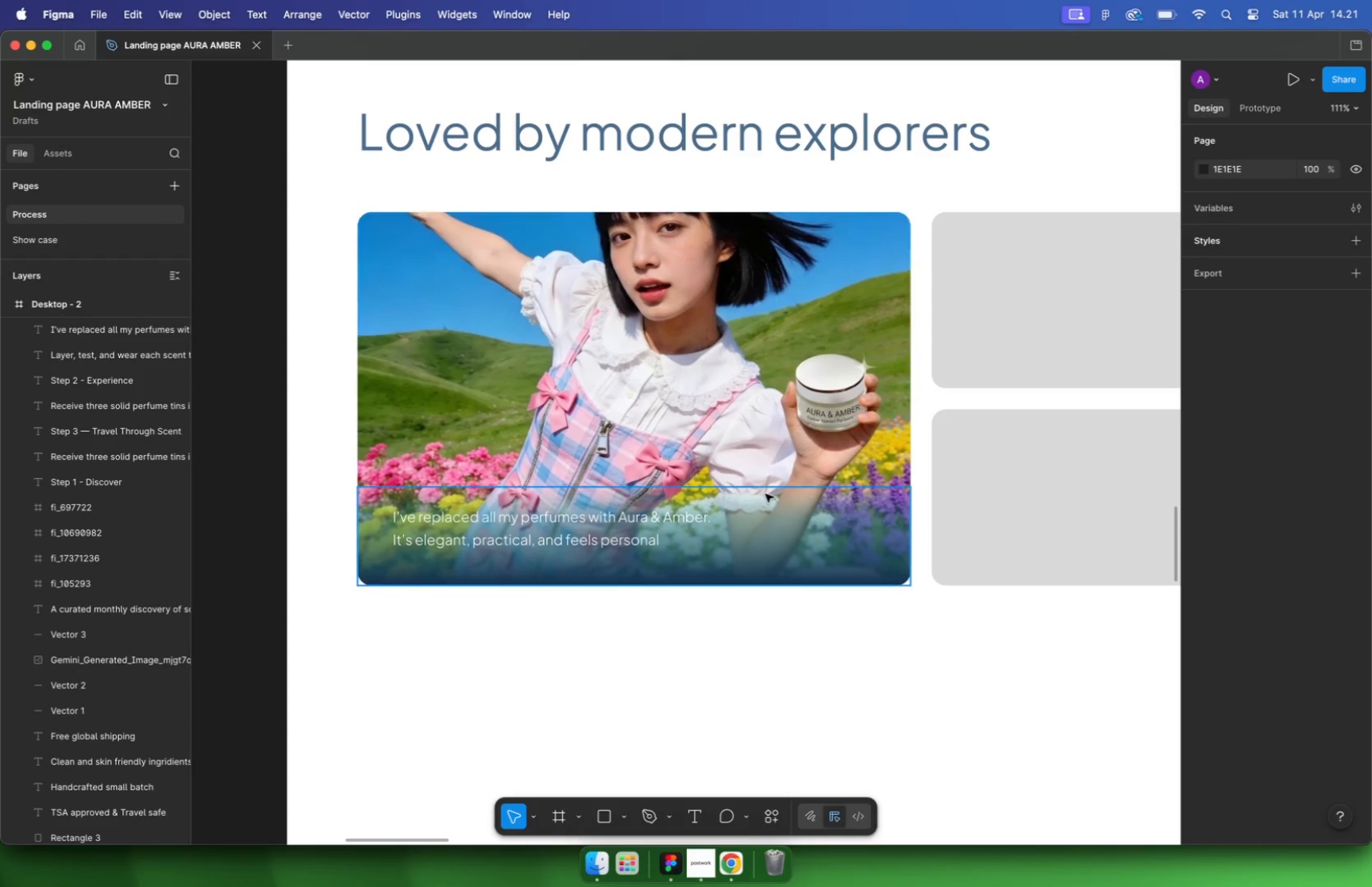 
hold_key(key=CommandLeft, duration=0.45)
double_click([765, 493])
 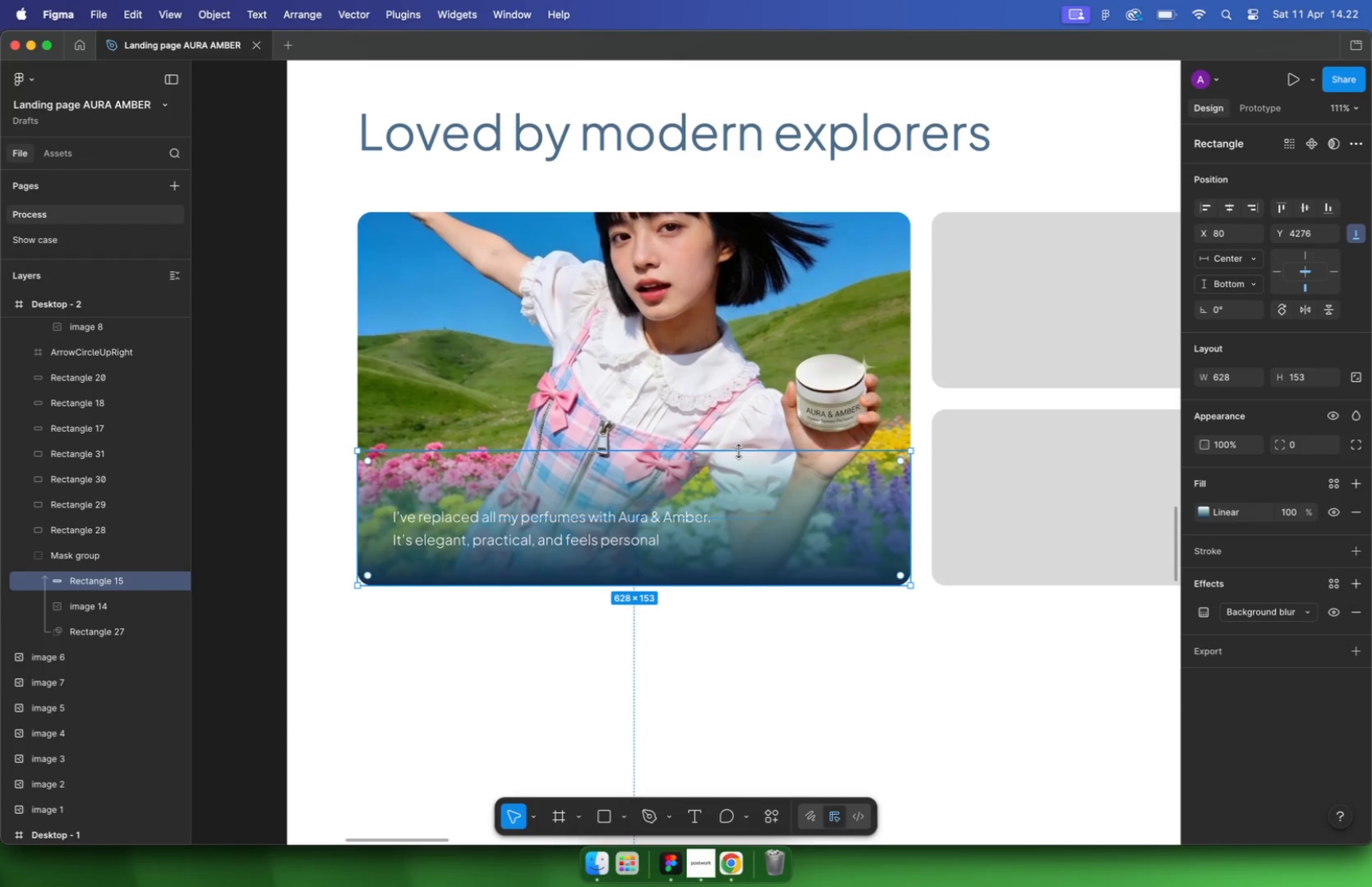 
hold_key(key=CommandLeft, duration=2.41)
left_click_drag(start_coordinate=[734, 488], to_coordinate=[739, 451])
 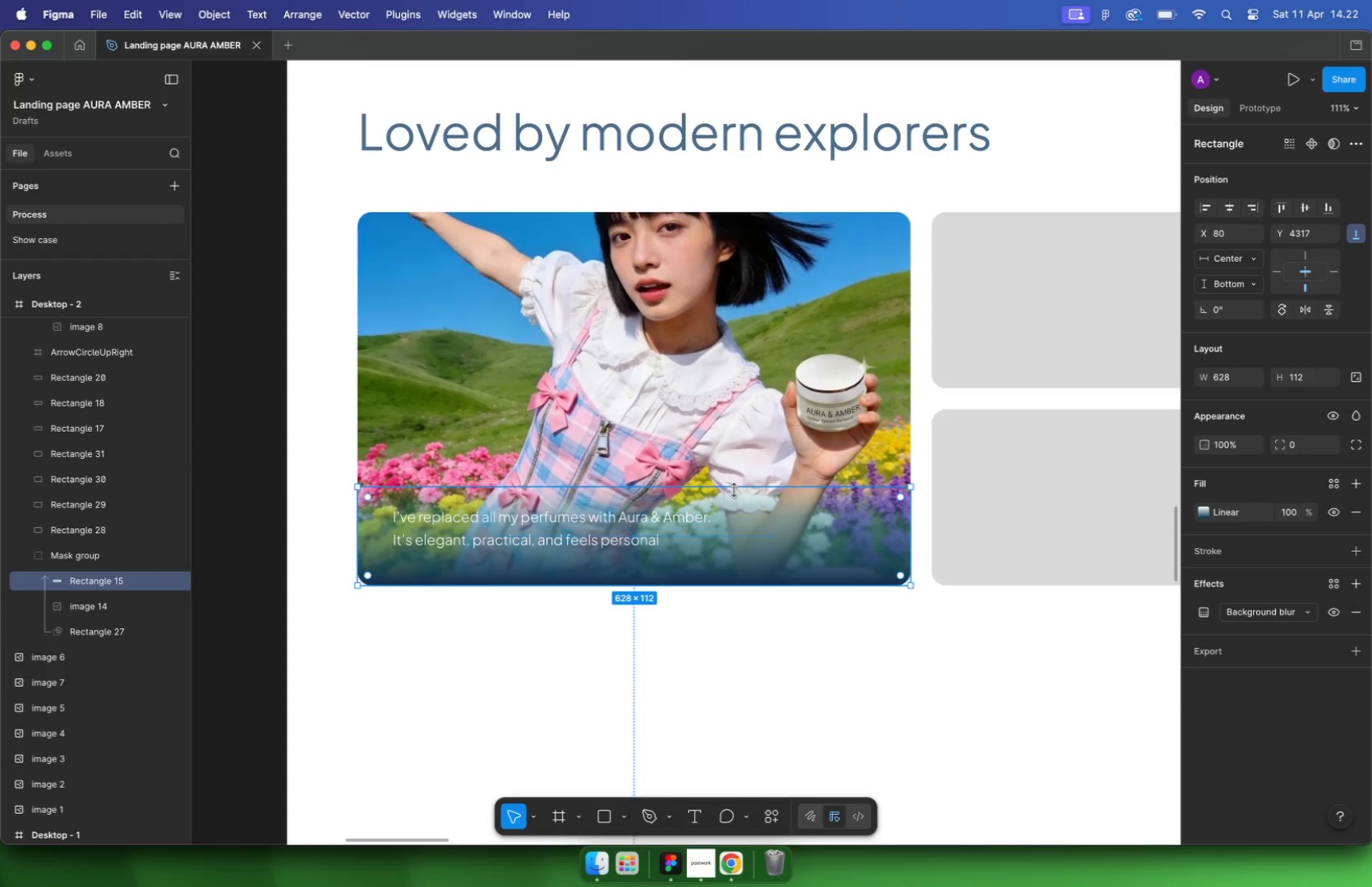 
left_click([925, 407])
 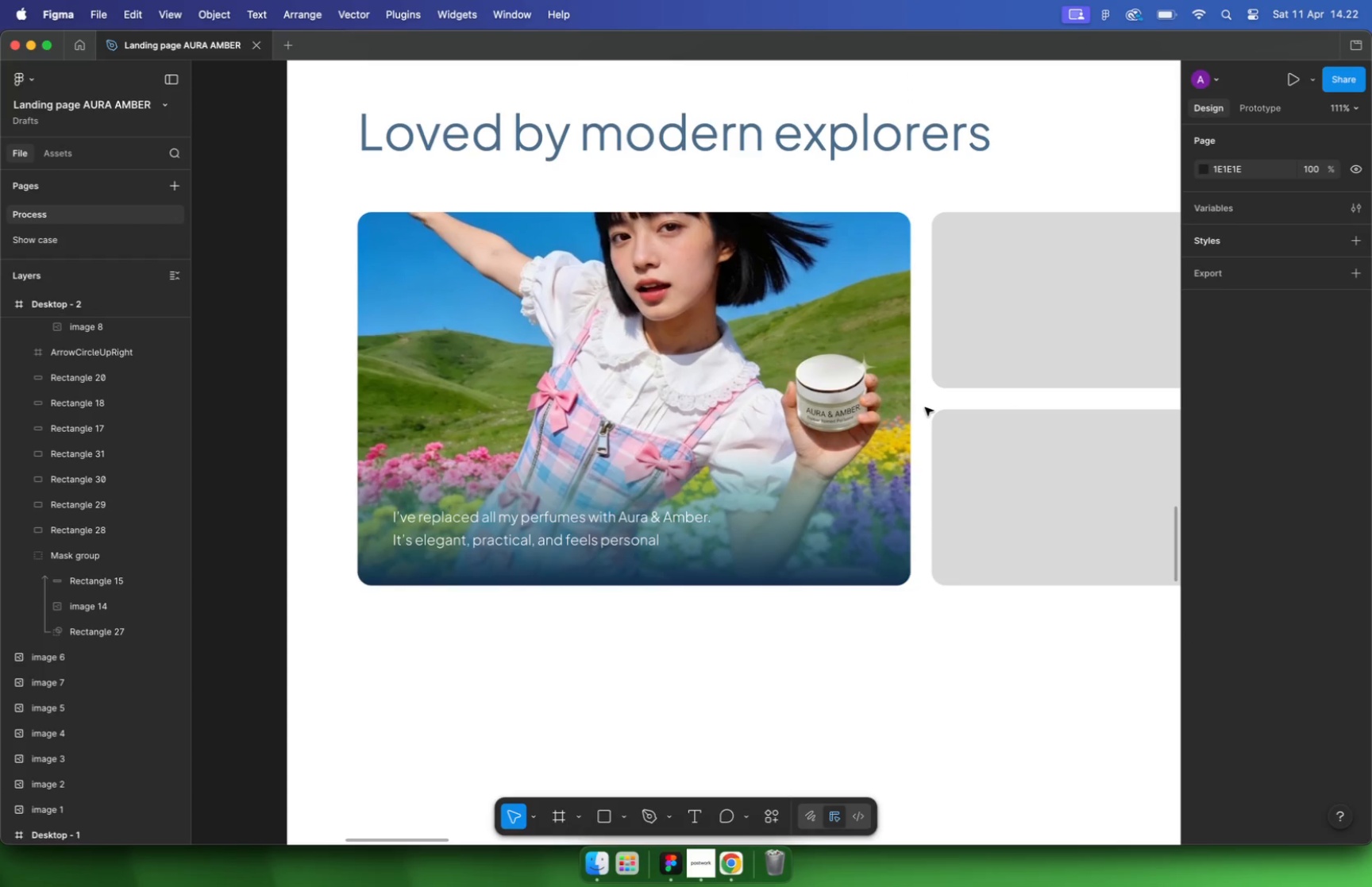 
hold_key(key=CommandLeft, duration=1.67)
scroll: coordinate [858, 353], scroll_direction: up, amount: 30.0
 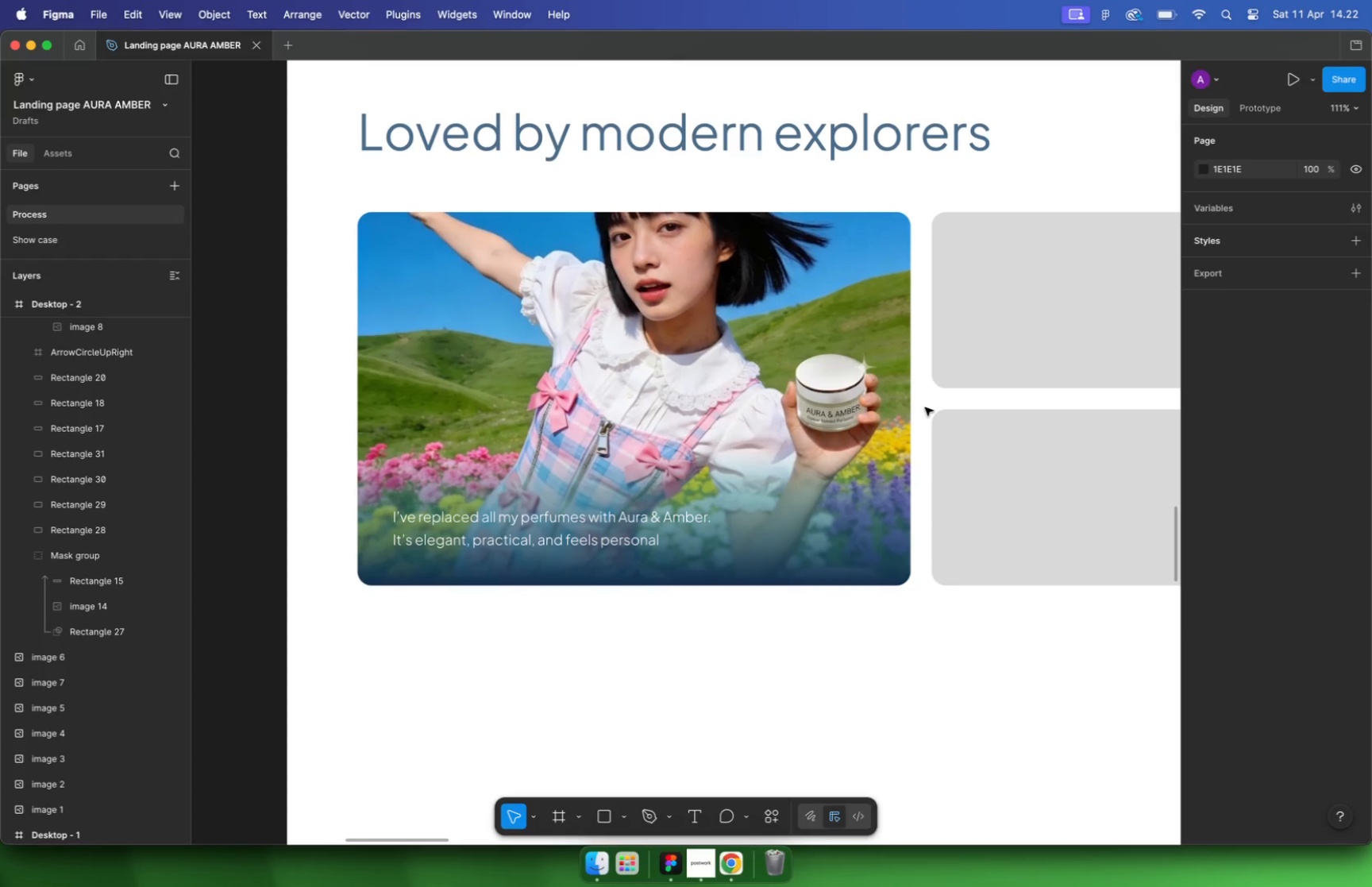 
scroll: coordinate [878, 364], scroll_direction: down, amount: 27.0
 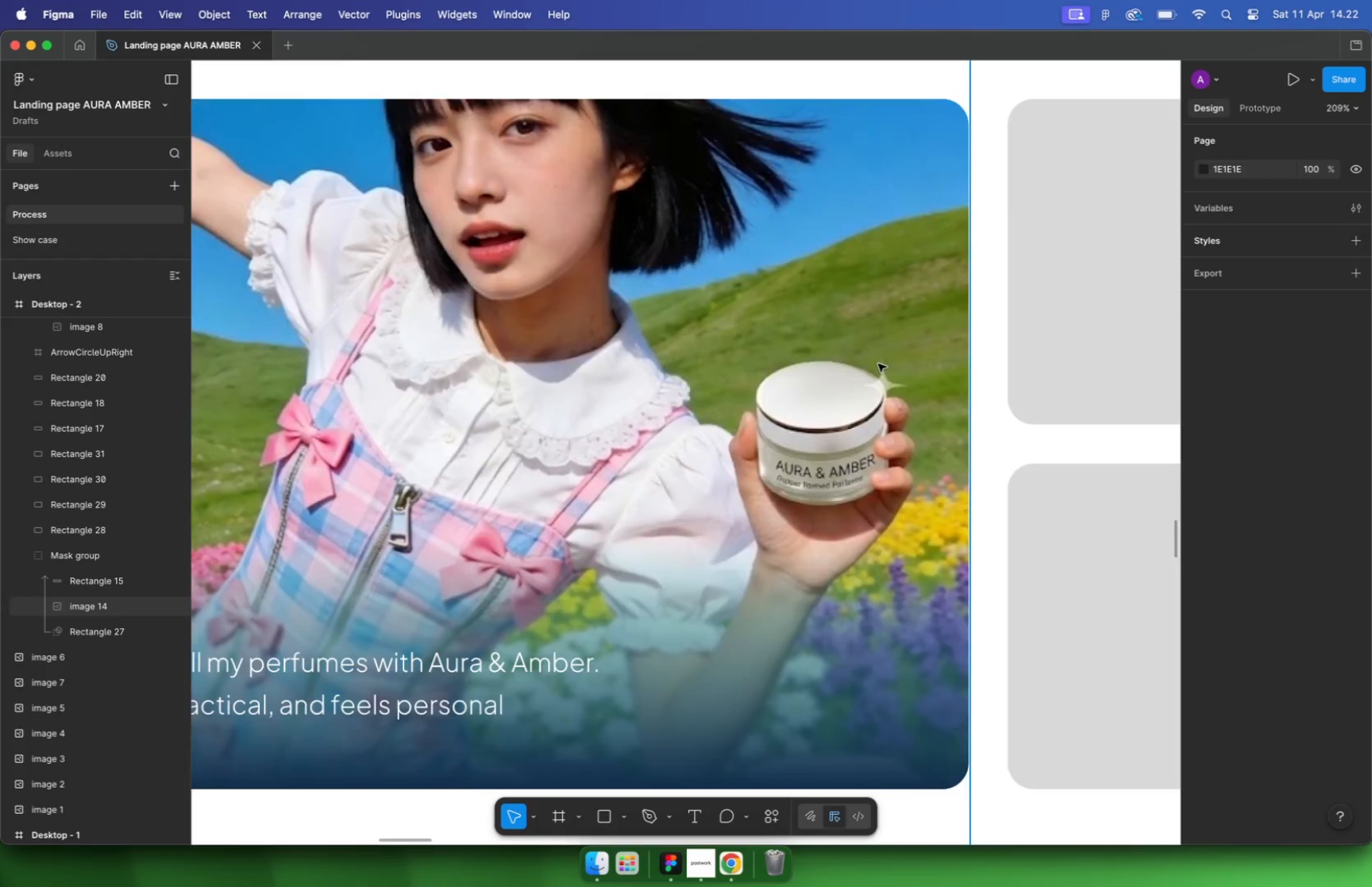 
left_click([970, 638])
 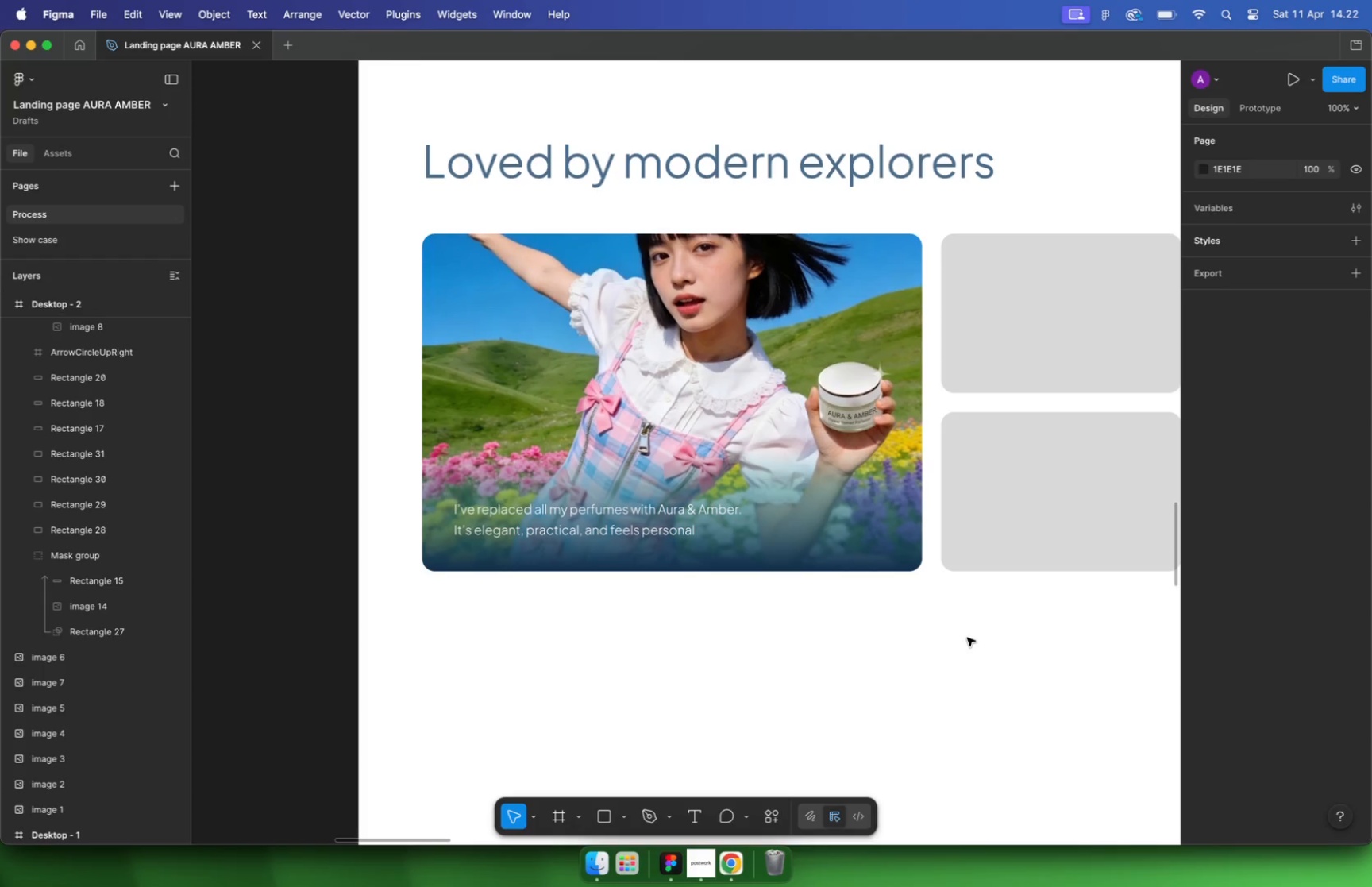 
wait(5.29)
 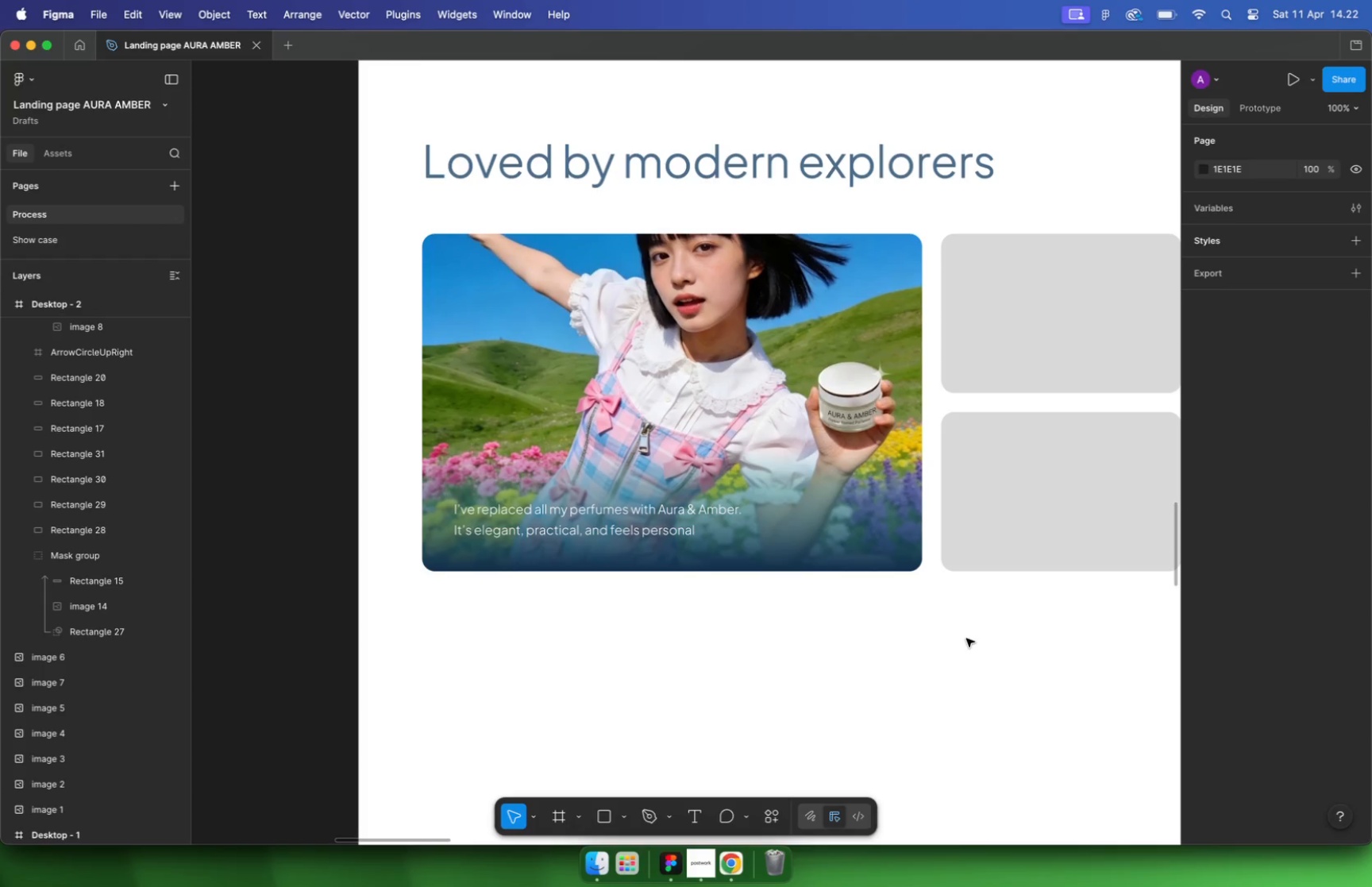 
hold_key(key=CommandLeft, duration=1.0)
scroll: coordinate [954, 616], scroll_direction: up, amount: 2.0
 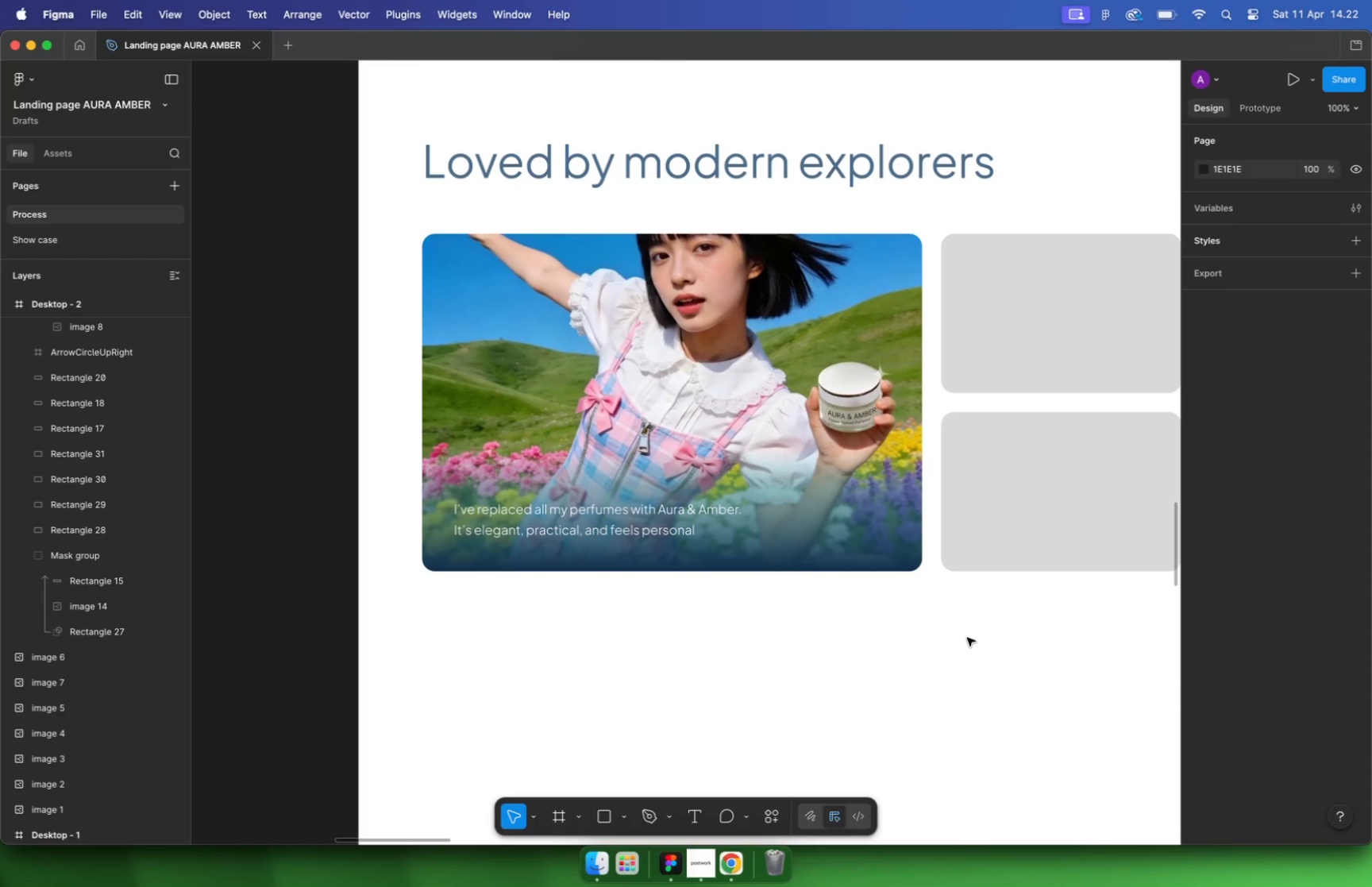 
hold_key(key=CommandLeft, duration=0.75)
 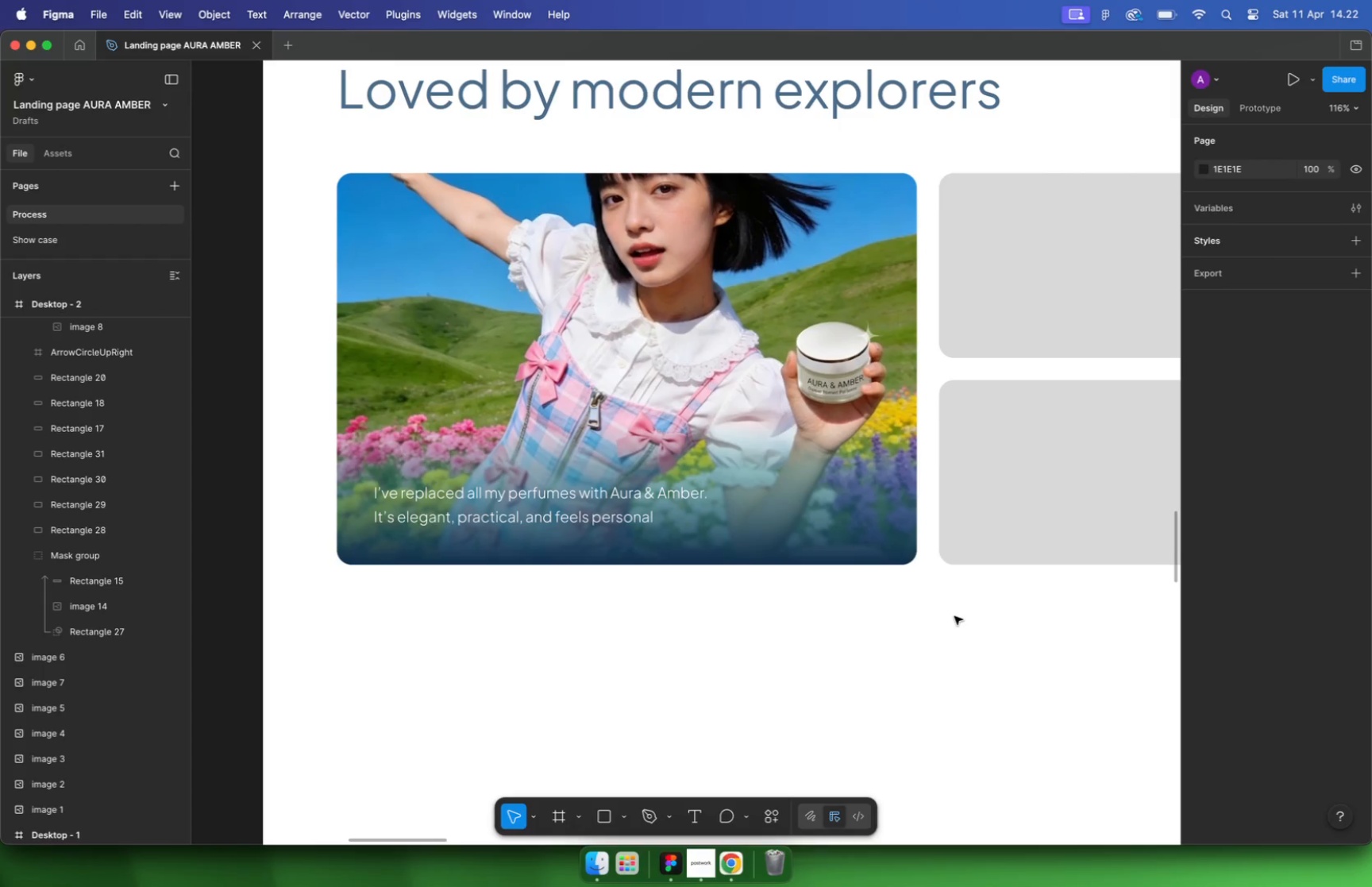 
key(R)
 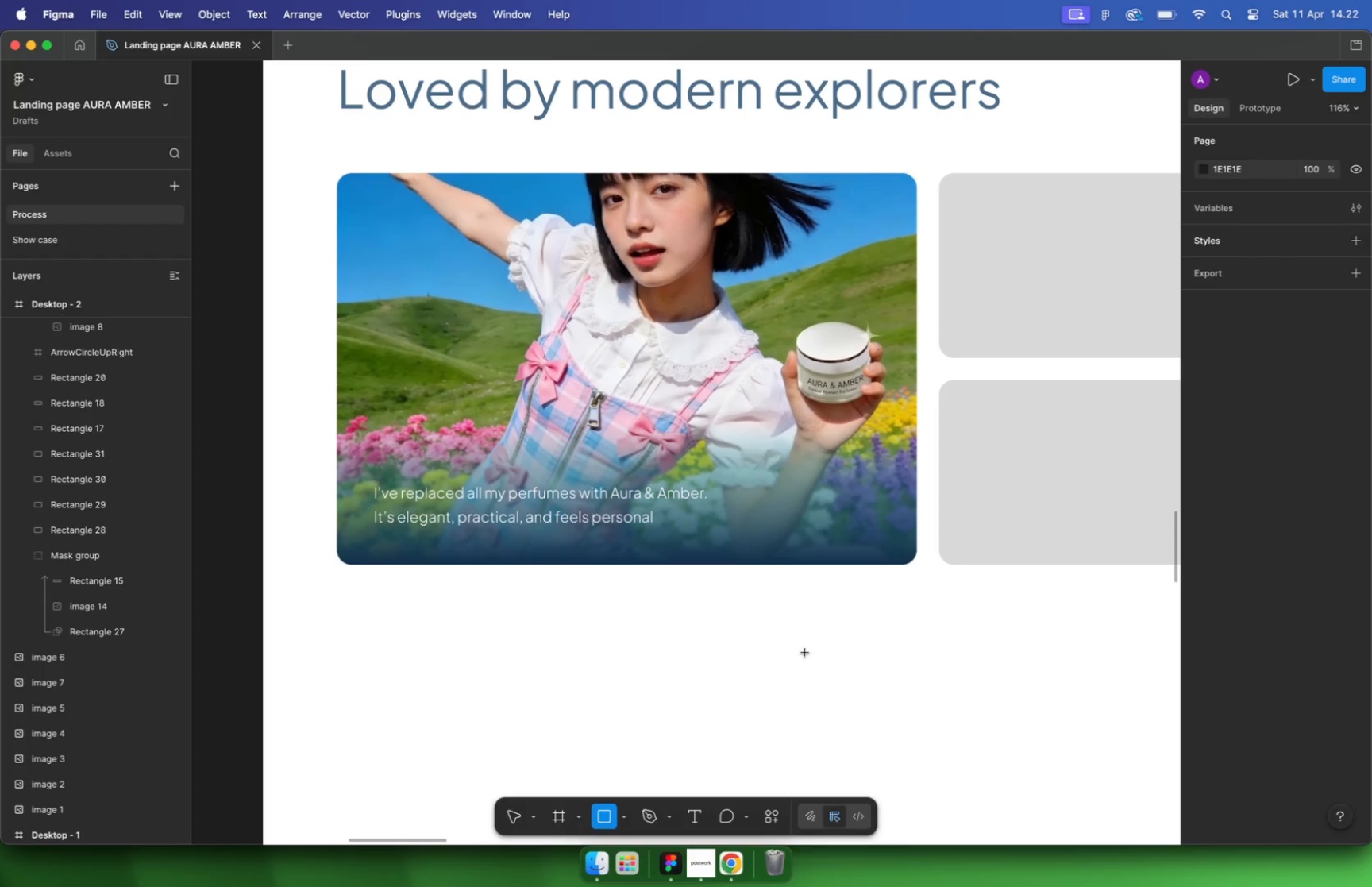 
key(Escape)
 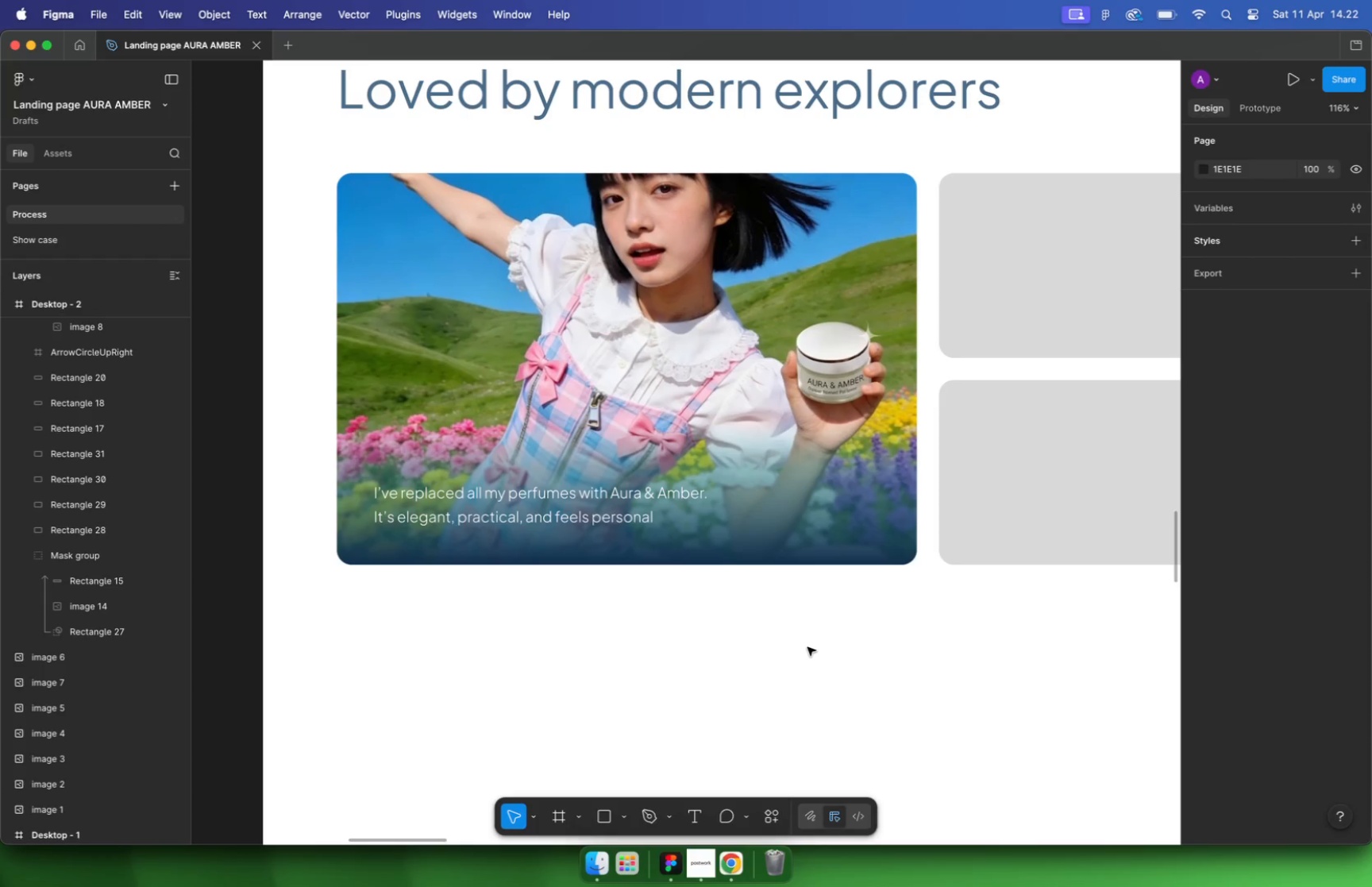 
key(O)
 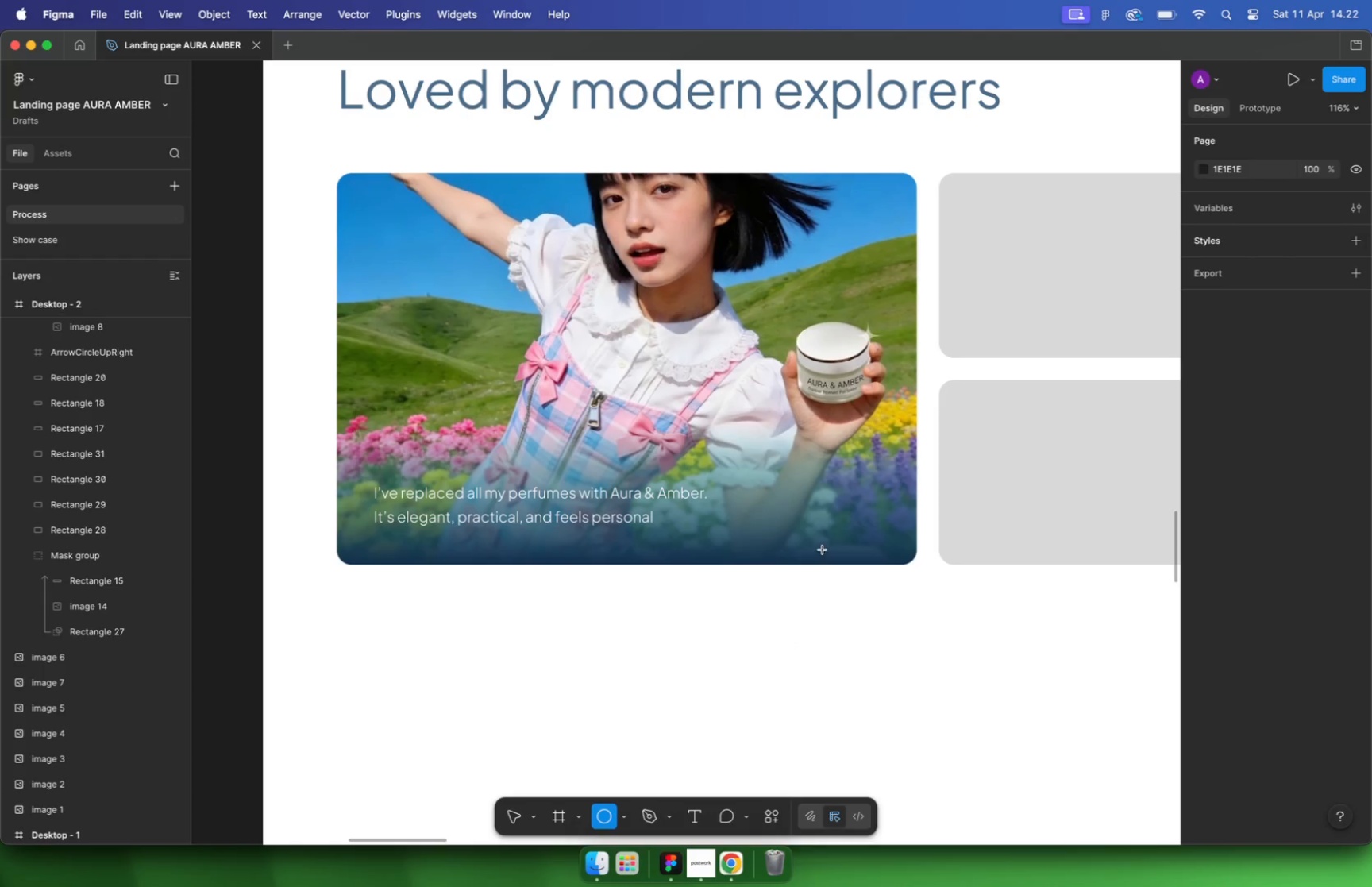 
hold_key(key=ShiftLeft, duration=1.04)
left_click_drag(start_coordinate=[827, 485], to_coordinate=[874, 543])
 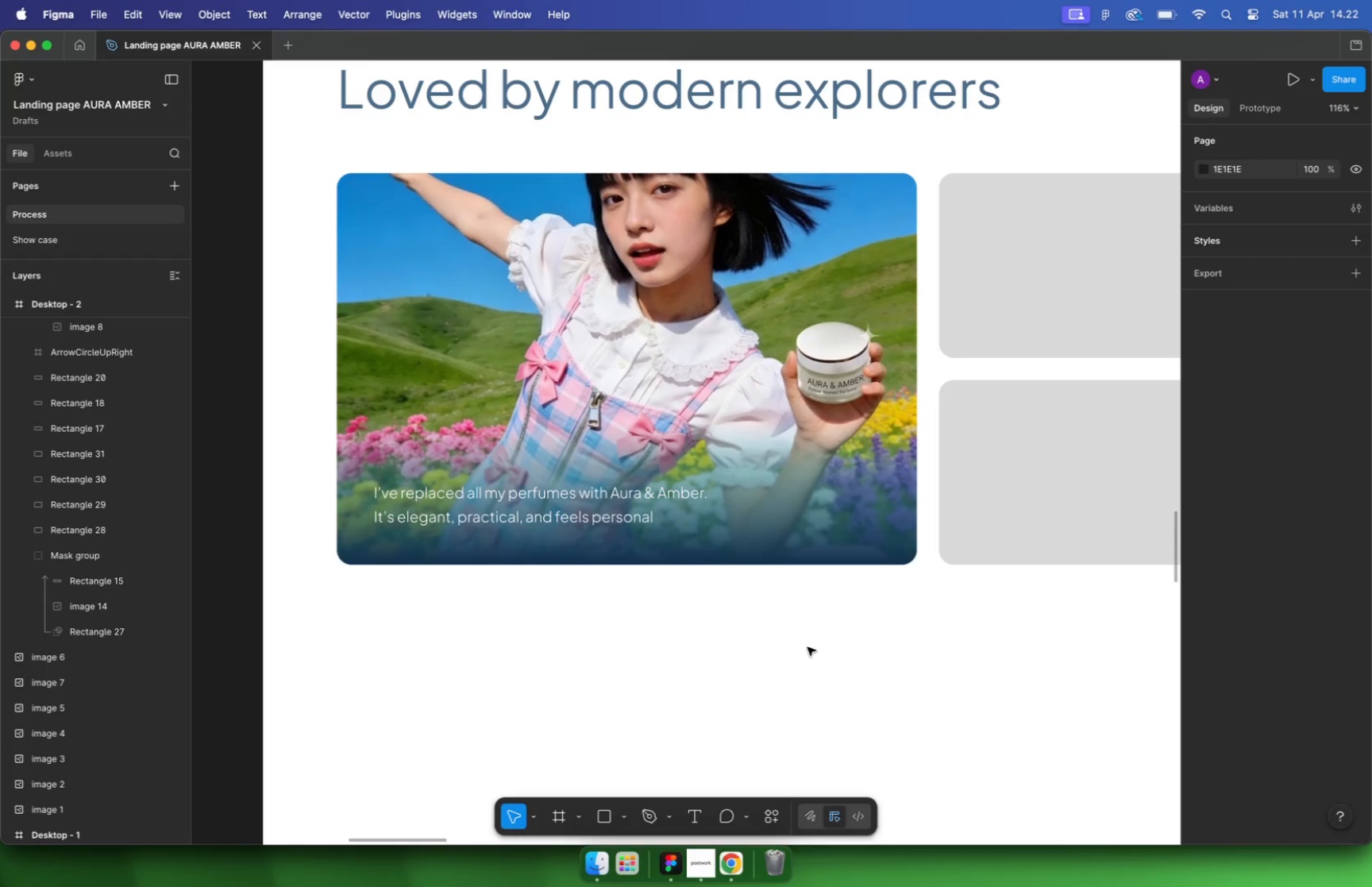 
left_click_drag(start_coordinate=[858, 516], to_coordinate=[861, 508])
 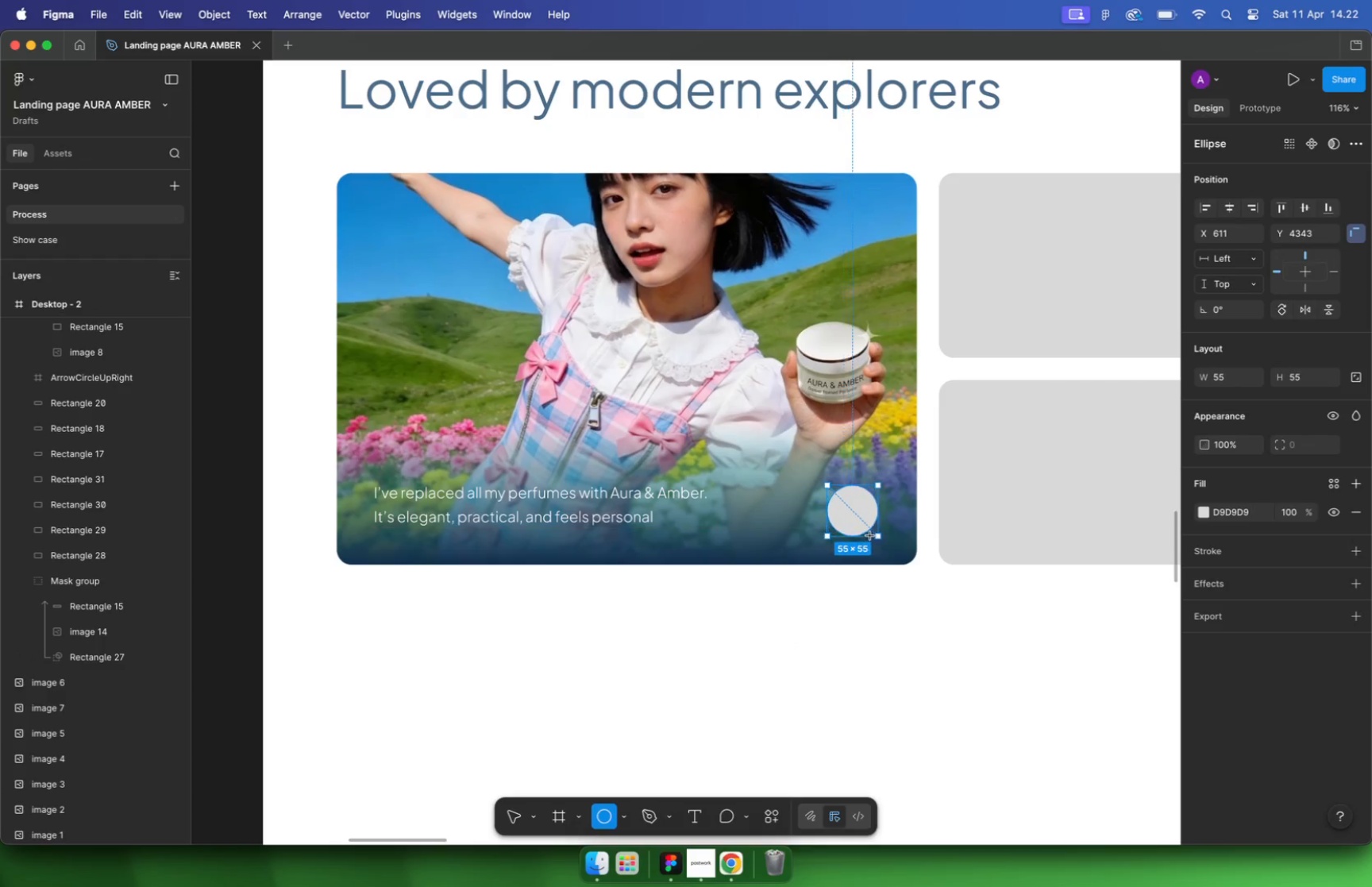 
hold_key(key=CommandLeft, duration=4.19)
scroll: coordinate [784, 349], scroll_direction: down, amount: 27.0
 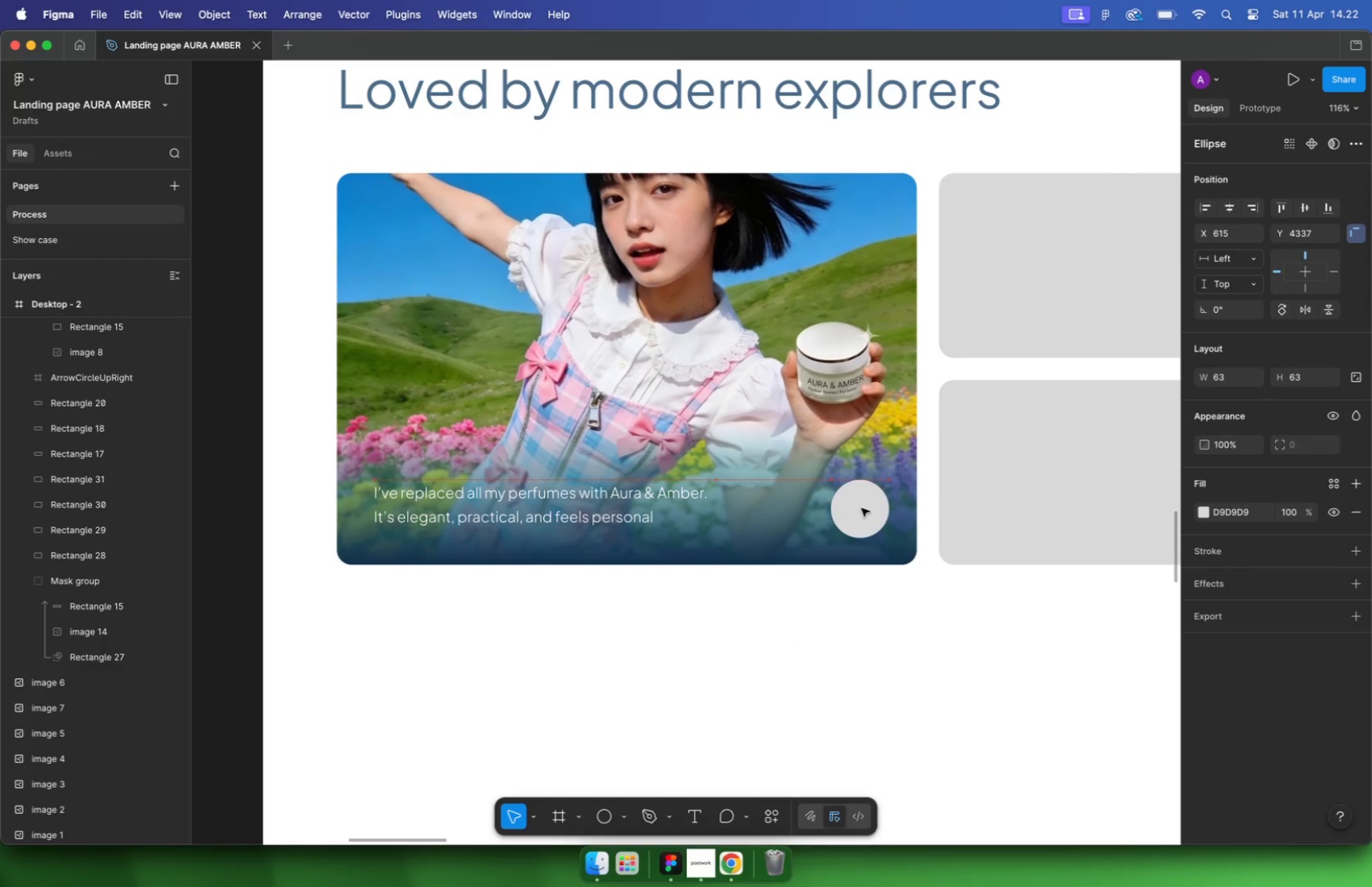 
scroll: coordinate [810, 507], scroll_direction: up, amount: 26.0
 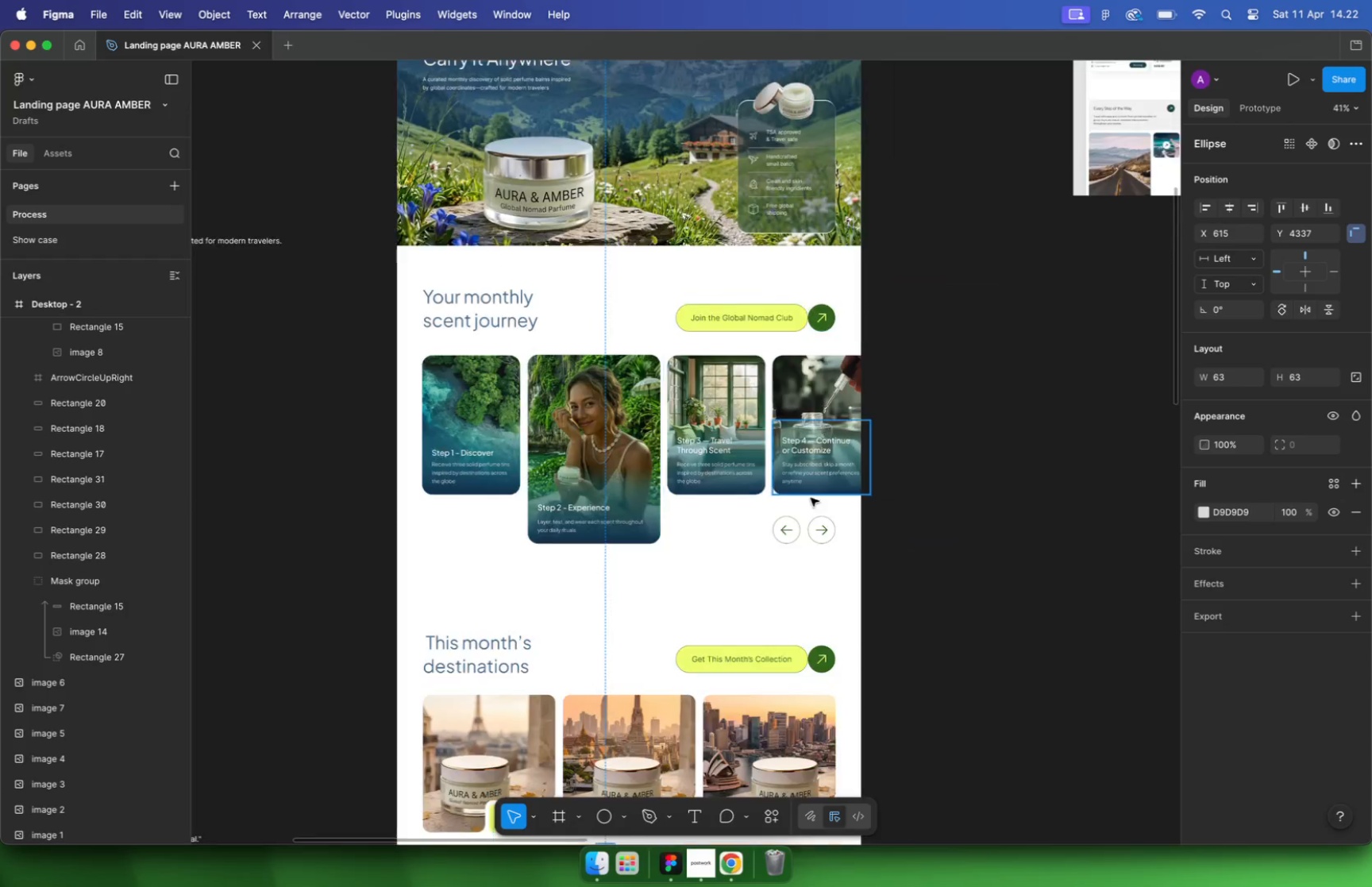 
left_click([839, 532])
 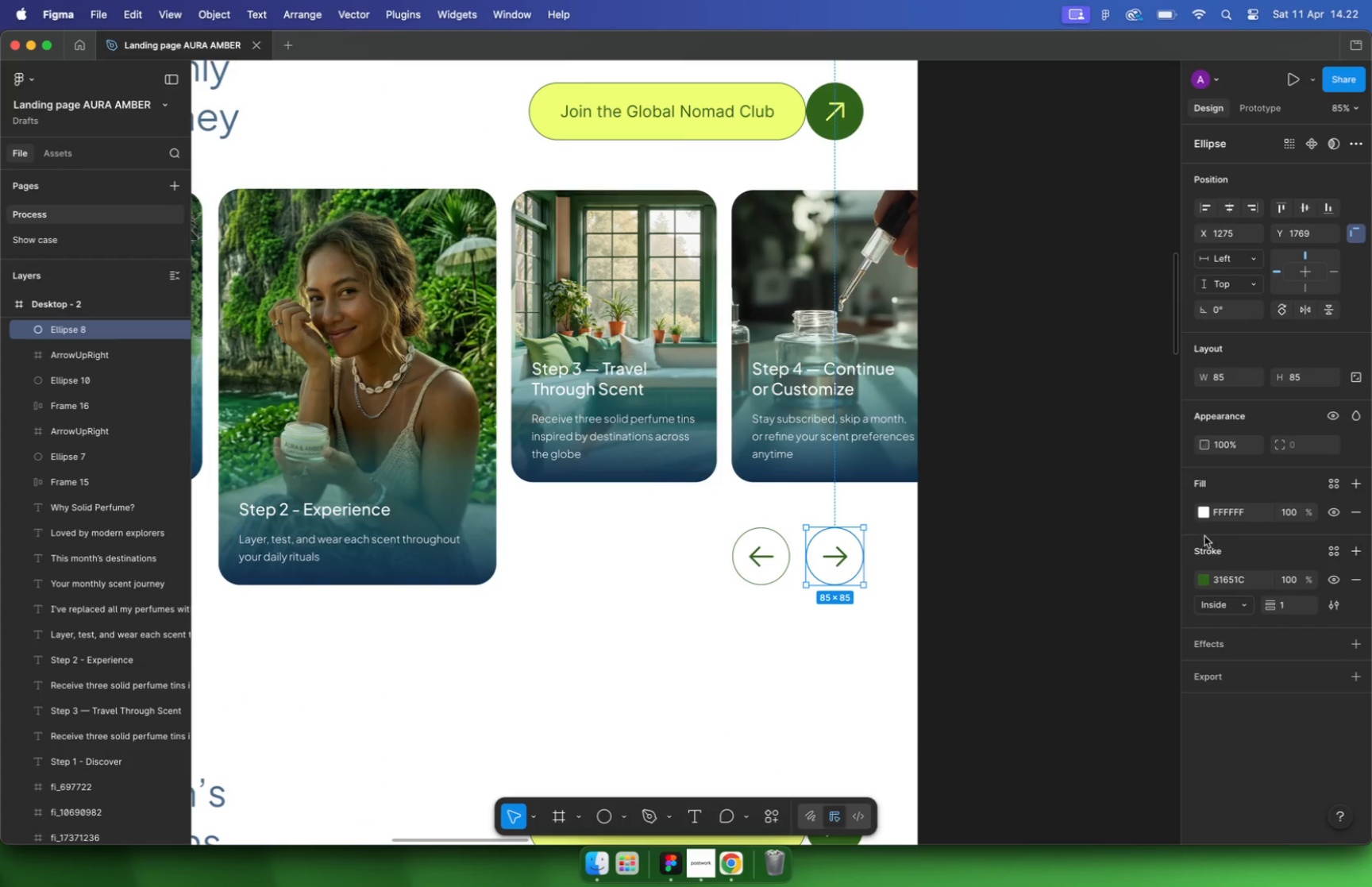 
left_click([1207, 513])
 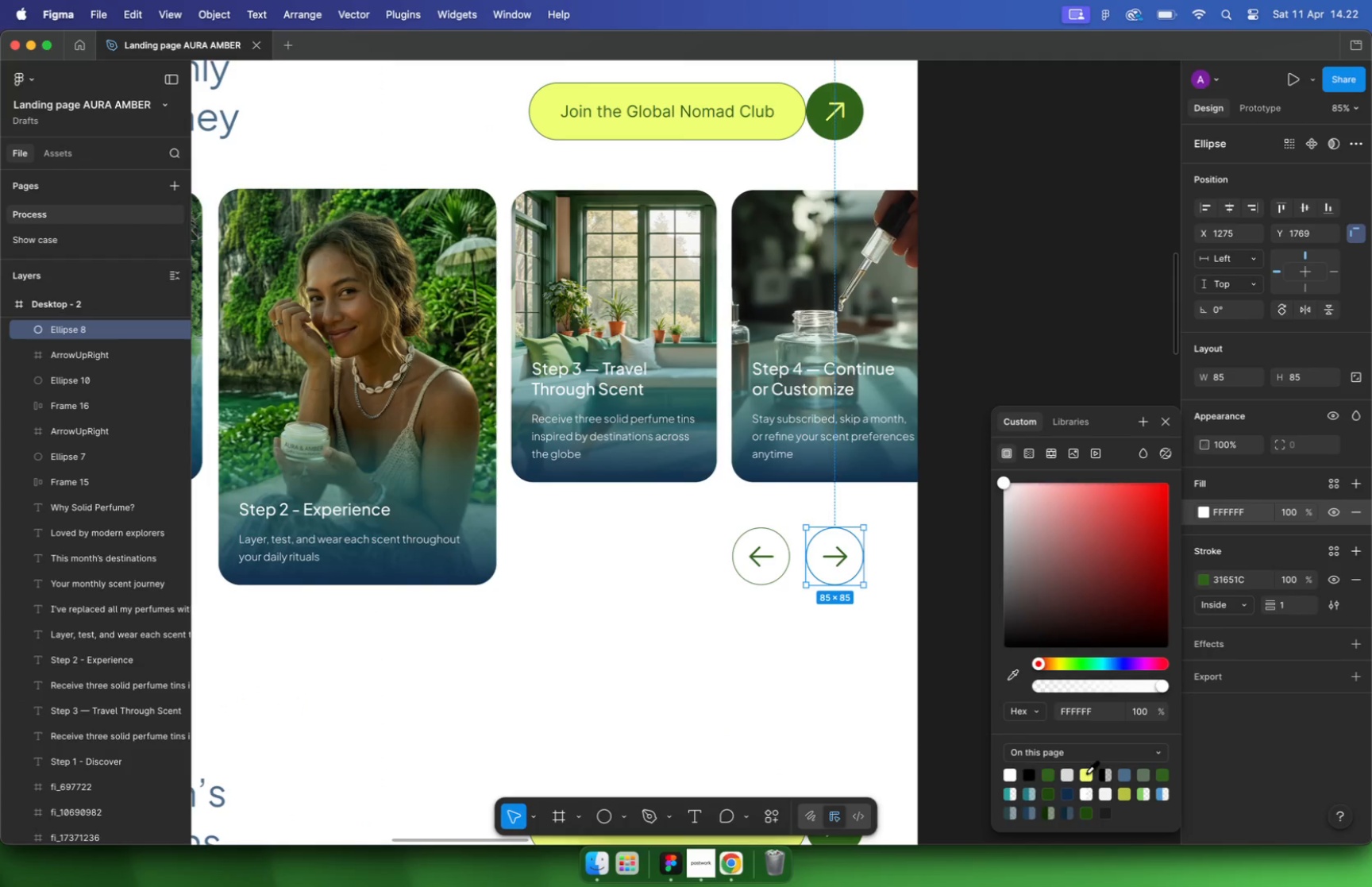 
left_click([954, 659])
 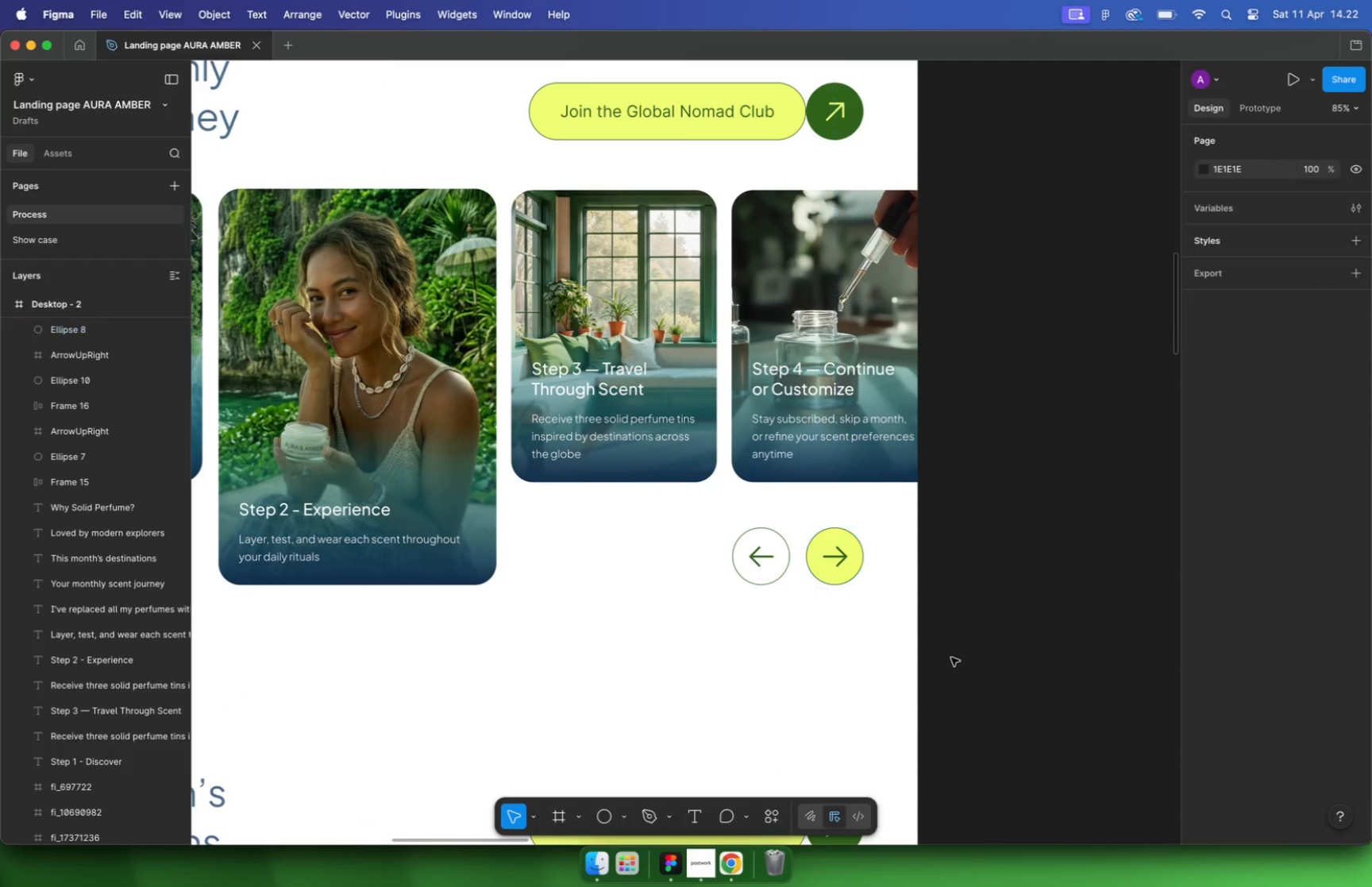 
hold_key(key=CommandLeft, duration=1.28)
scroll: coordinate [939, 523], scroll_direction: down, amount: 11.0
 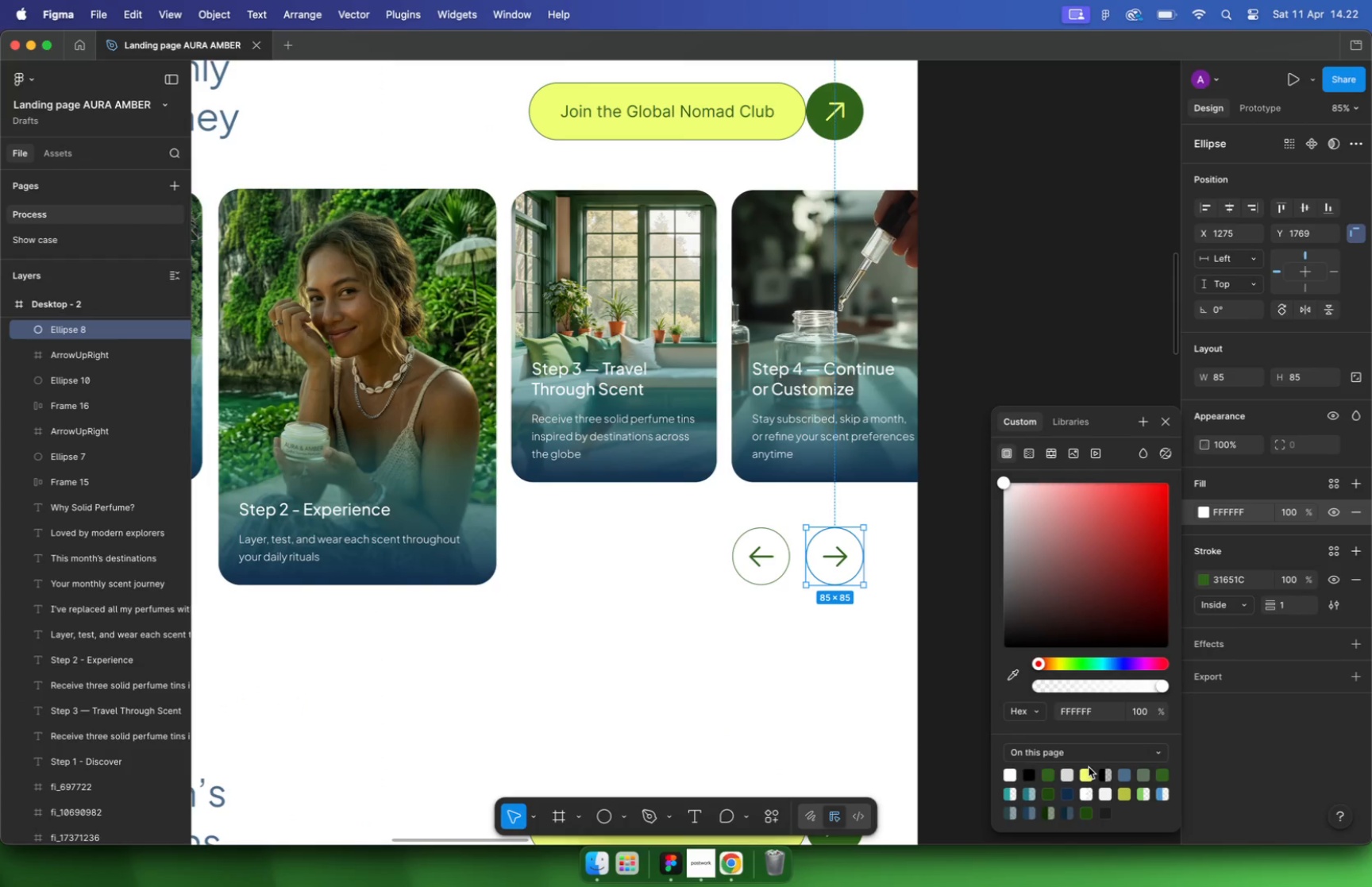 
hold_key(key=CommandLeft, duration=3.23)
scroll: coordinate [905, 568], scroll_direction: down, amount: 21.0
 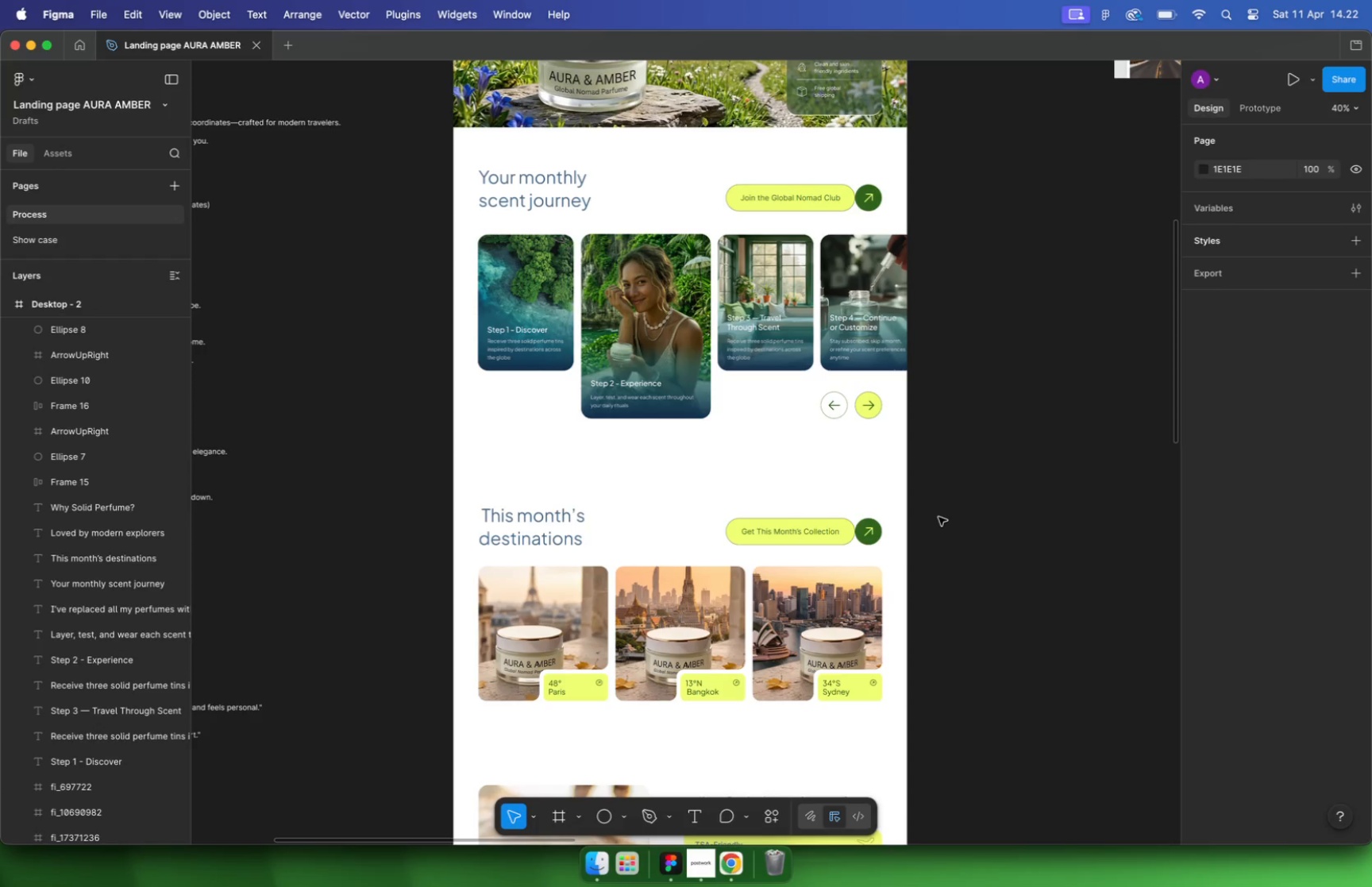 
scroll: coordinate [673, 550], scroll_direction: up, amount: 20.0
 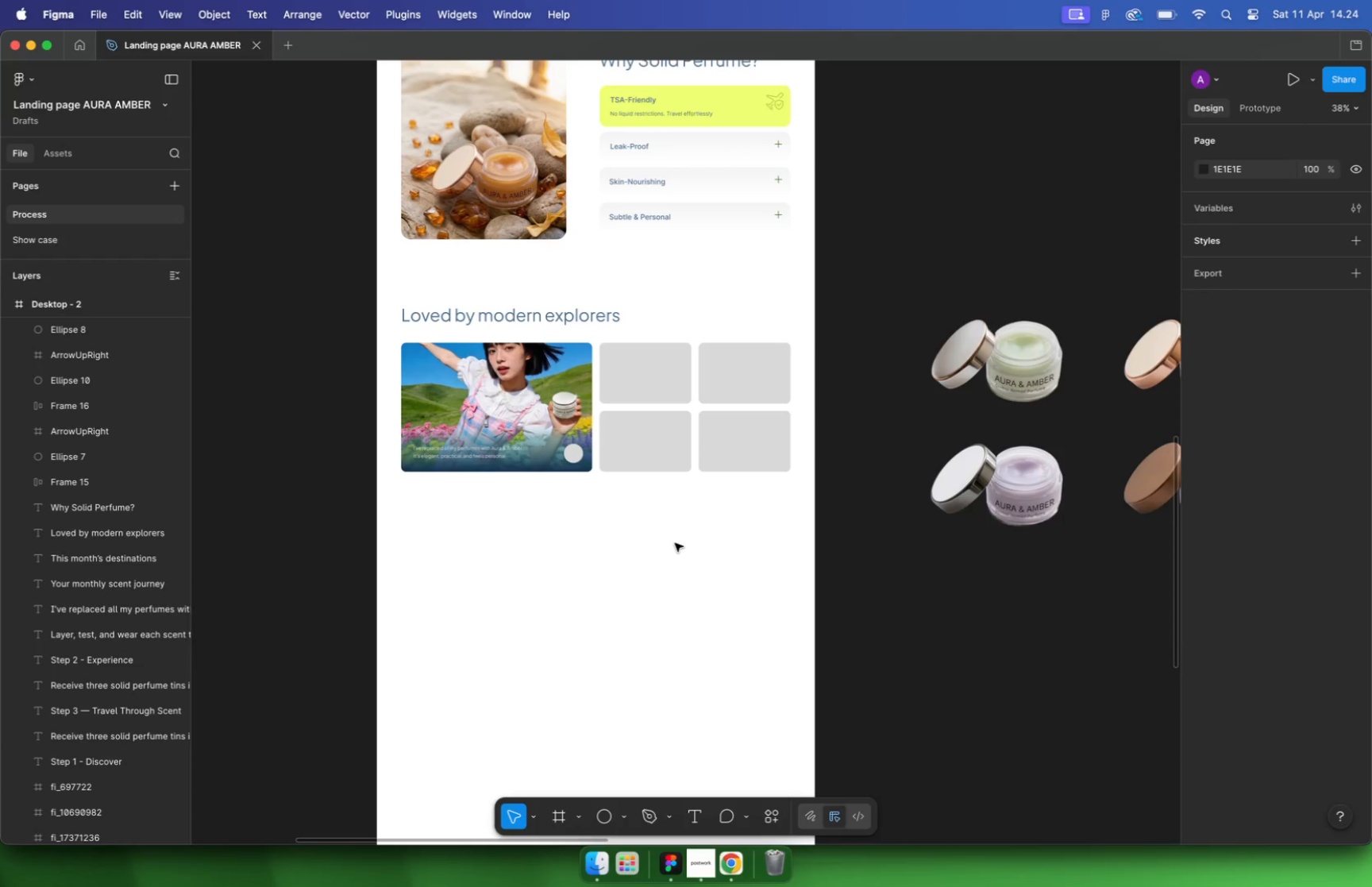 
wait(133.3)
 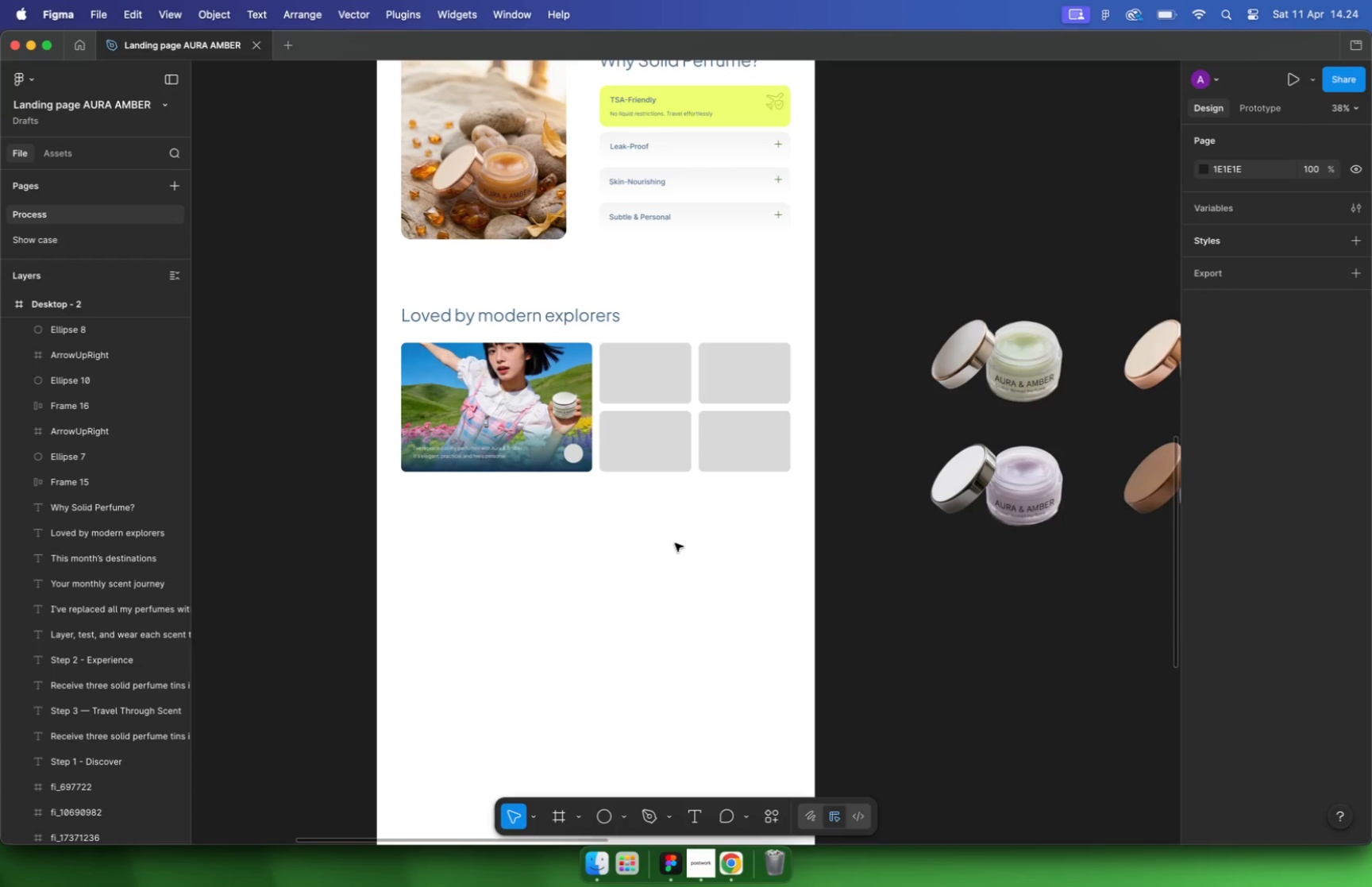 
hold_key(key=CommandLeft, duration=0.98)
scroll: coordinate [534, 463], scroll_direction: up, amount: 30.0
 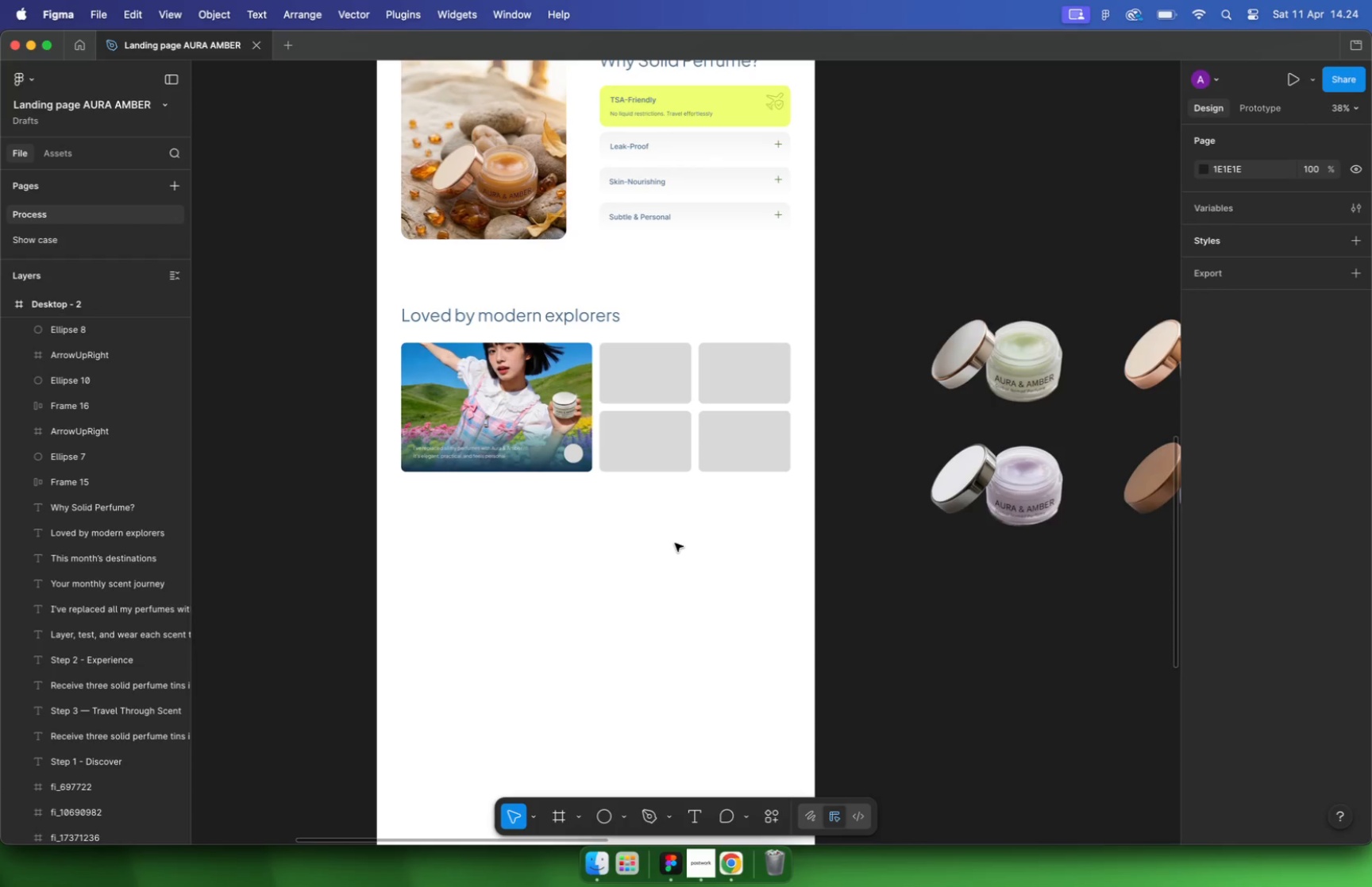 
left_click([775, 359])
 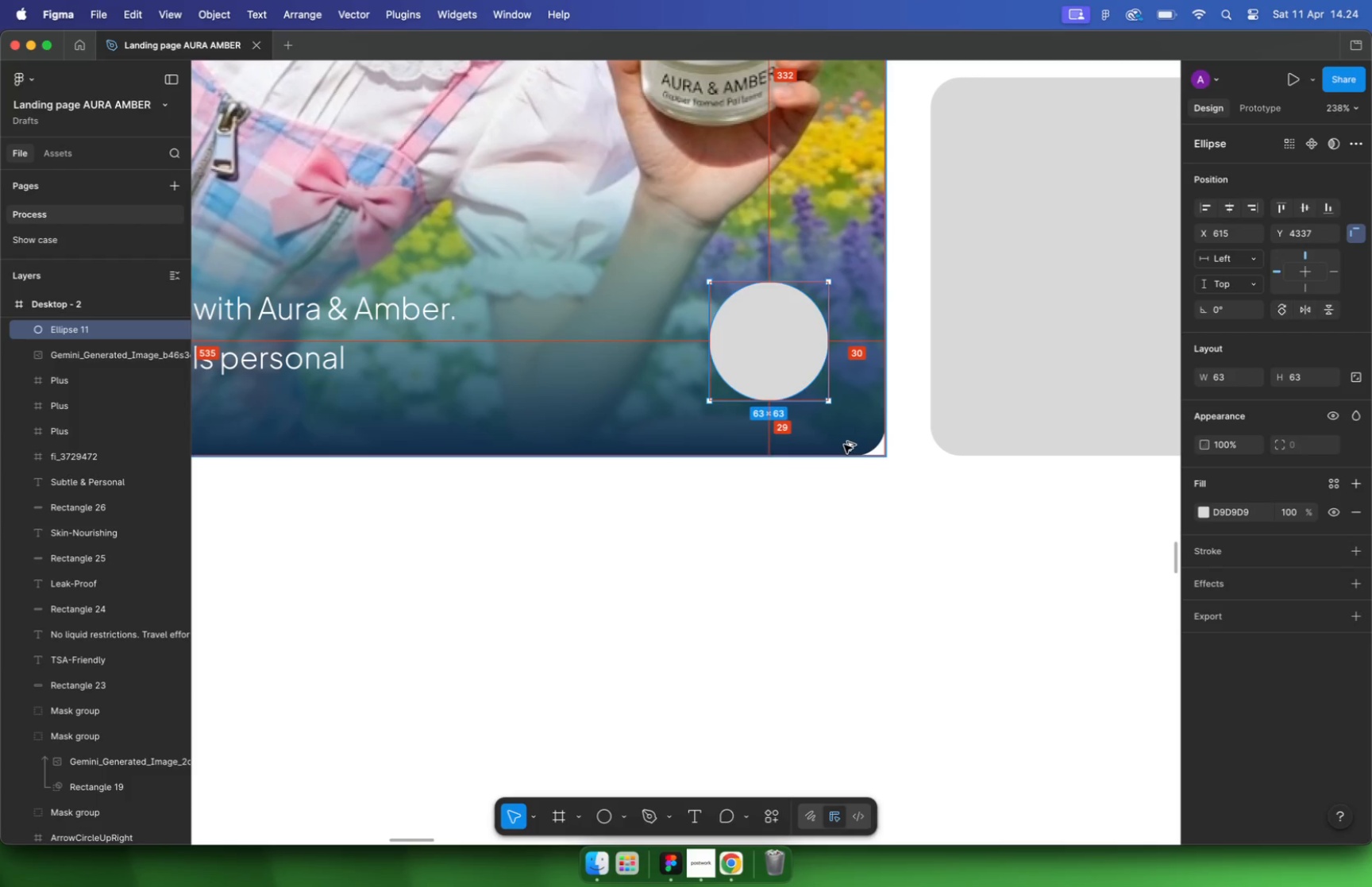 
key(Alt+ArrowLeft)
 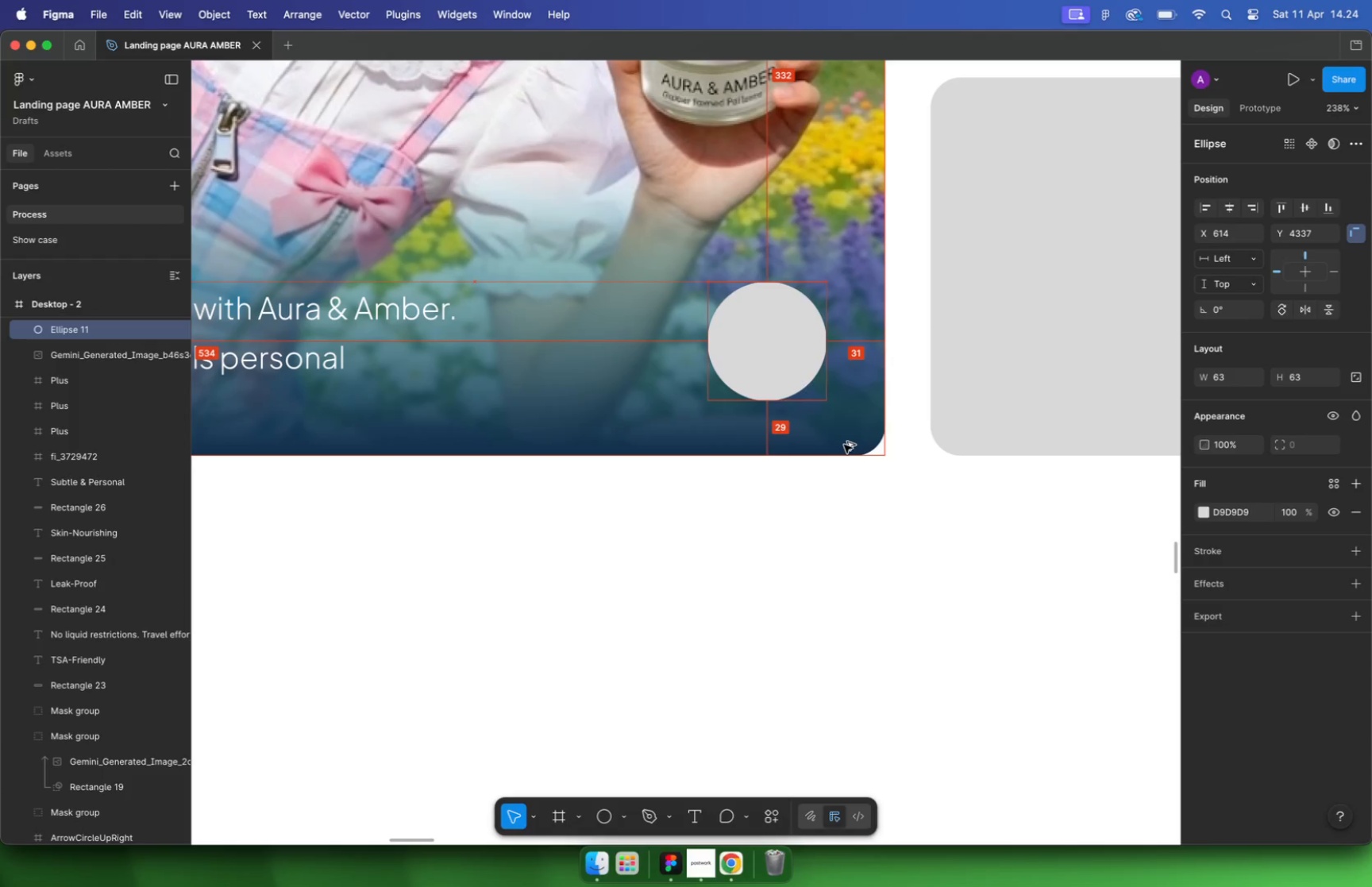 
key(Alt+ArrowLeft)
 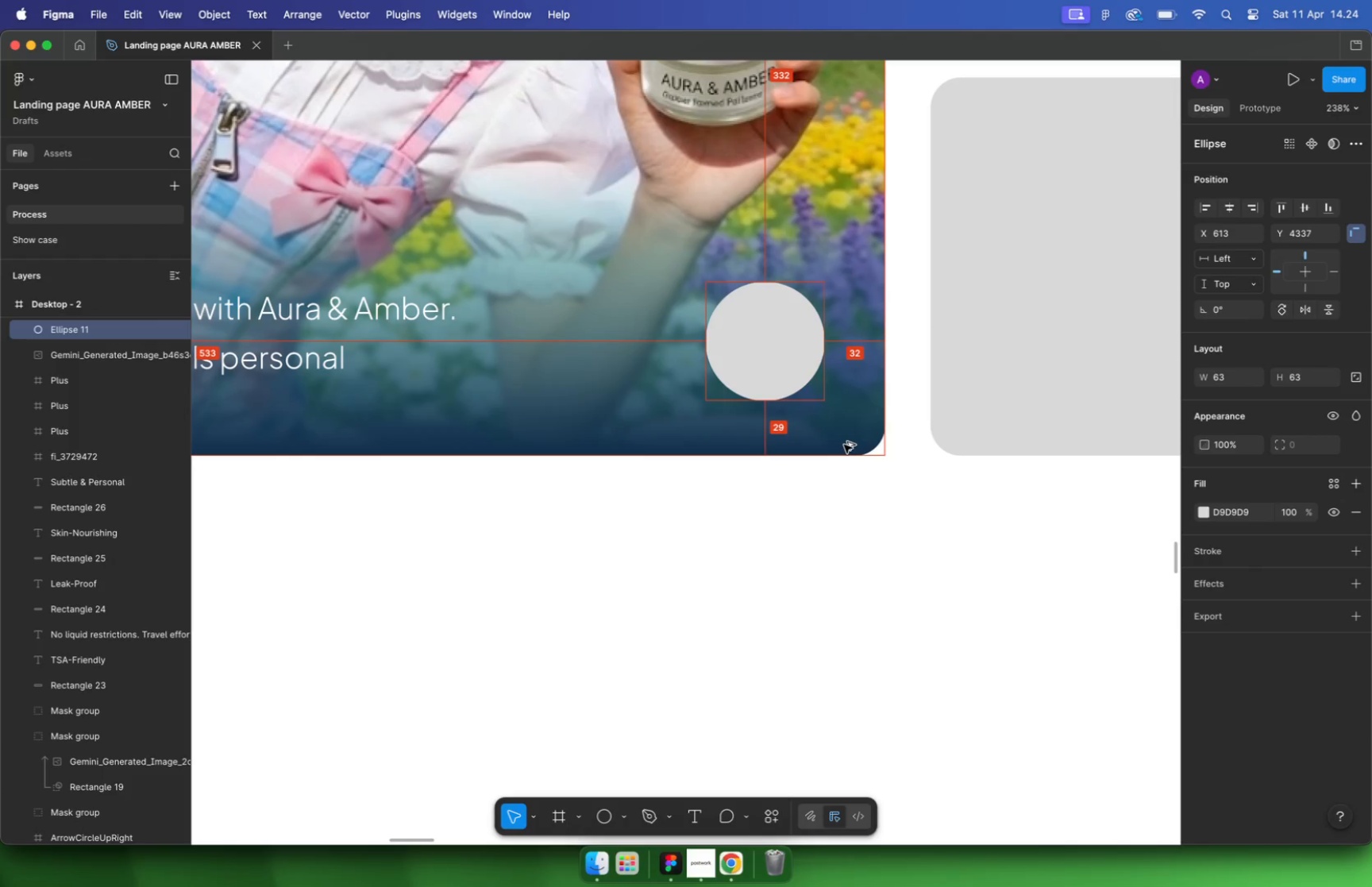 
key(Alt+ArrowUp)
 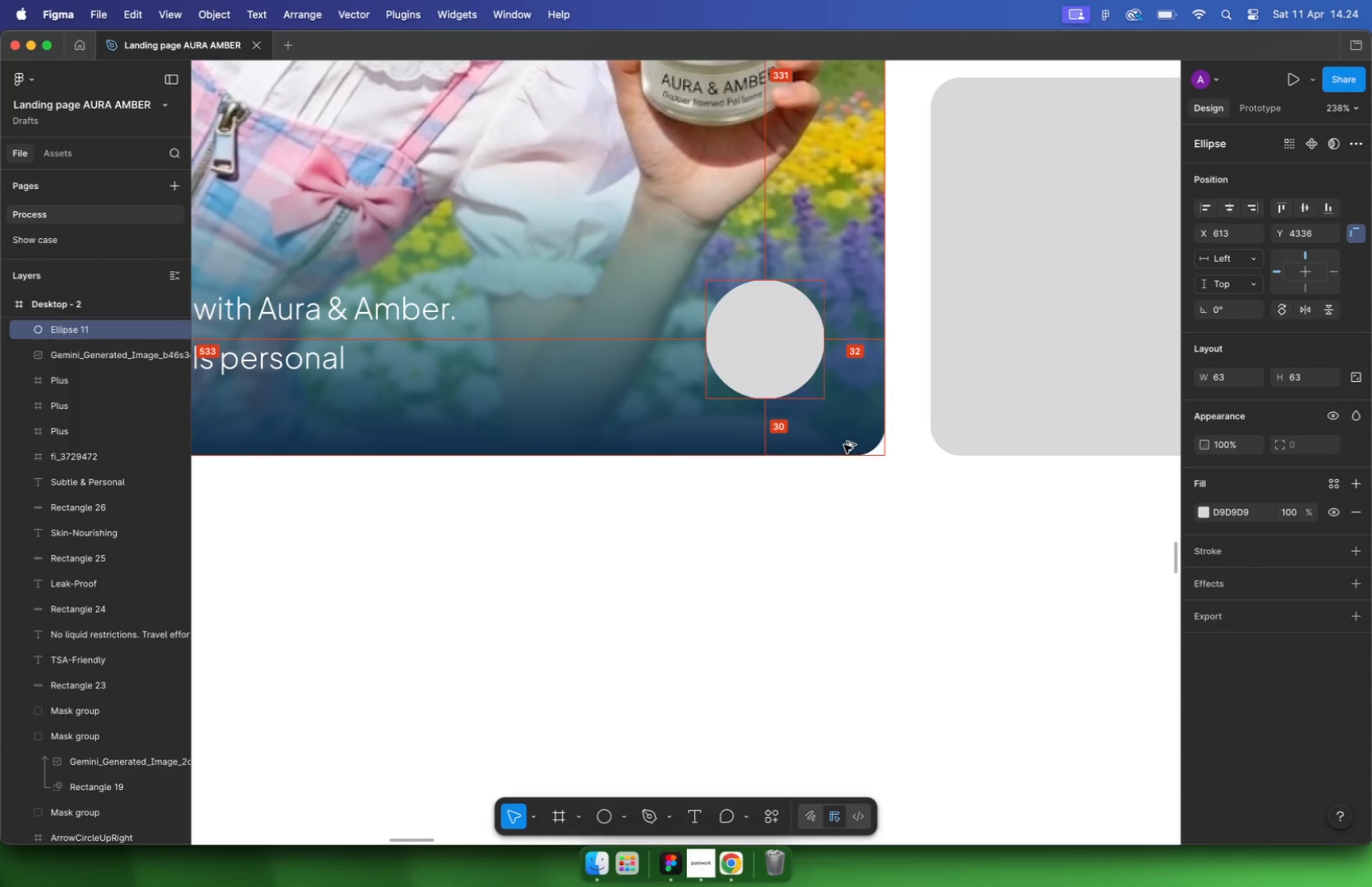 
key(Alt+ArrowUp)
 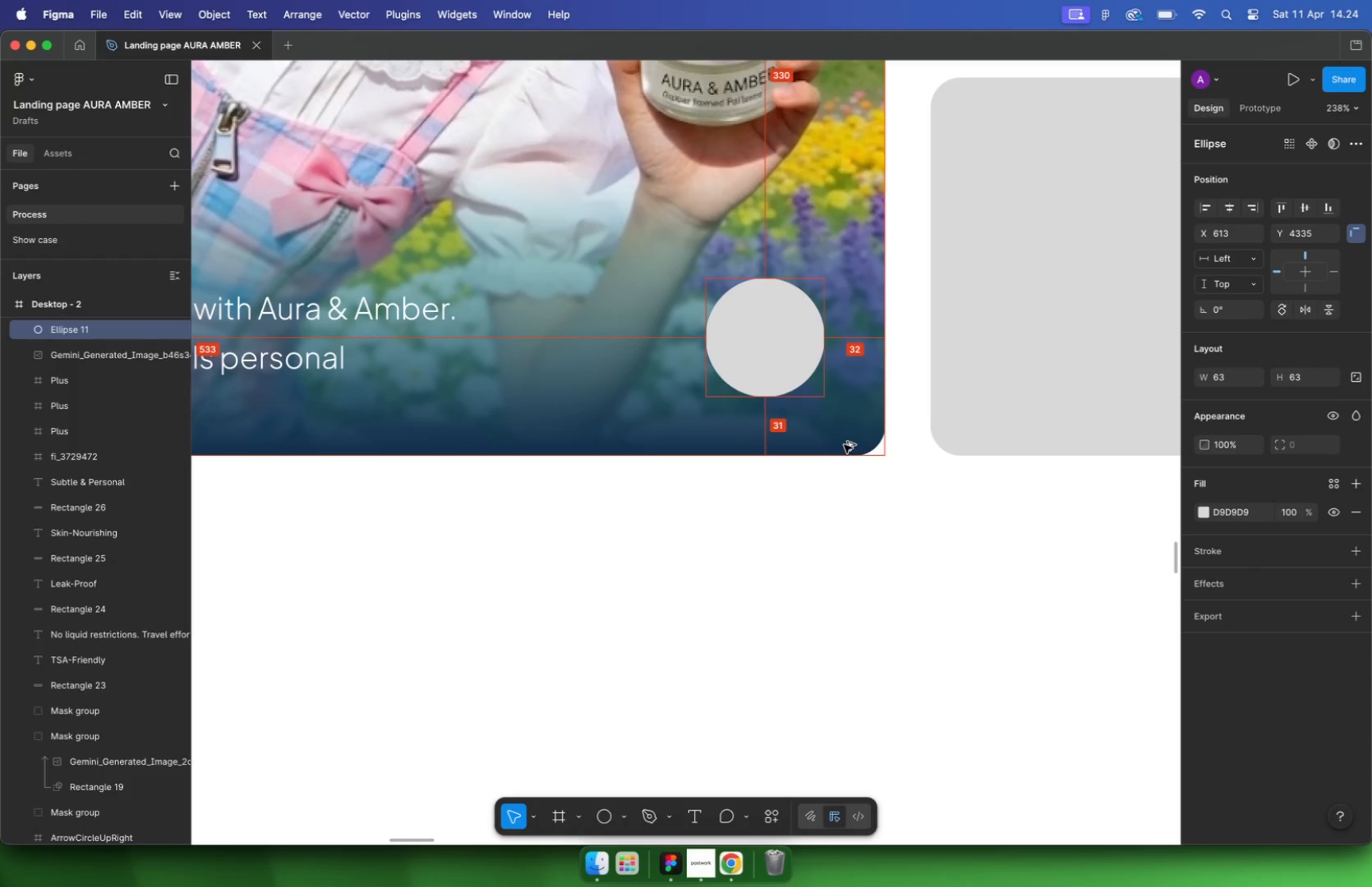 
key(Alt+ArrowUp)
 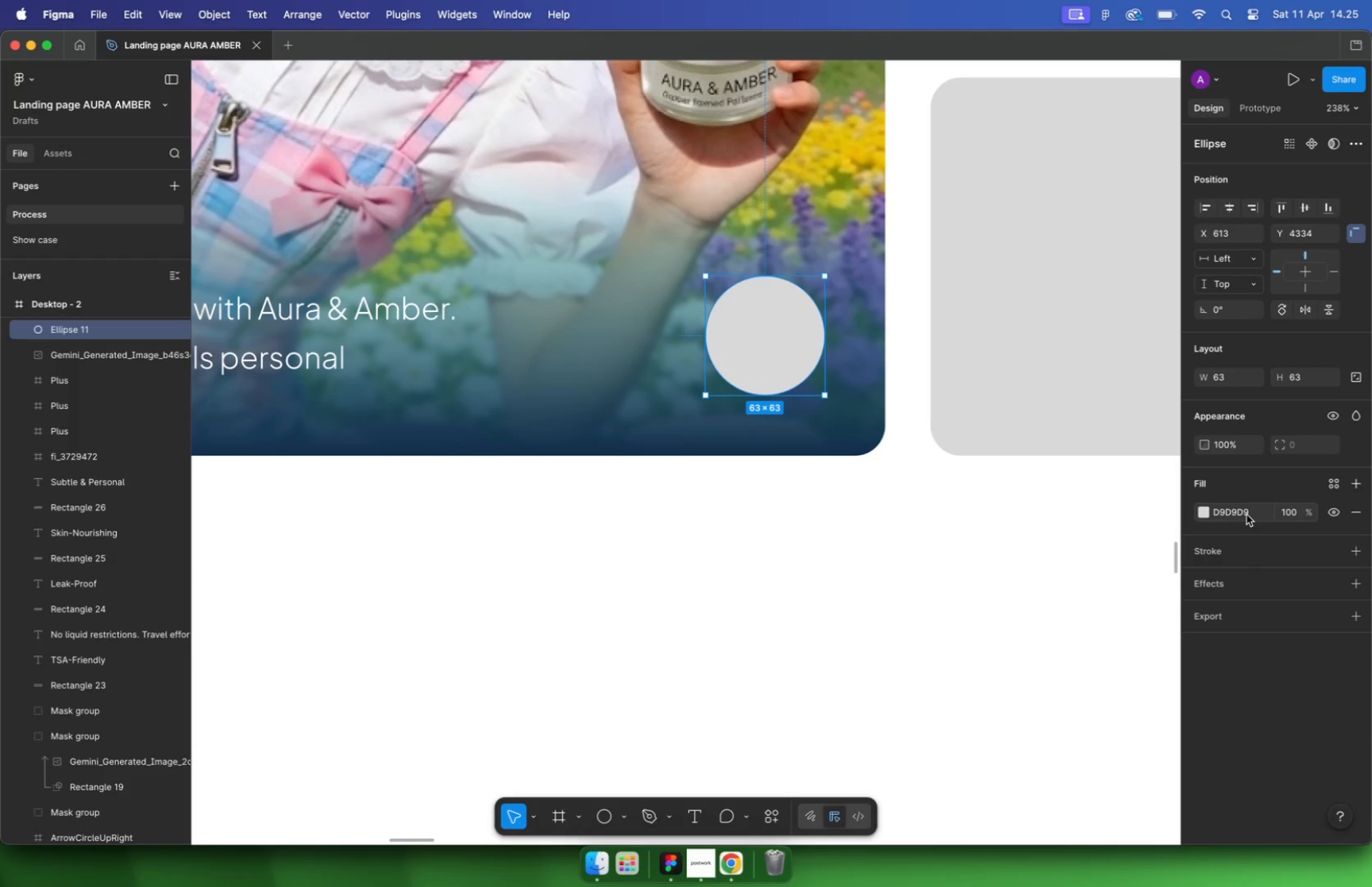 
left_click([1204, 512])
 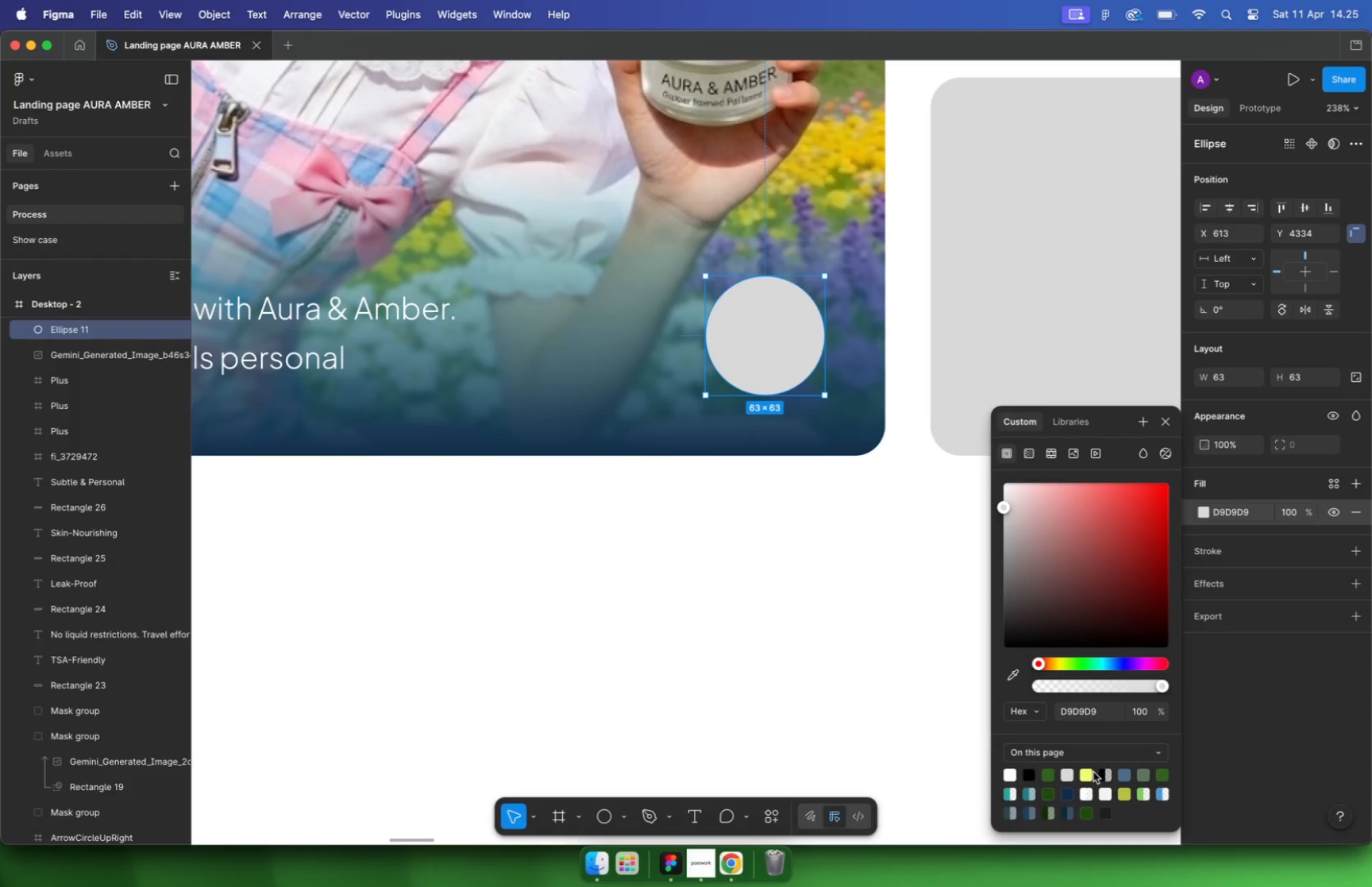 
left_click([1090, 773])
 